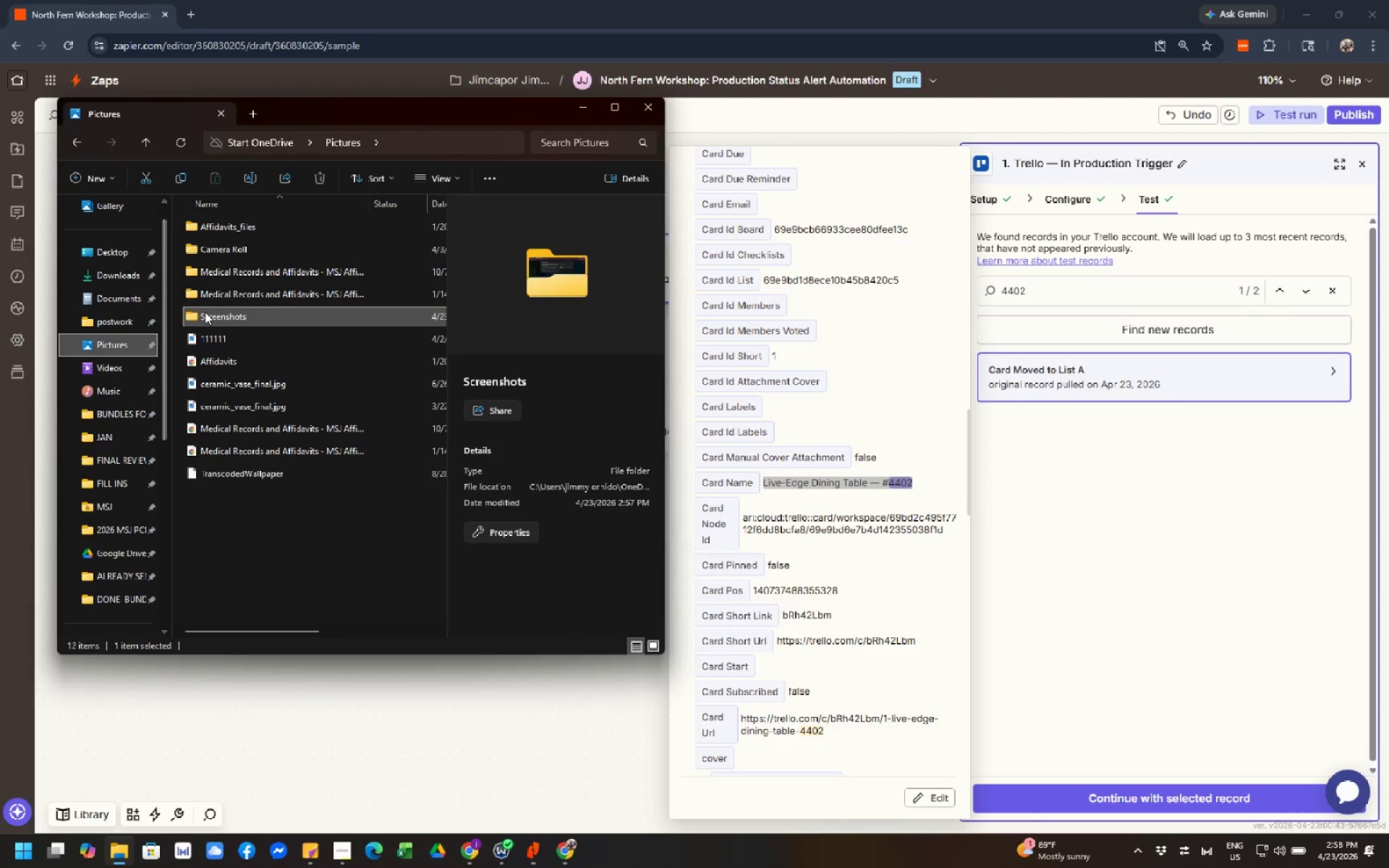 
double_click([205, 312])
 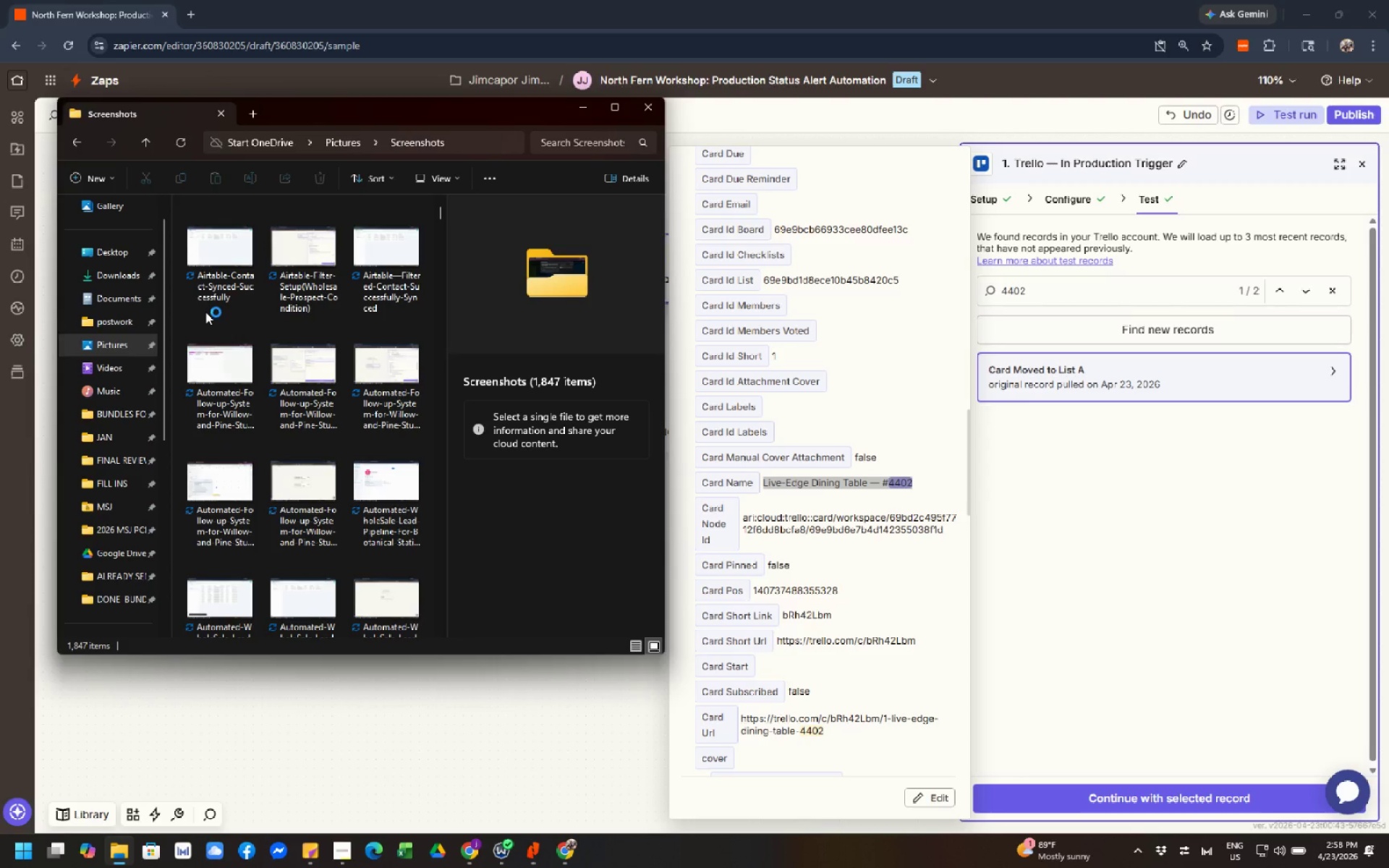 
mouse_move([286, 299])
 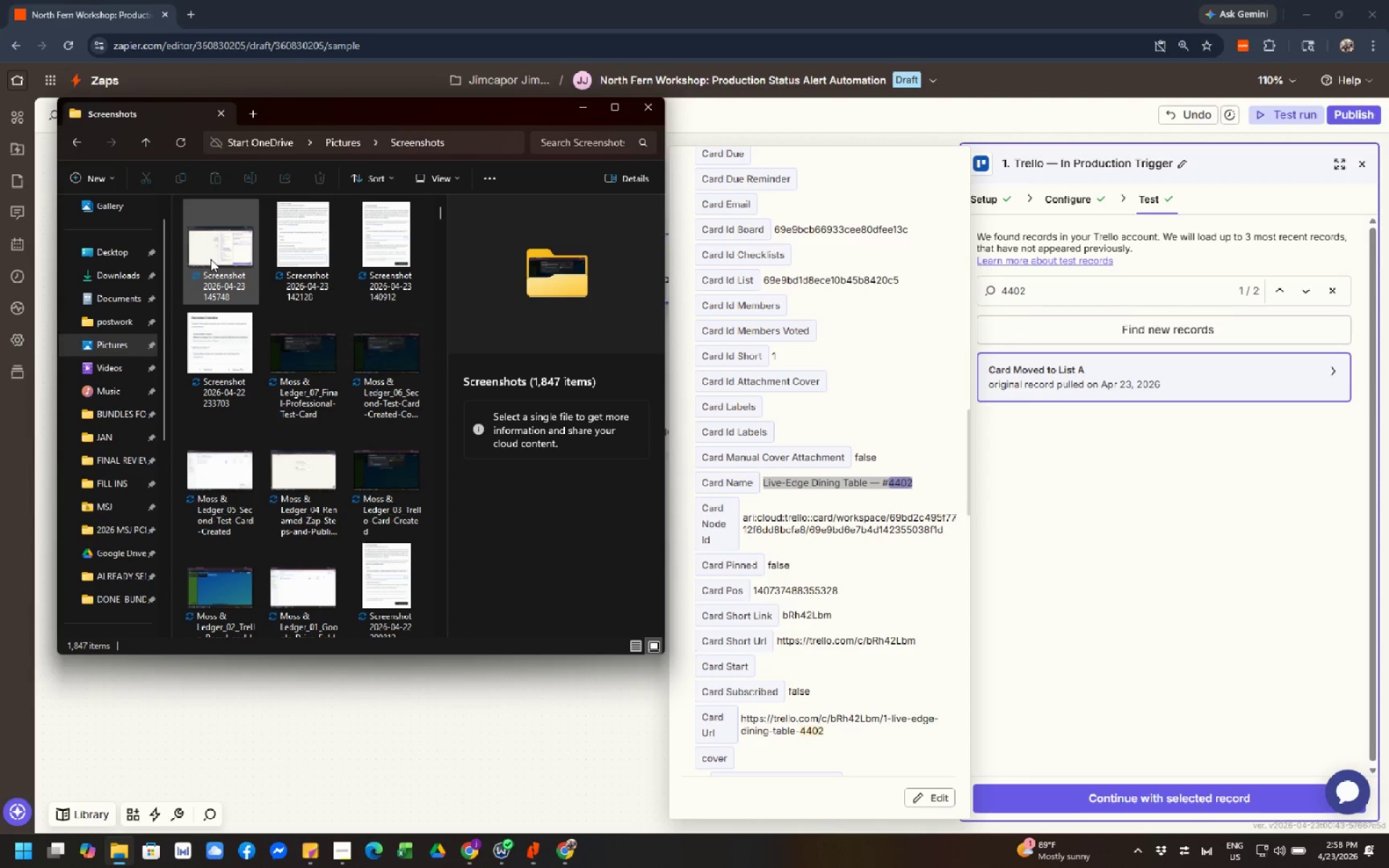 
left_click([211, 259])
 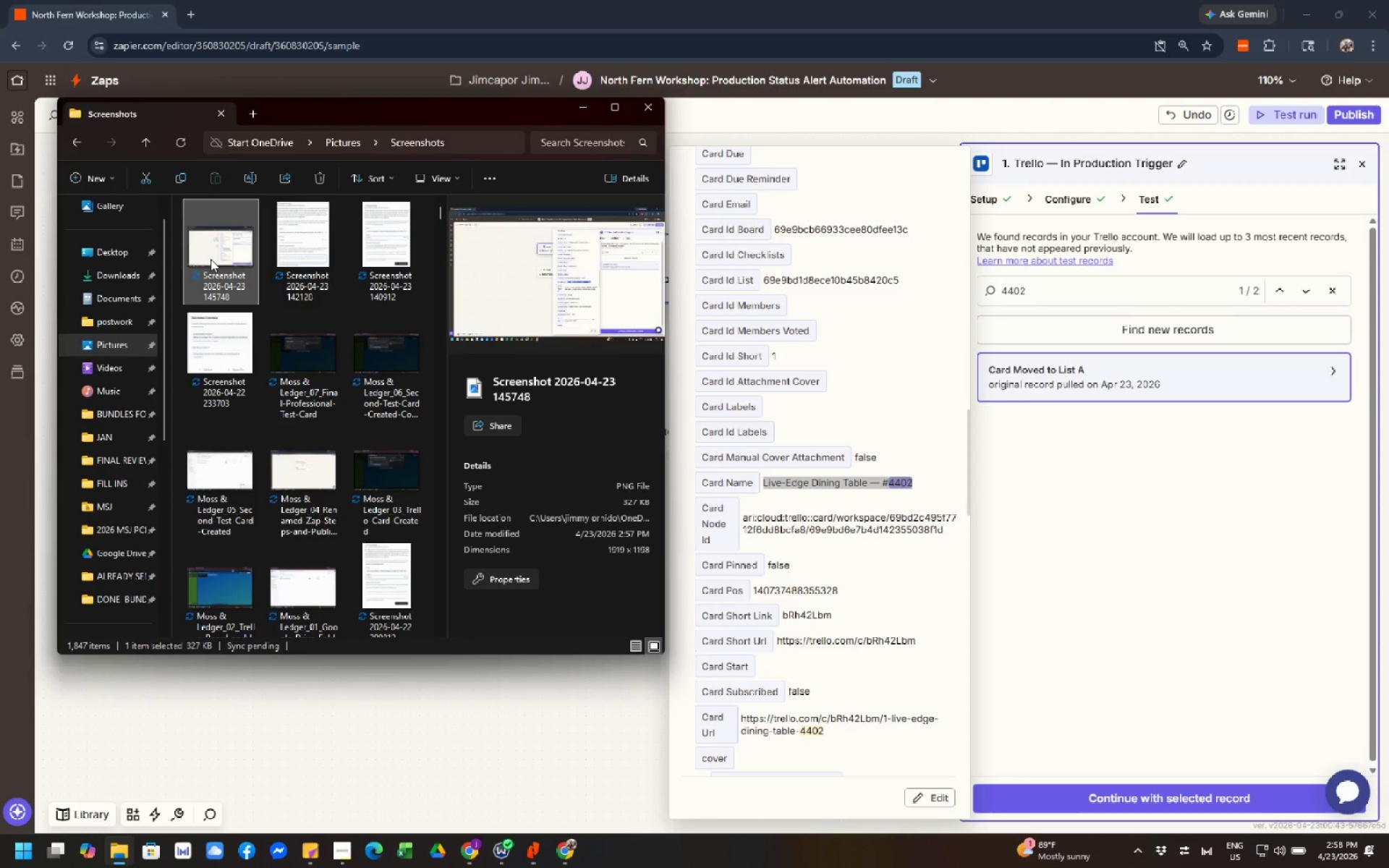 
type([F2]North )
key(Backspace)
type(-Fern-)
 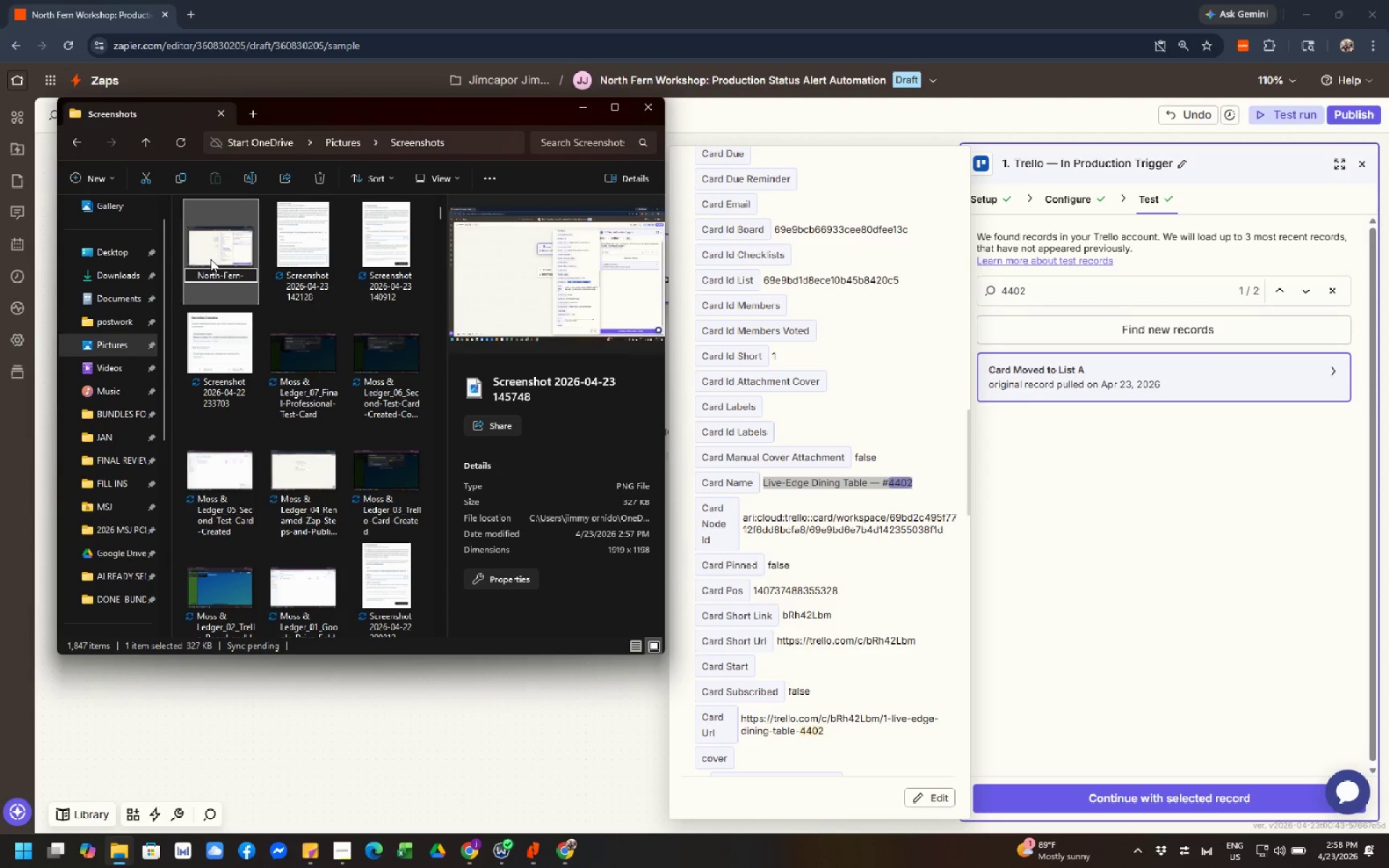 
type(Workshop)
 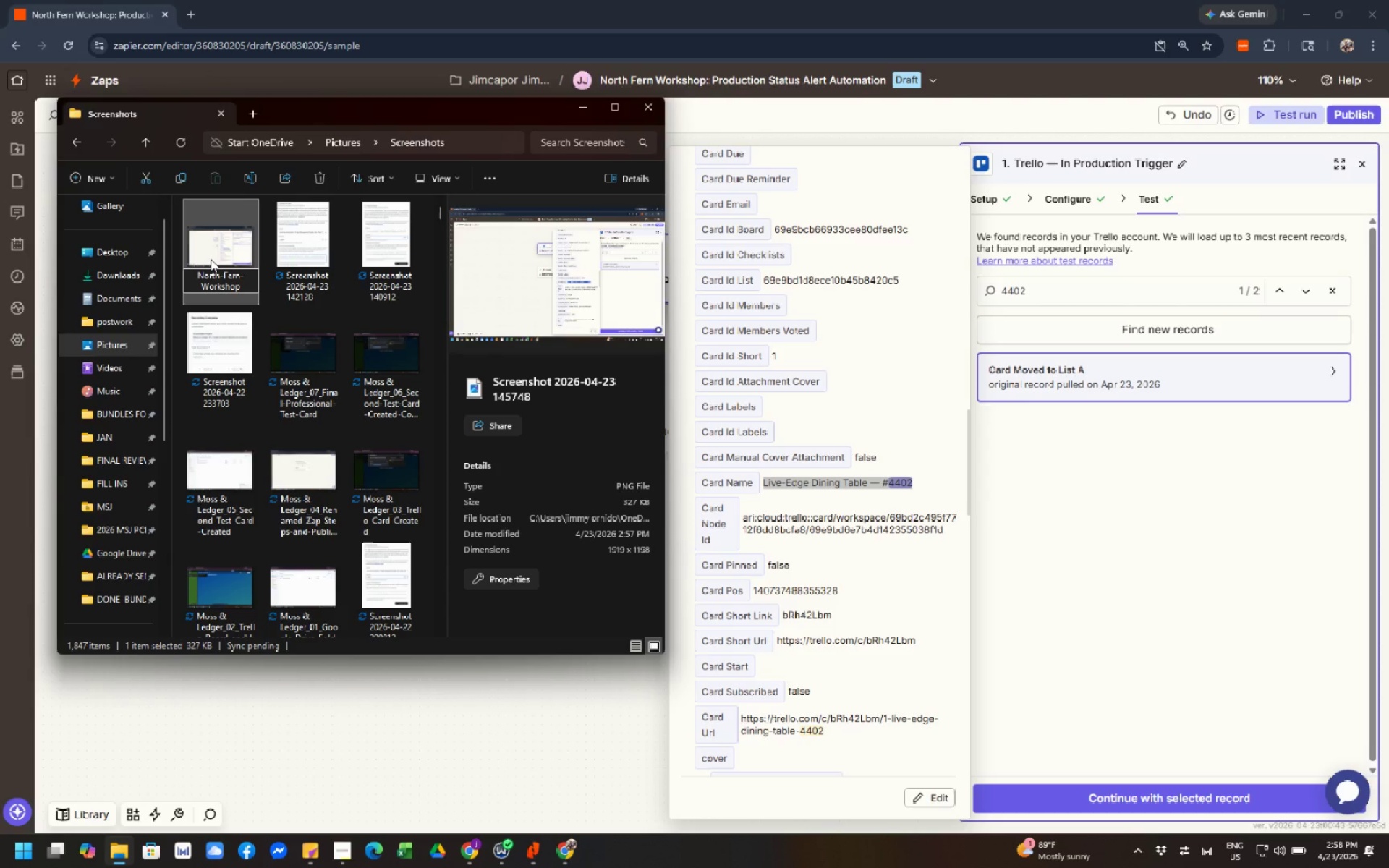 
key(Shift+Minus)
 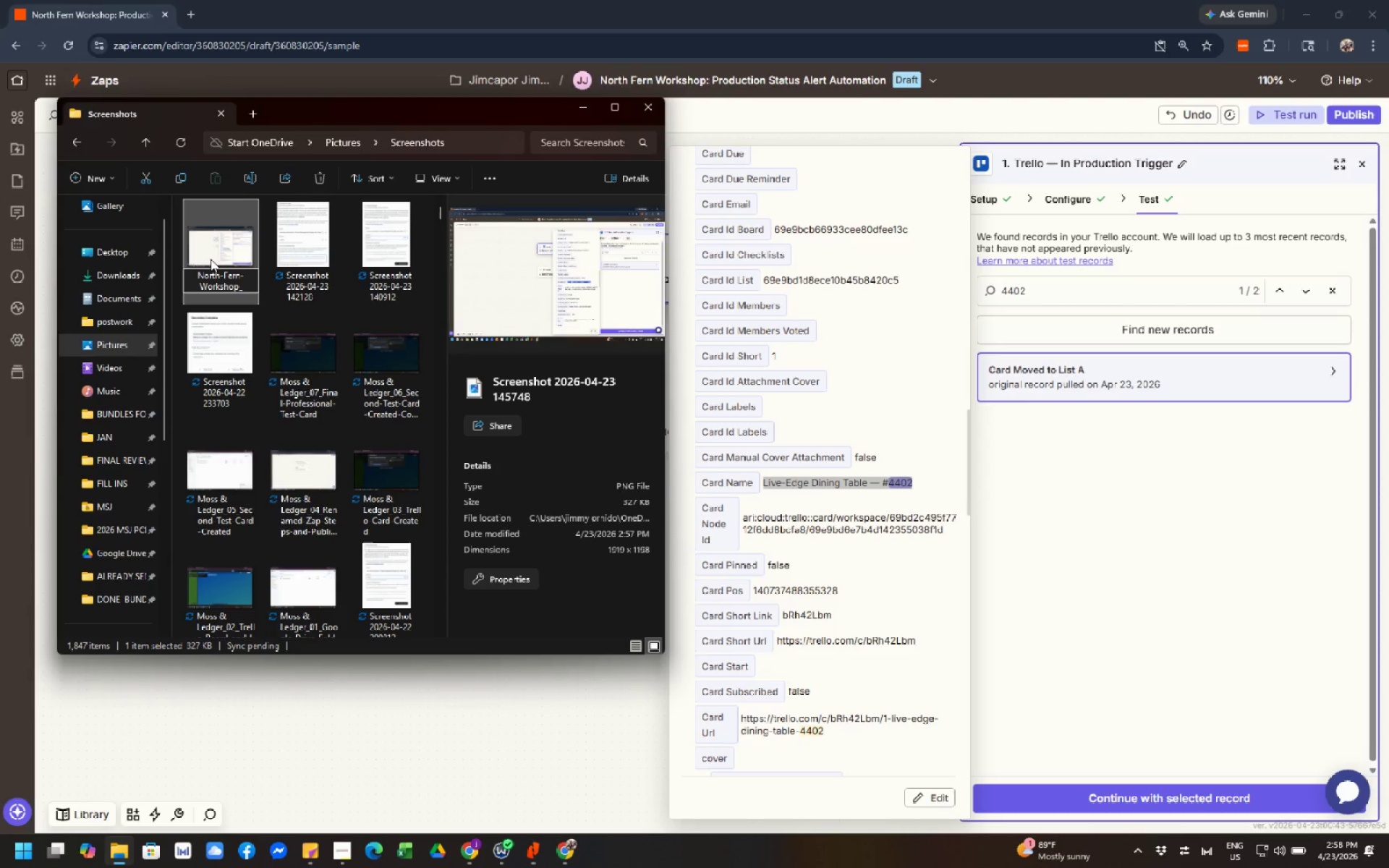 
key(Numpad0)
 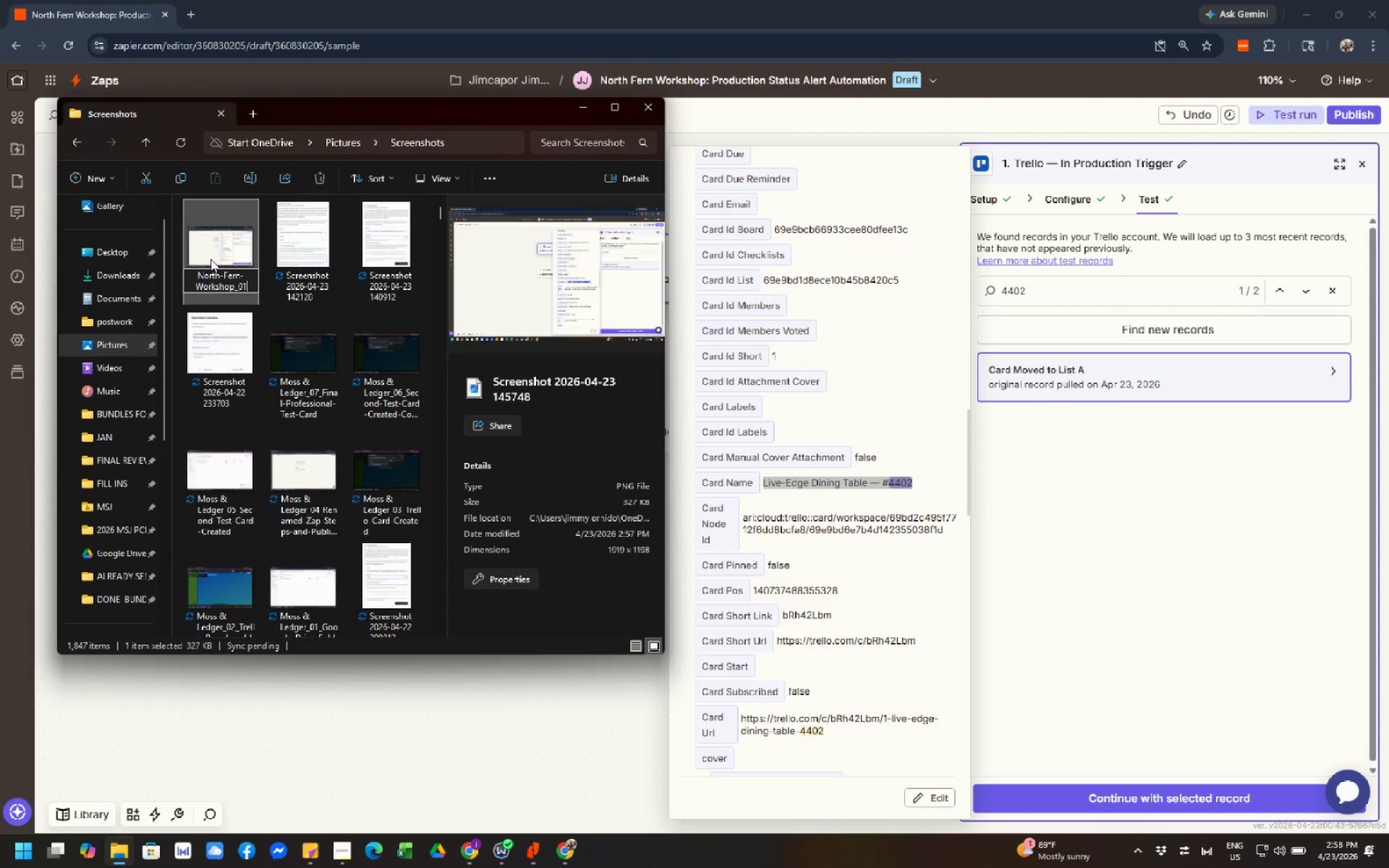 
key(Numpad1)
 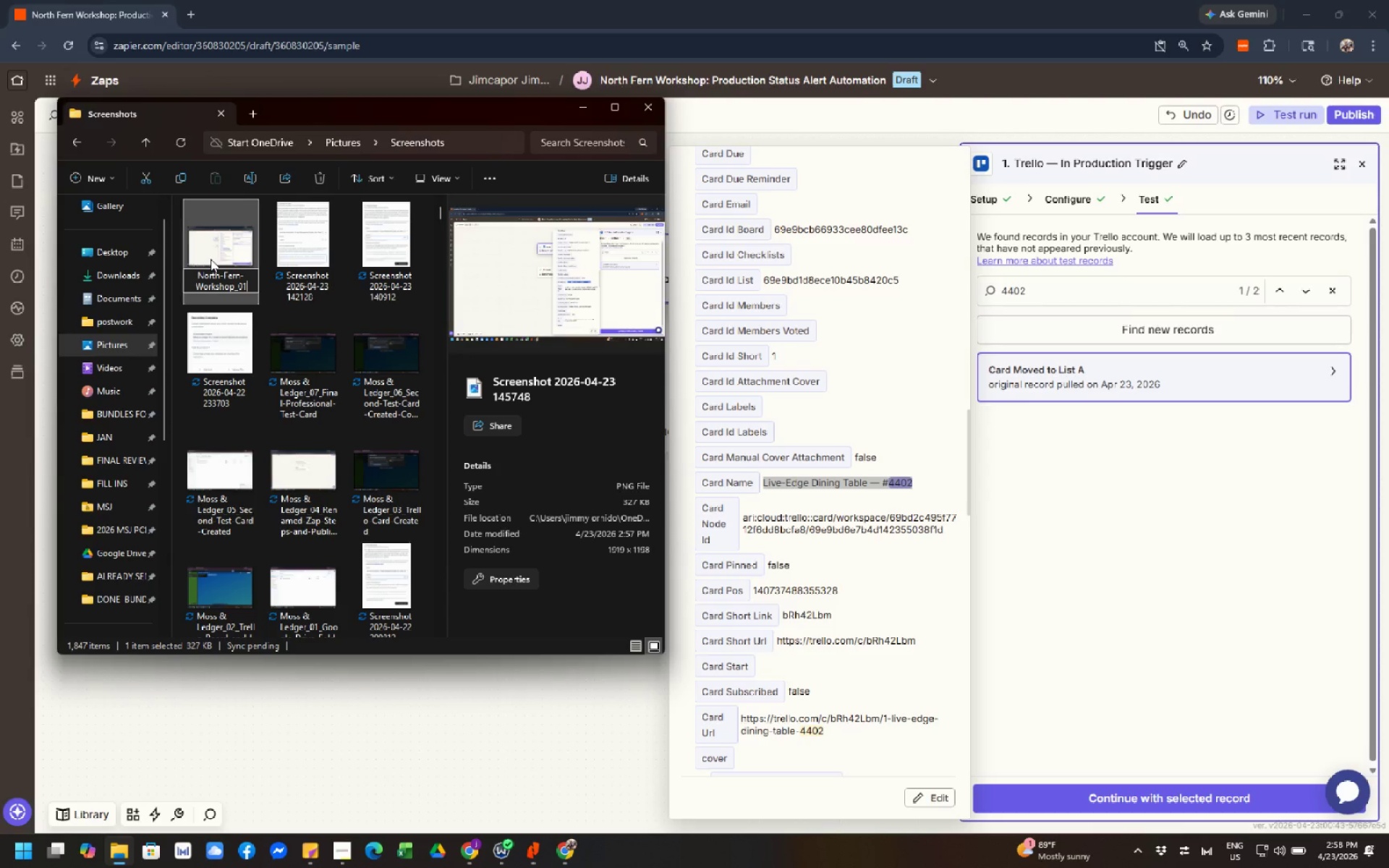 
key(Shift+ShiftLeft)
 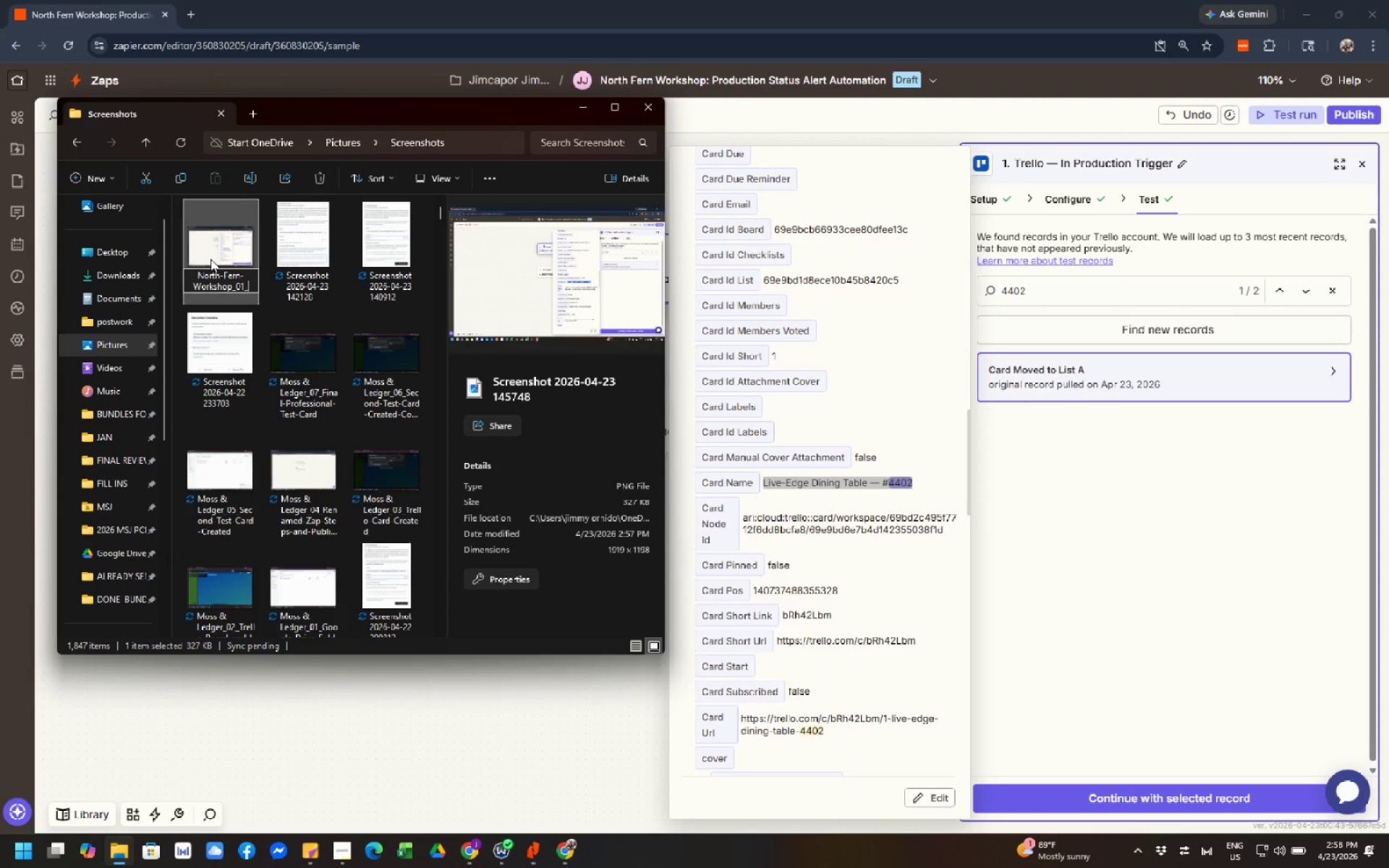 
key(Shift+Minus)
 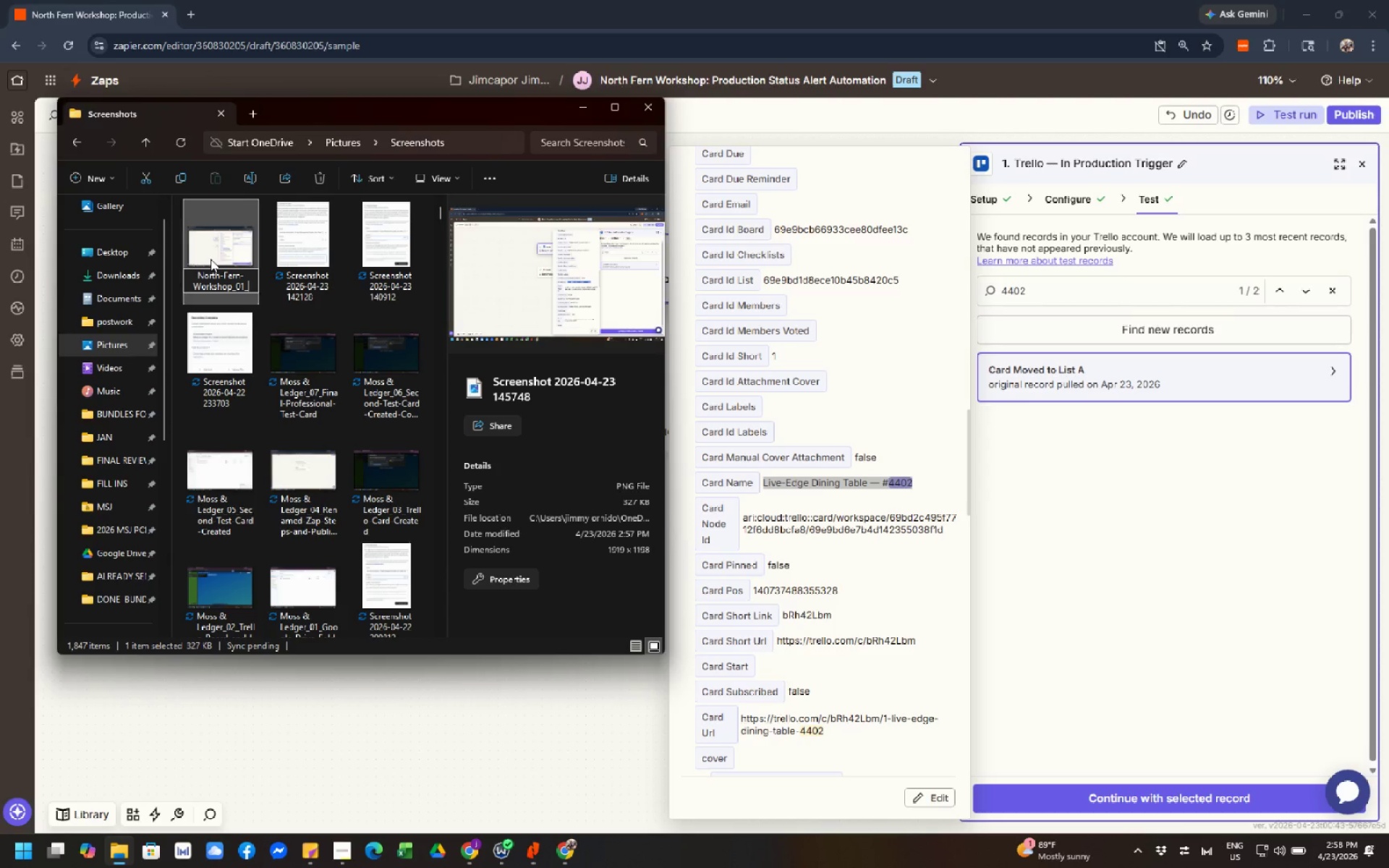 
type(Trello)
key(Backspace)
key(Backspace)
type(lo-Production-Board)
 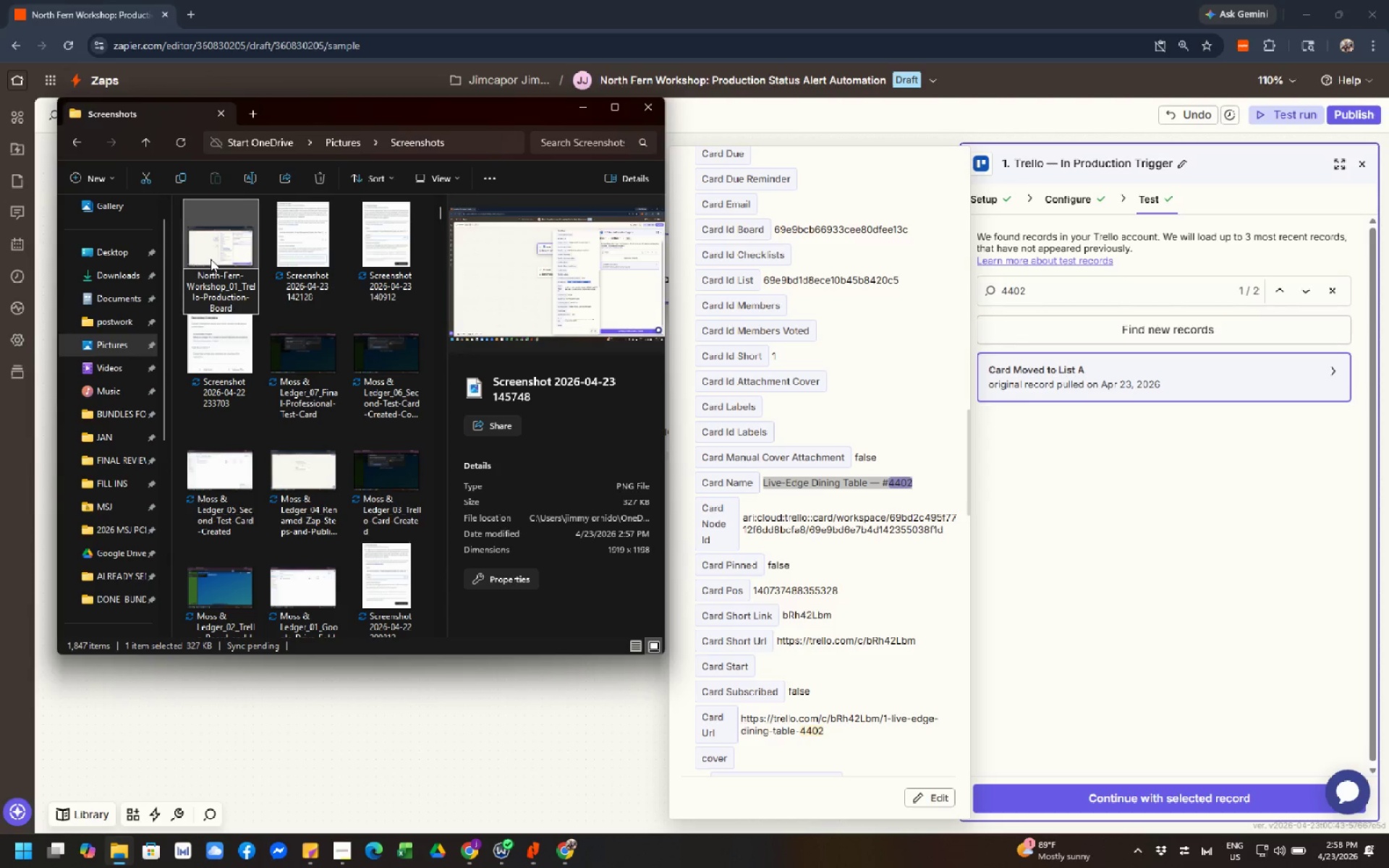 
left_click([271, 235])
 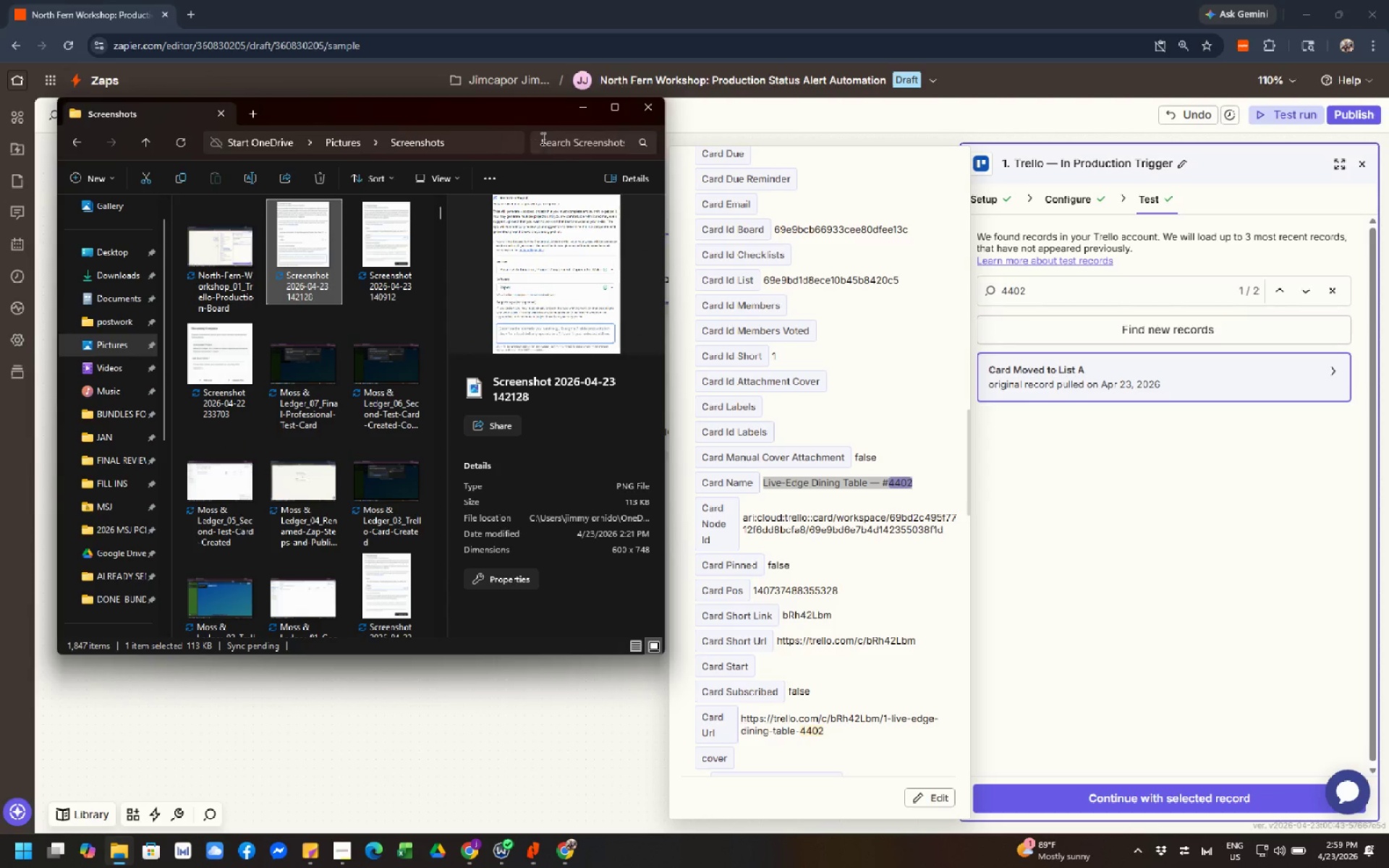 
left_click([571, 107])
 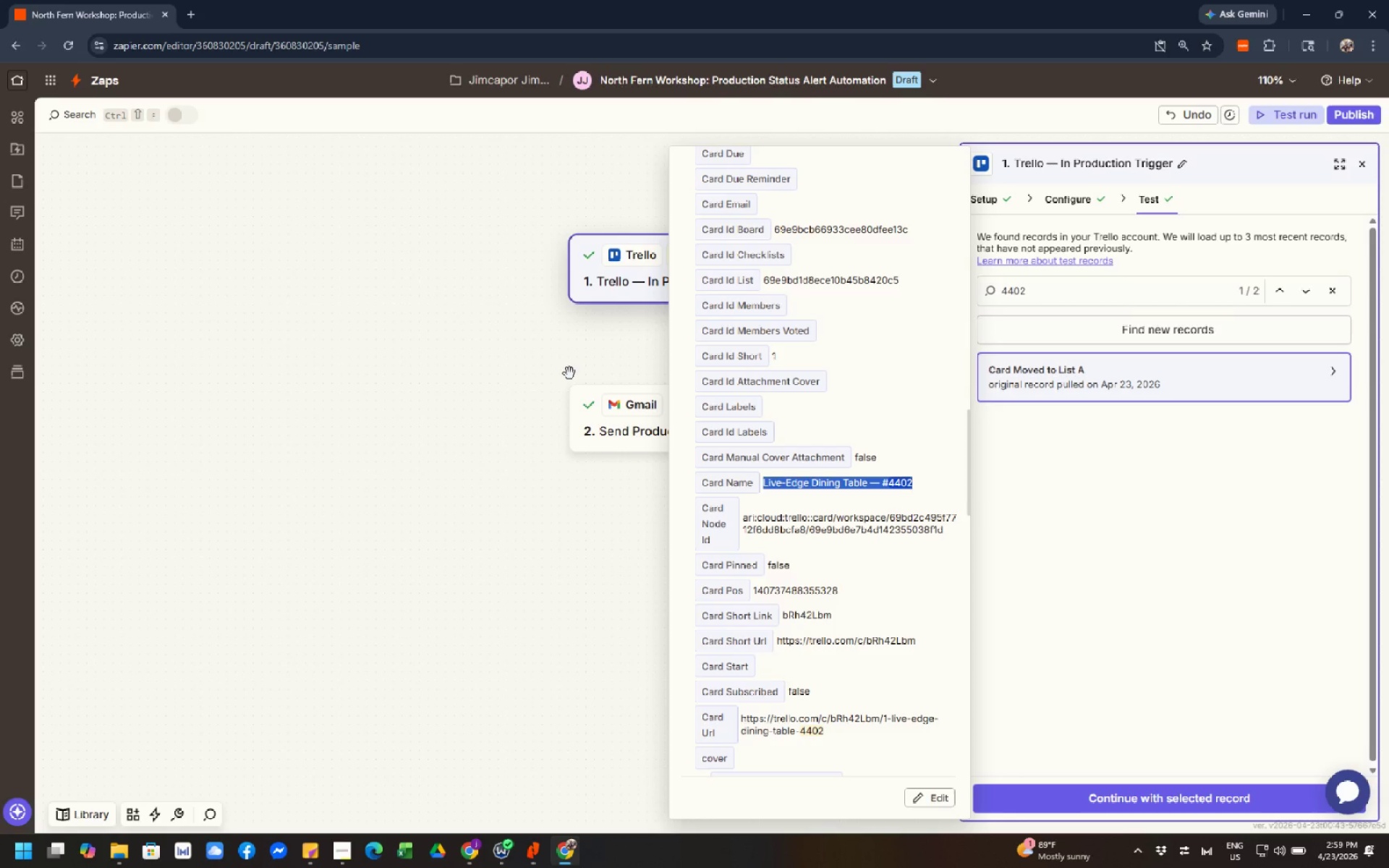 
wait(18.36)
 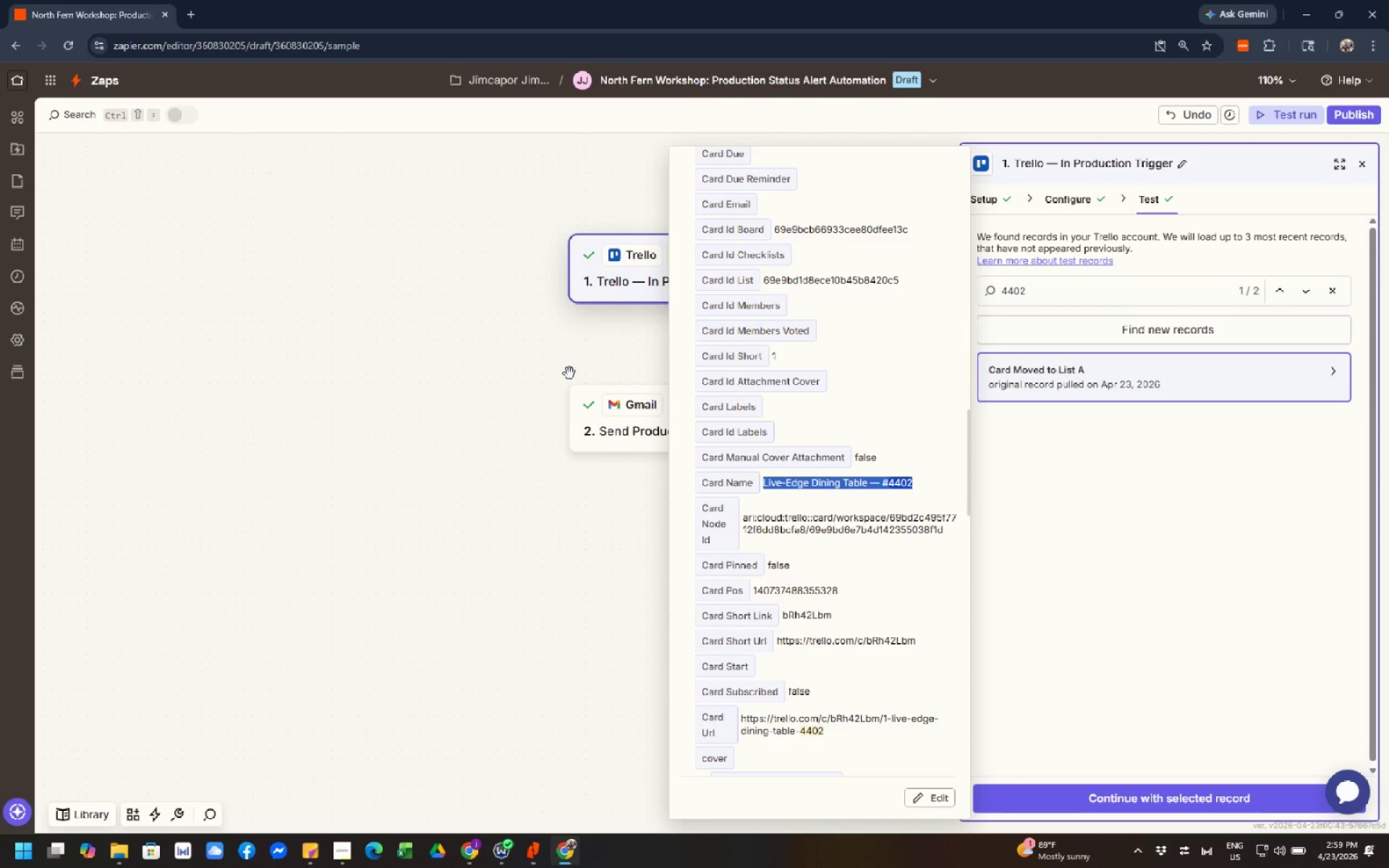 
left_click([516, 453])
 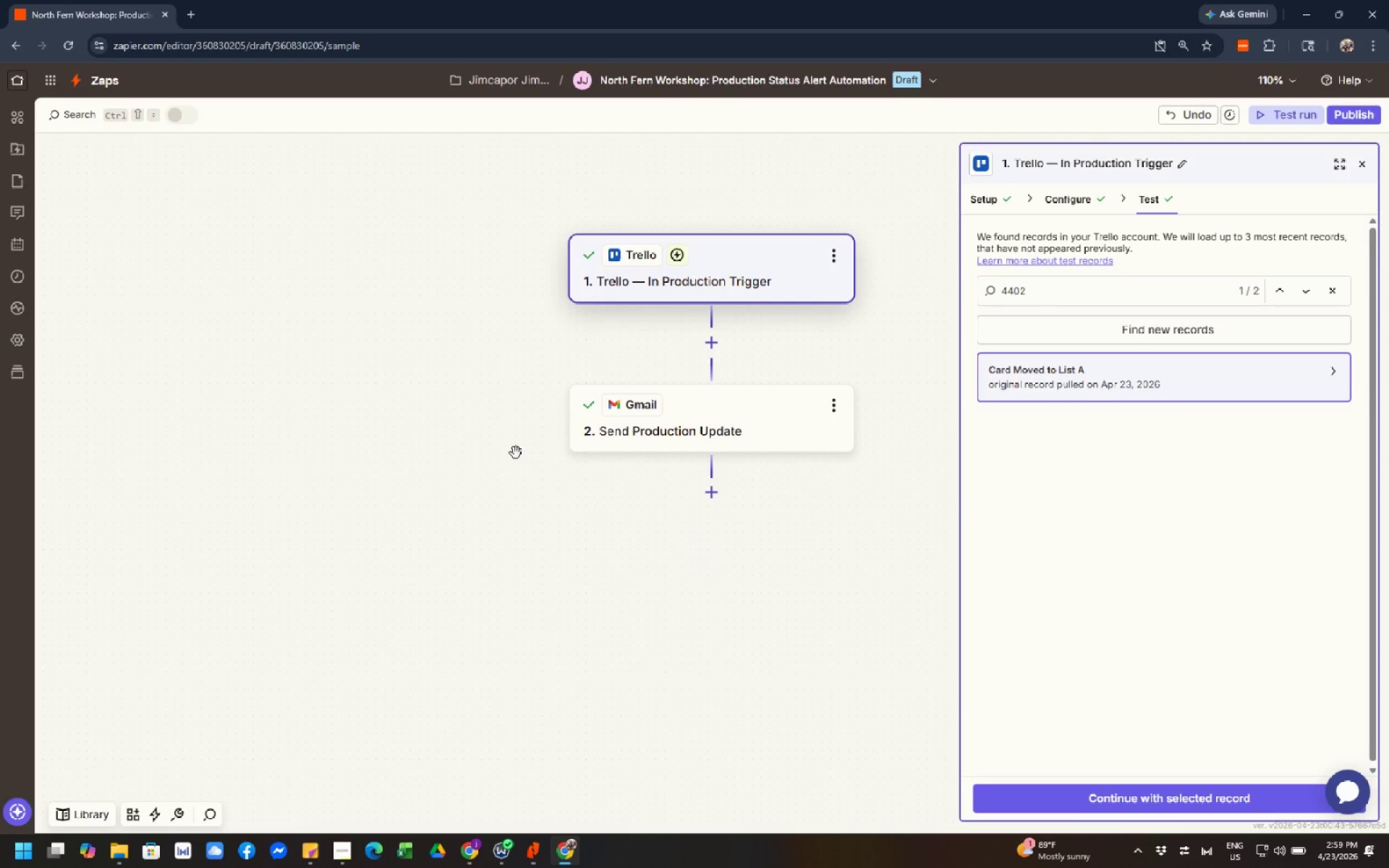 
wait(8.89)
 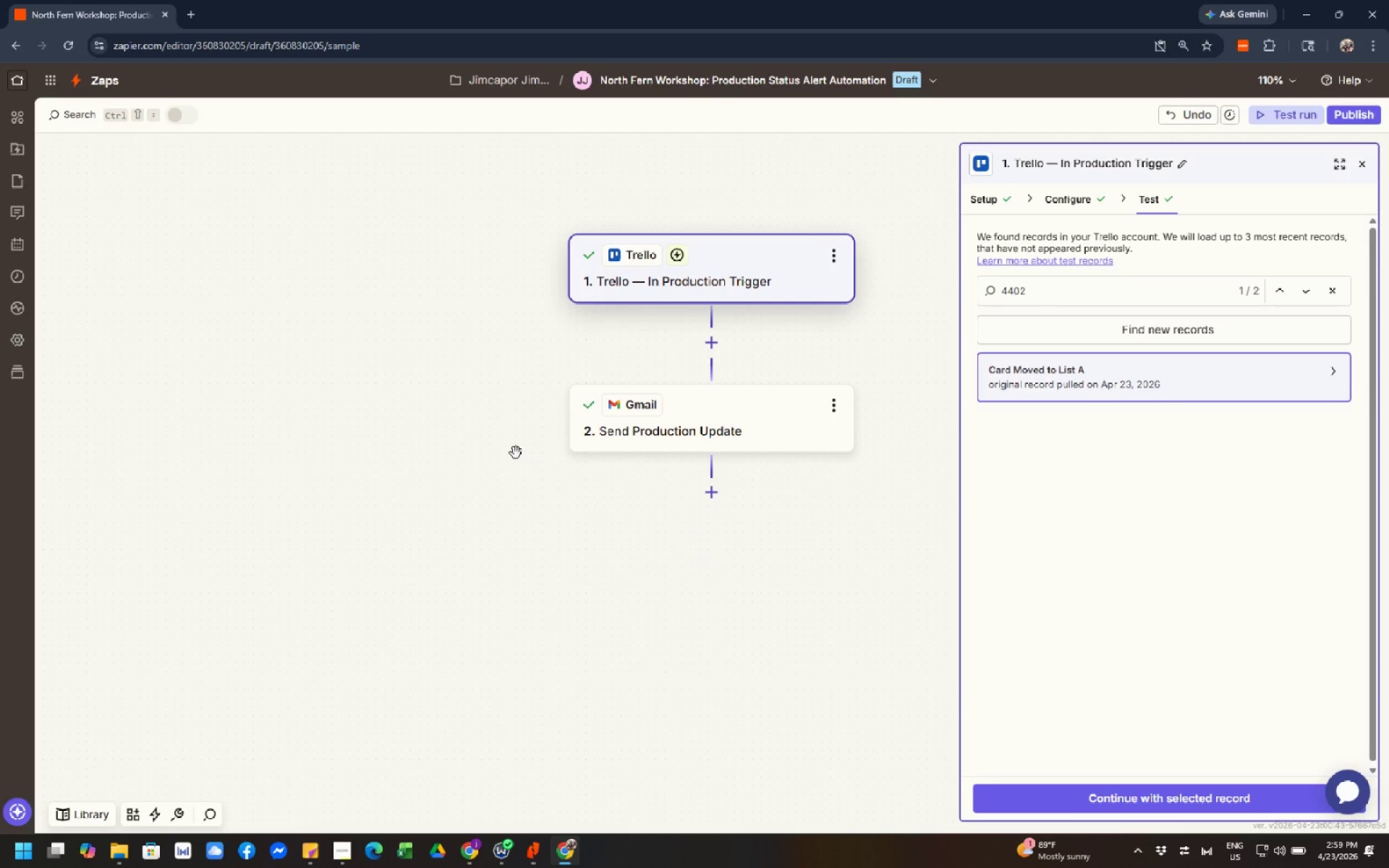 
left_click([1152, 204])
 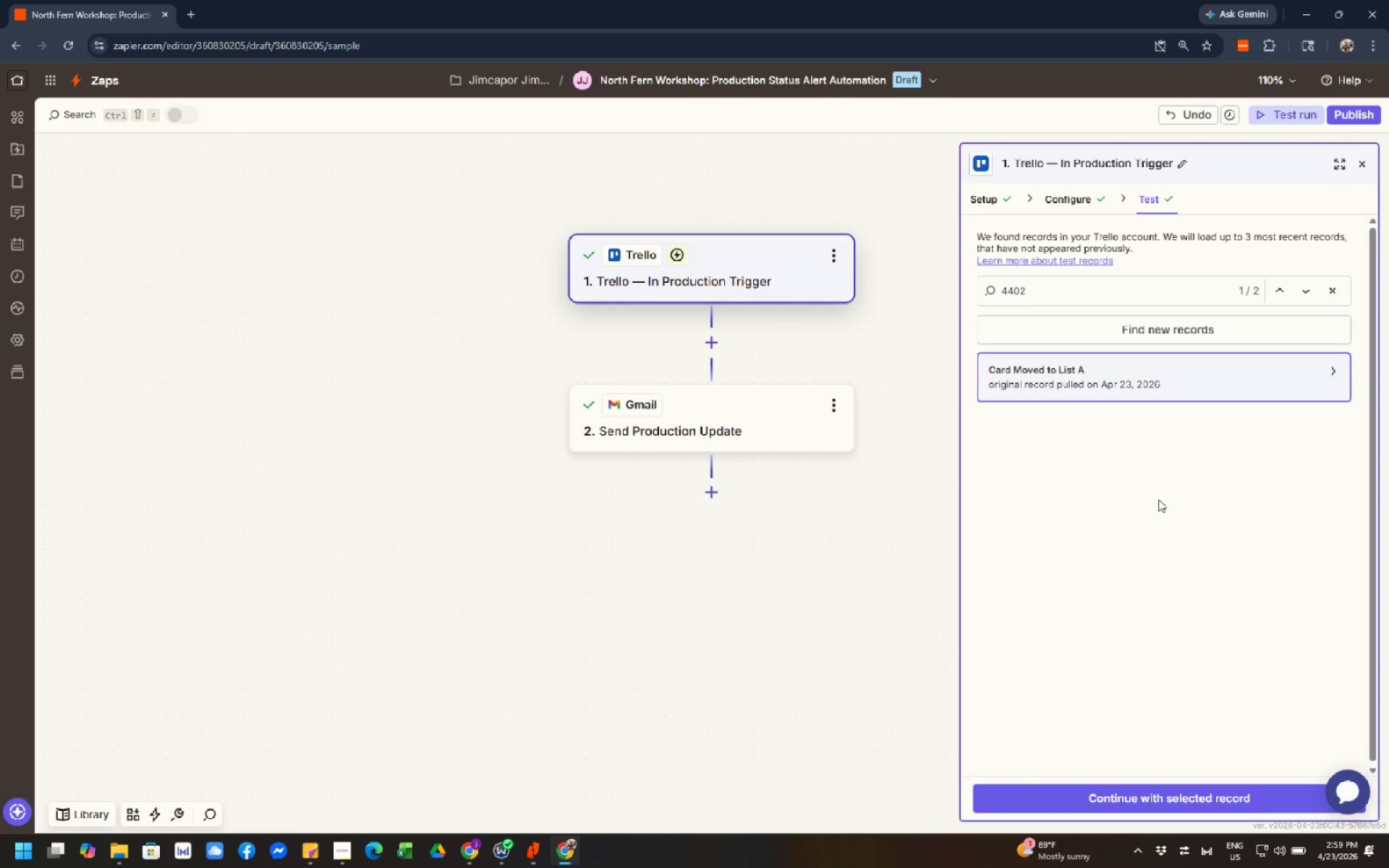 
wait(17.09)
 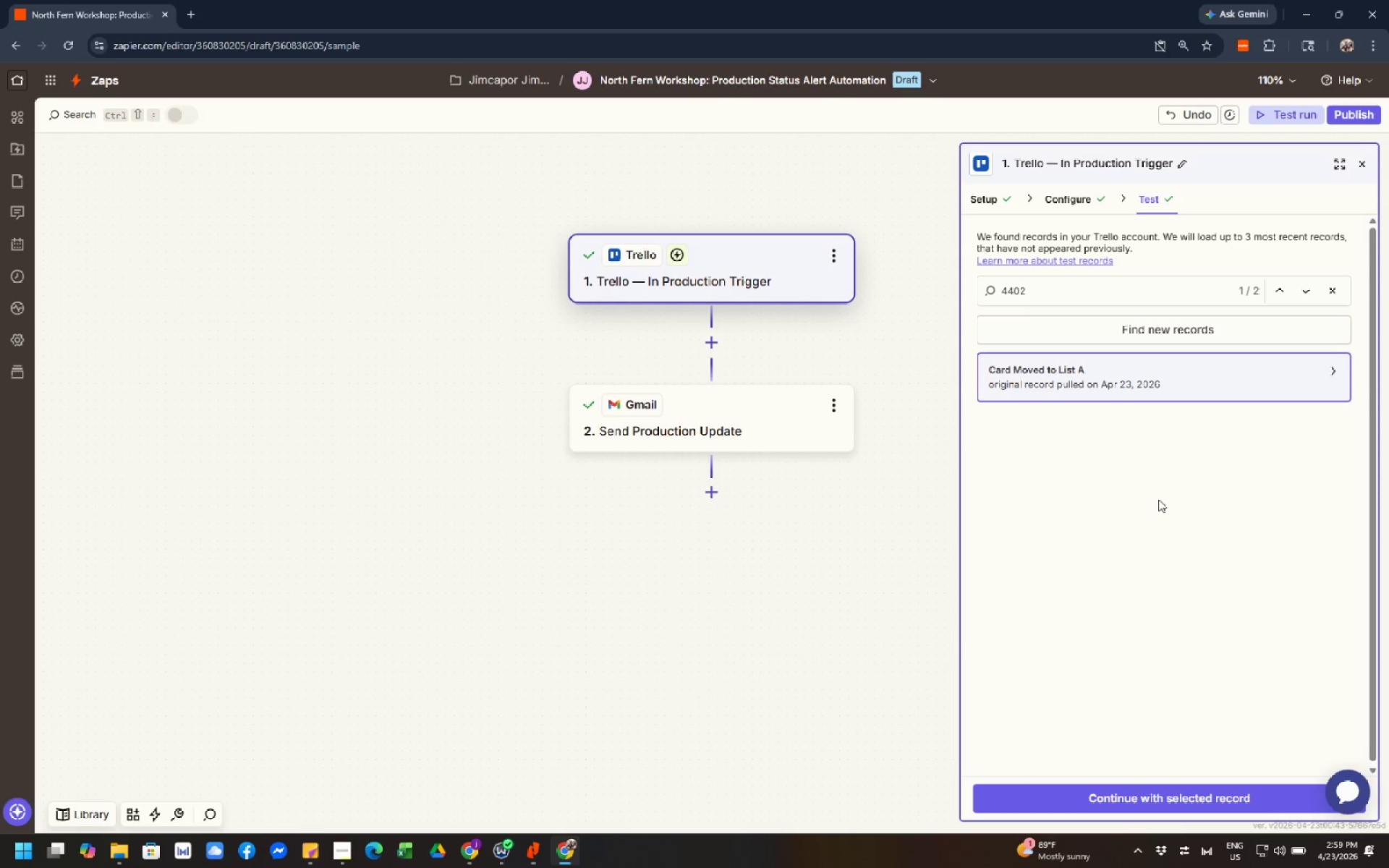 
left_click([1082, 191])
 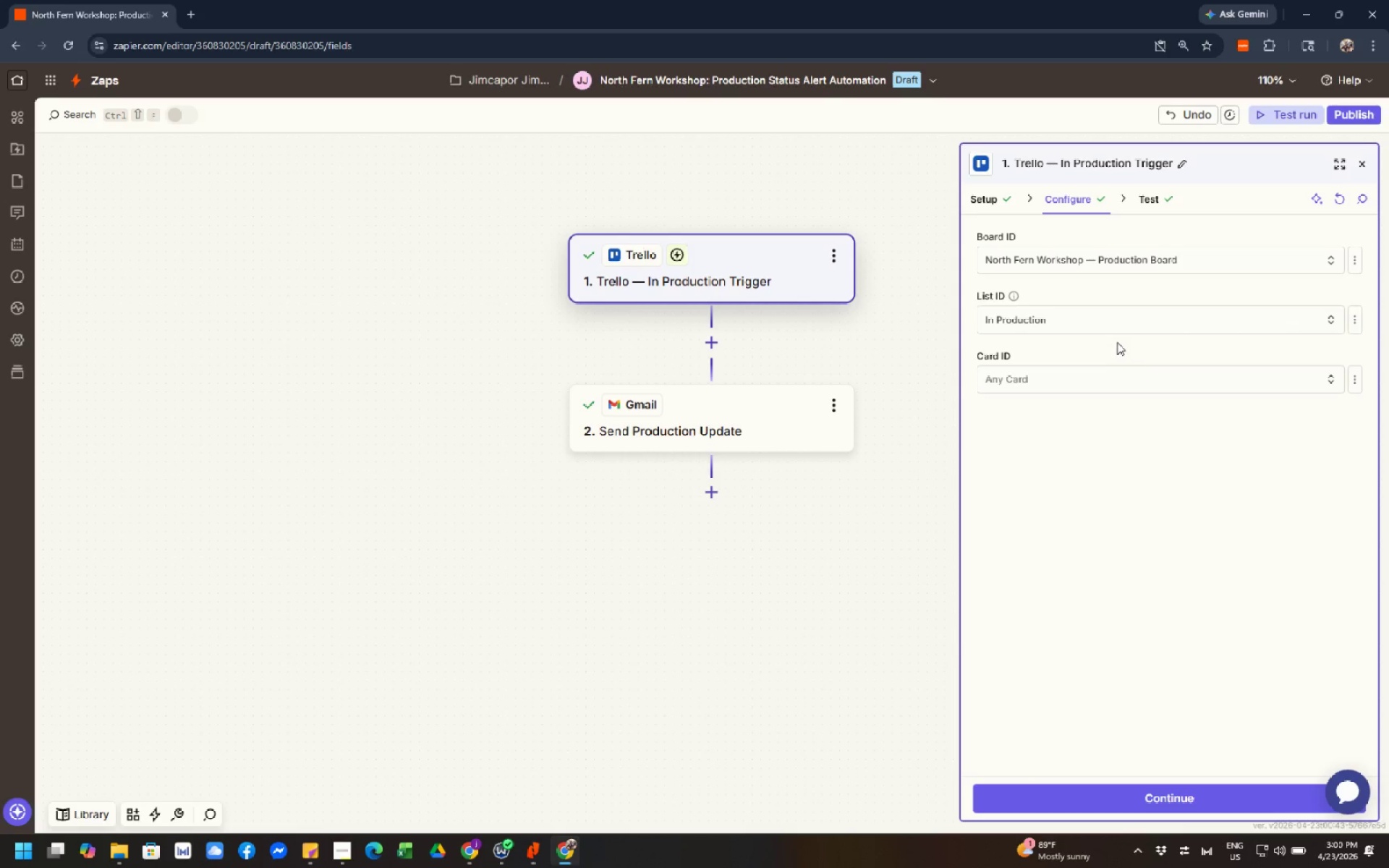 
wait(42.5)
 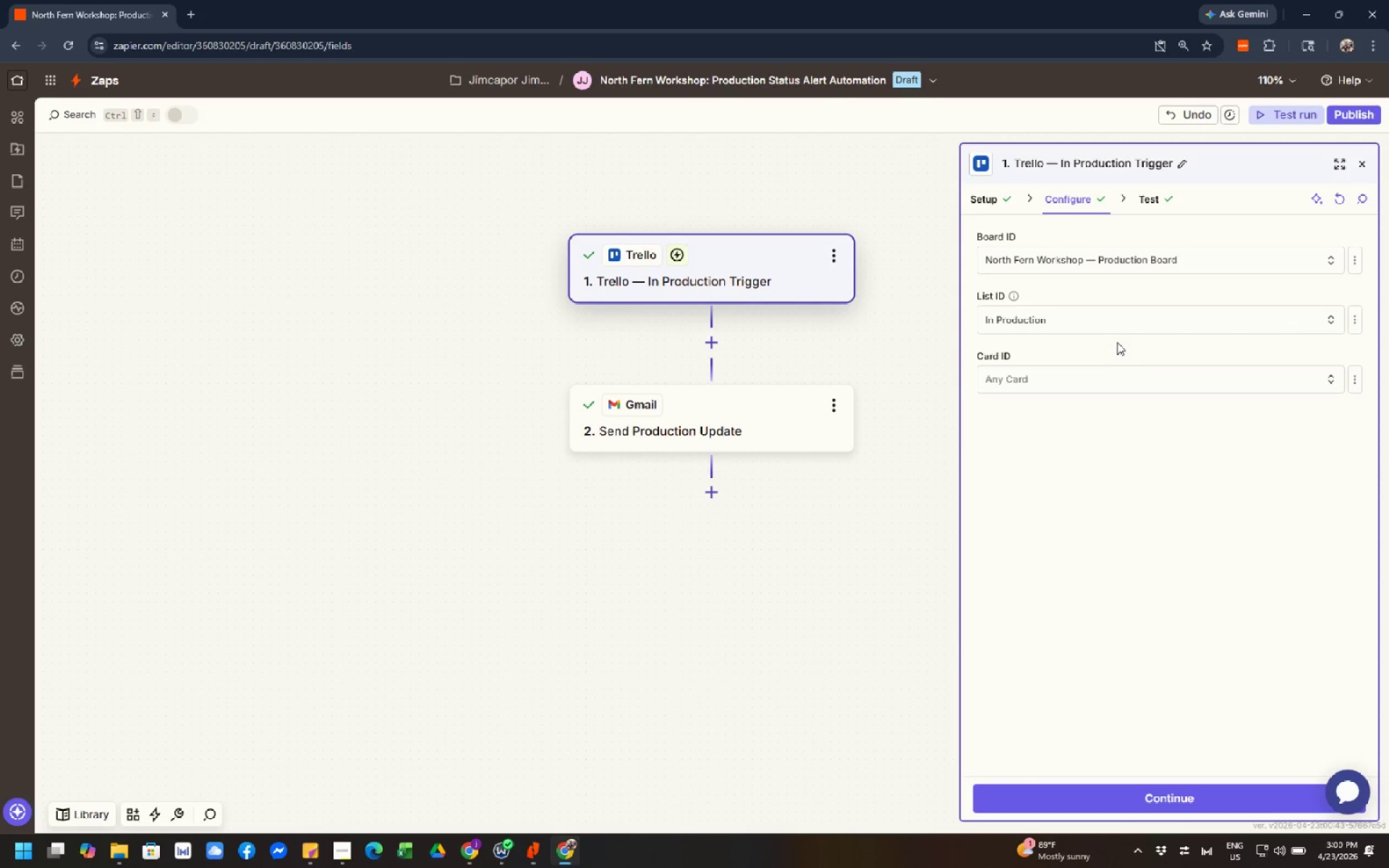 
left_click([1150, 190])
 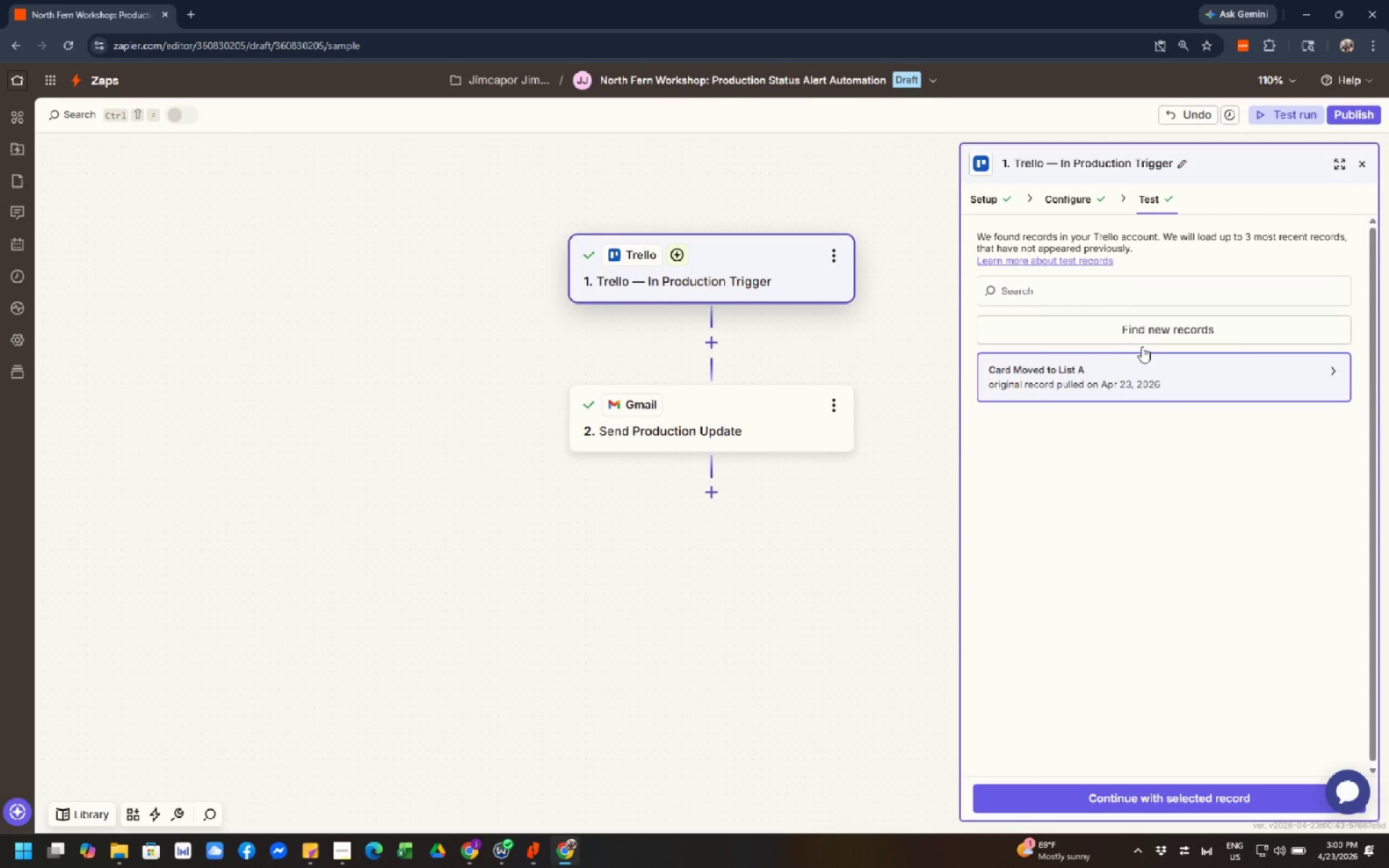 
left_click([1144, 387])
 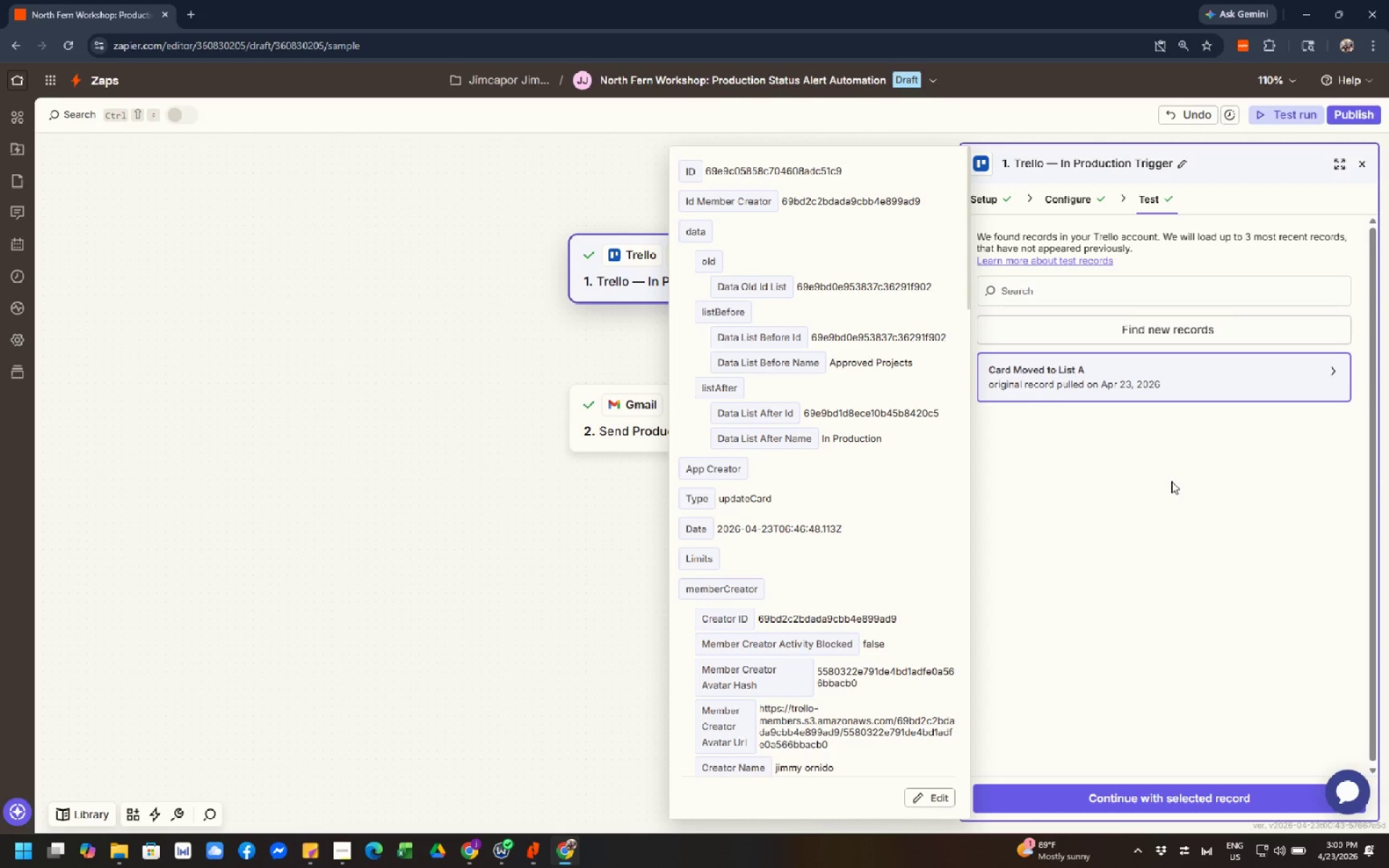 
wait(29.45)
 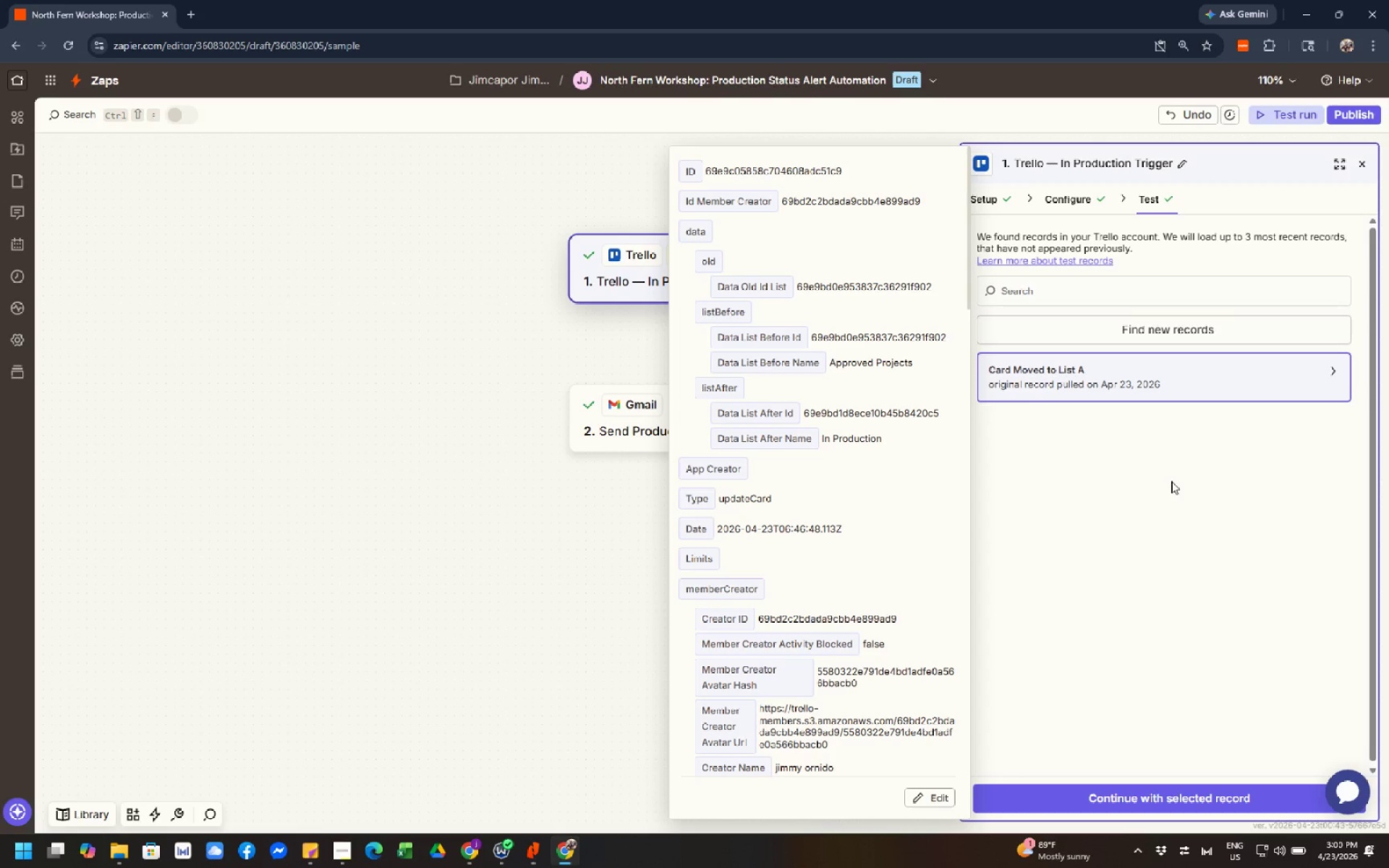 
left_click([1079, 194])
 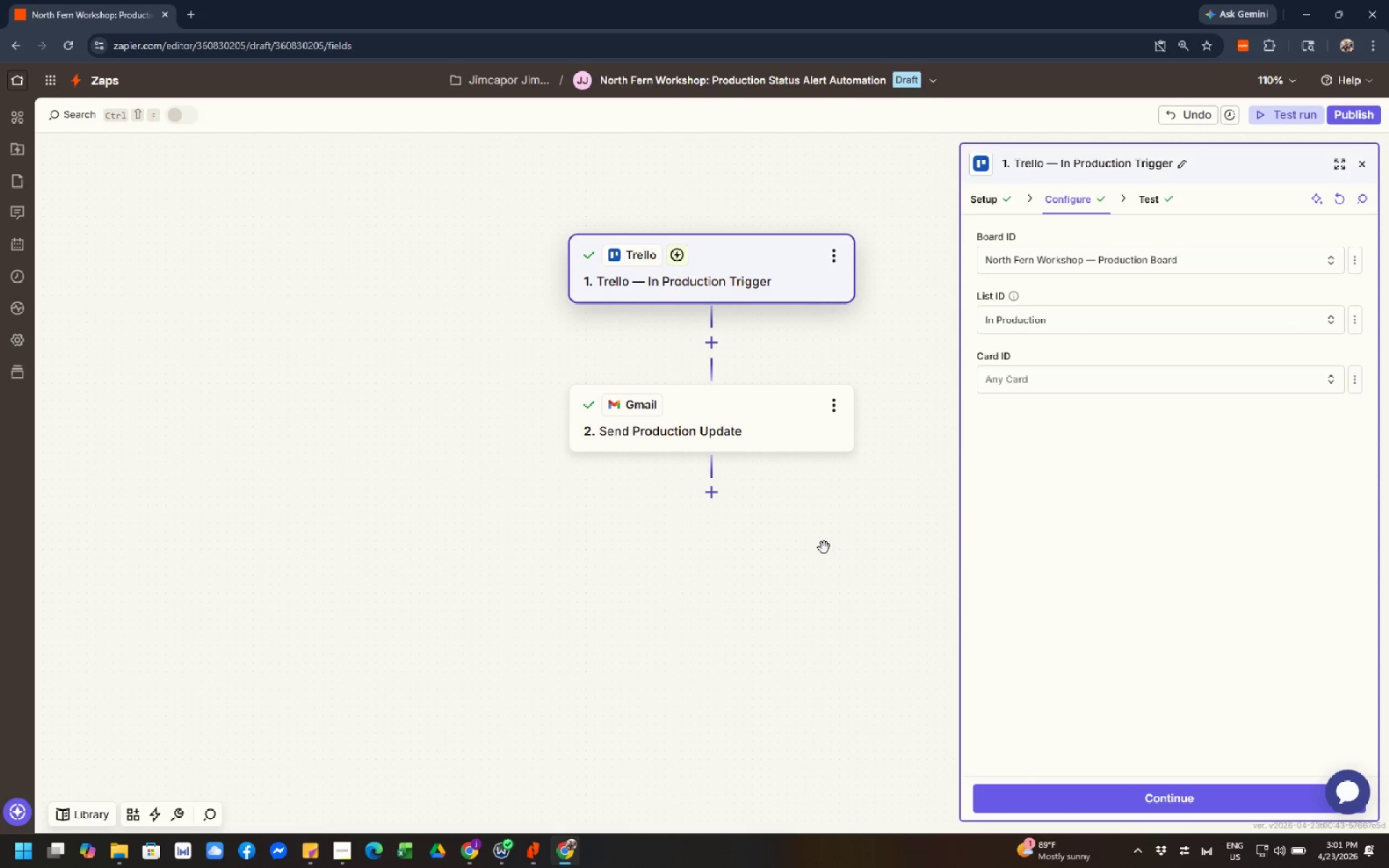 
wait(45.62)
 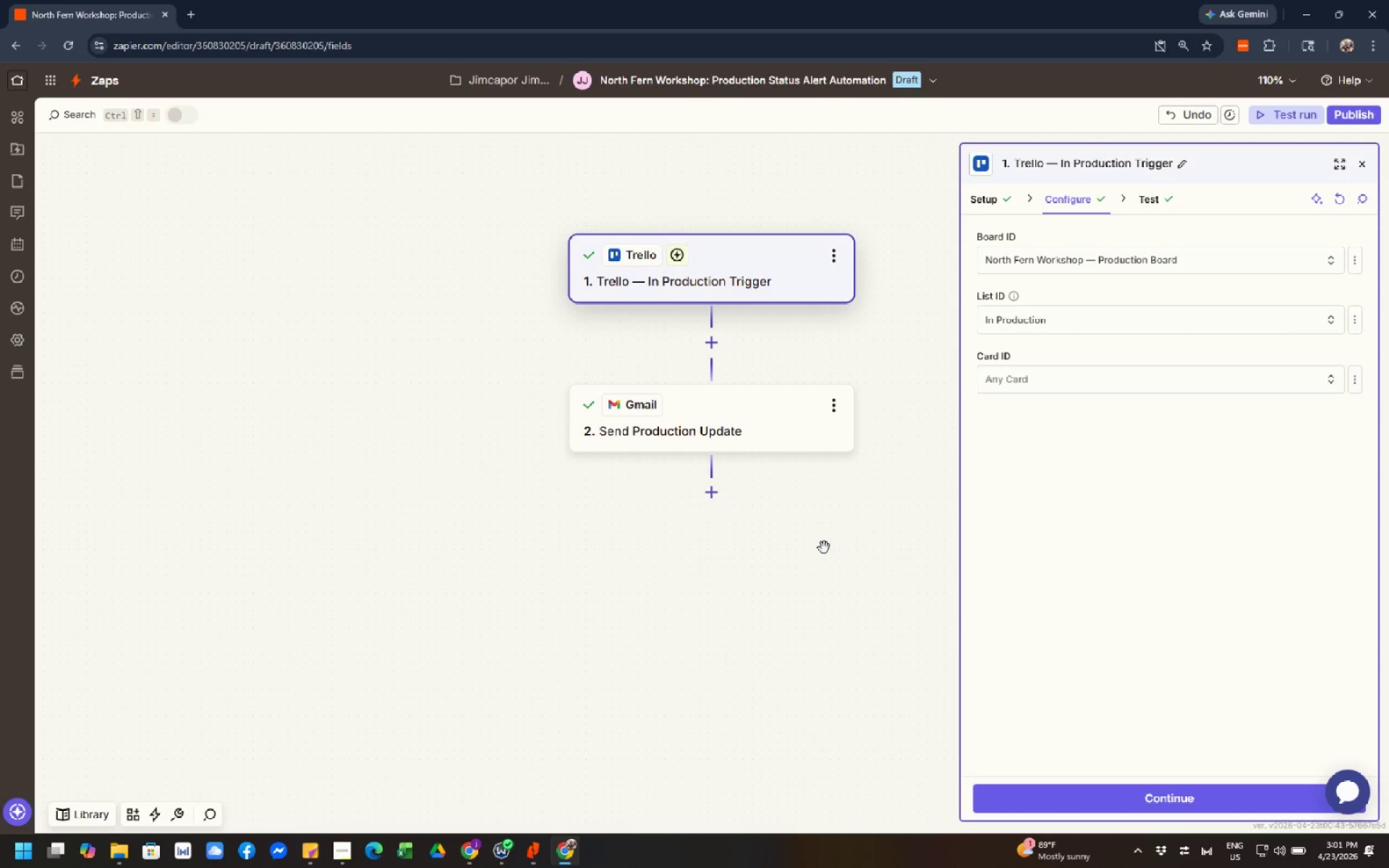 
key(1)
 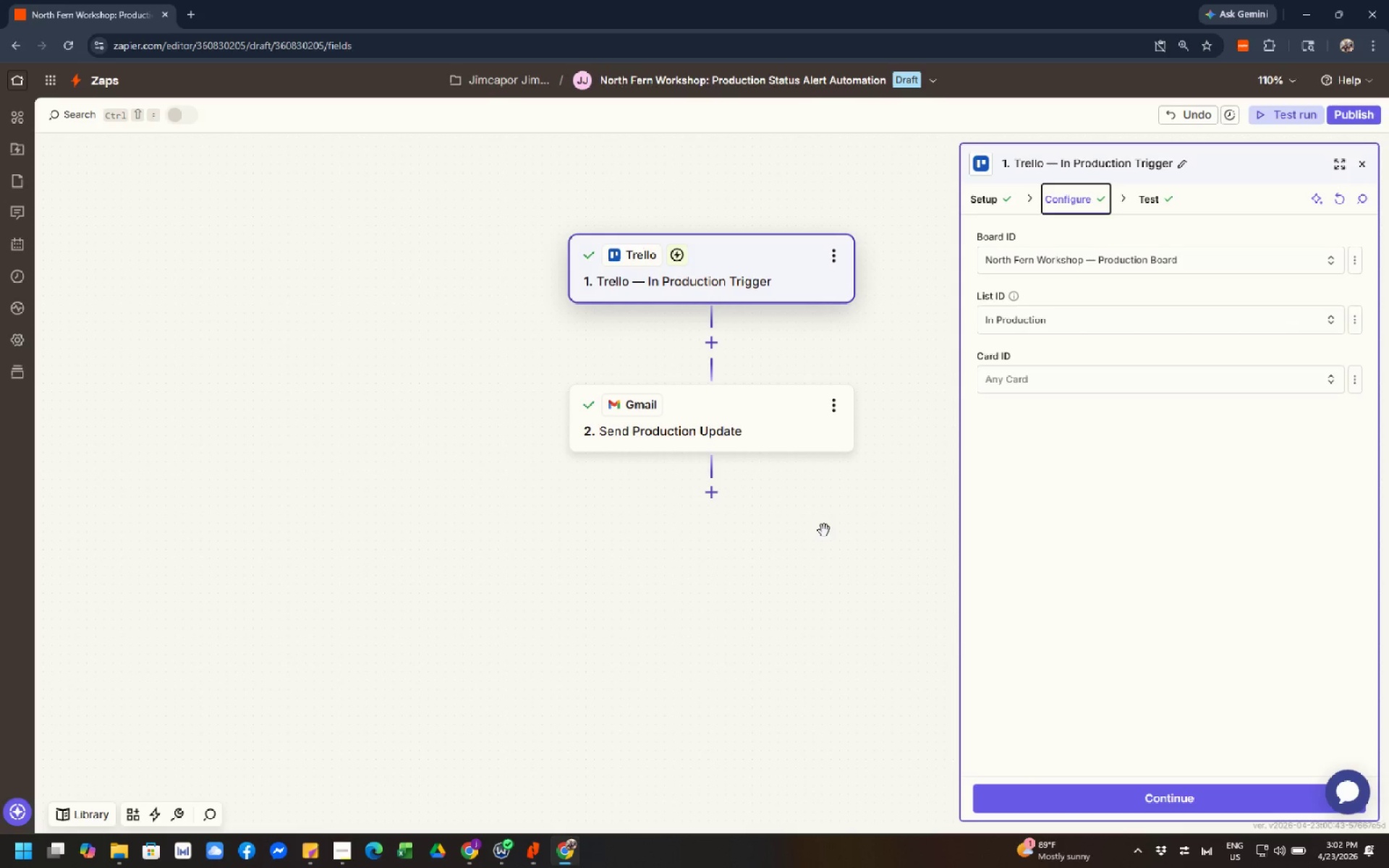 
wait(30.02)
 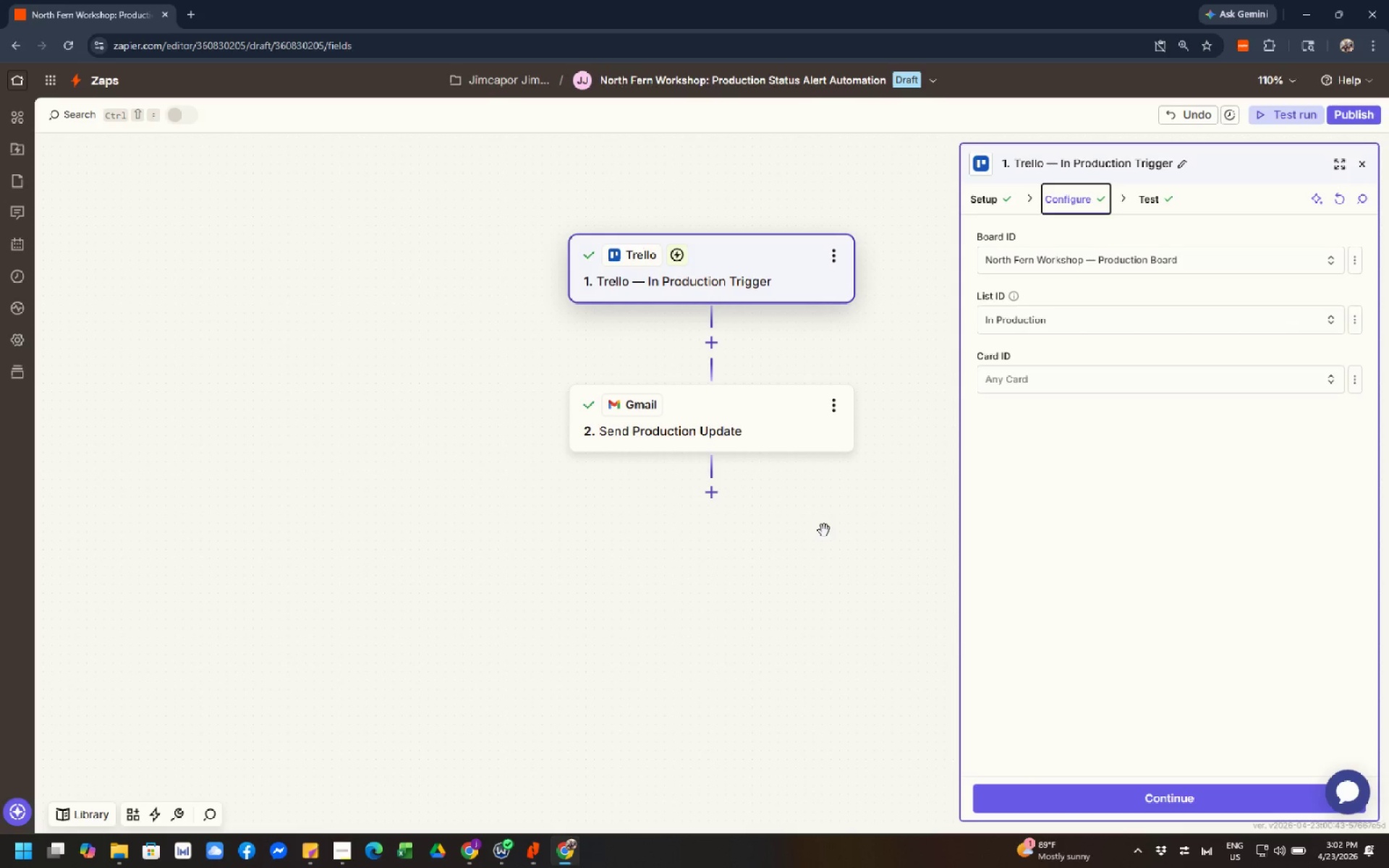 
left_click([468, 858])
 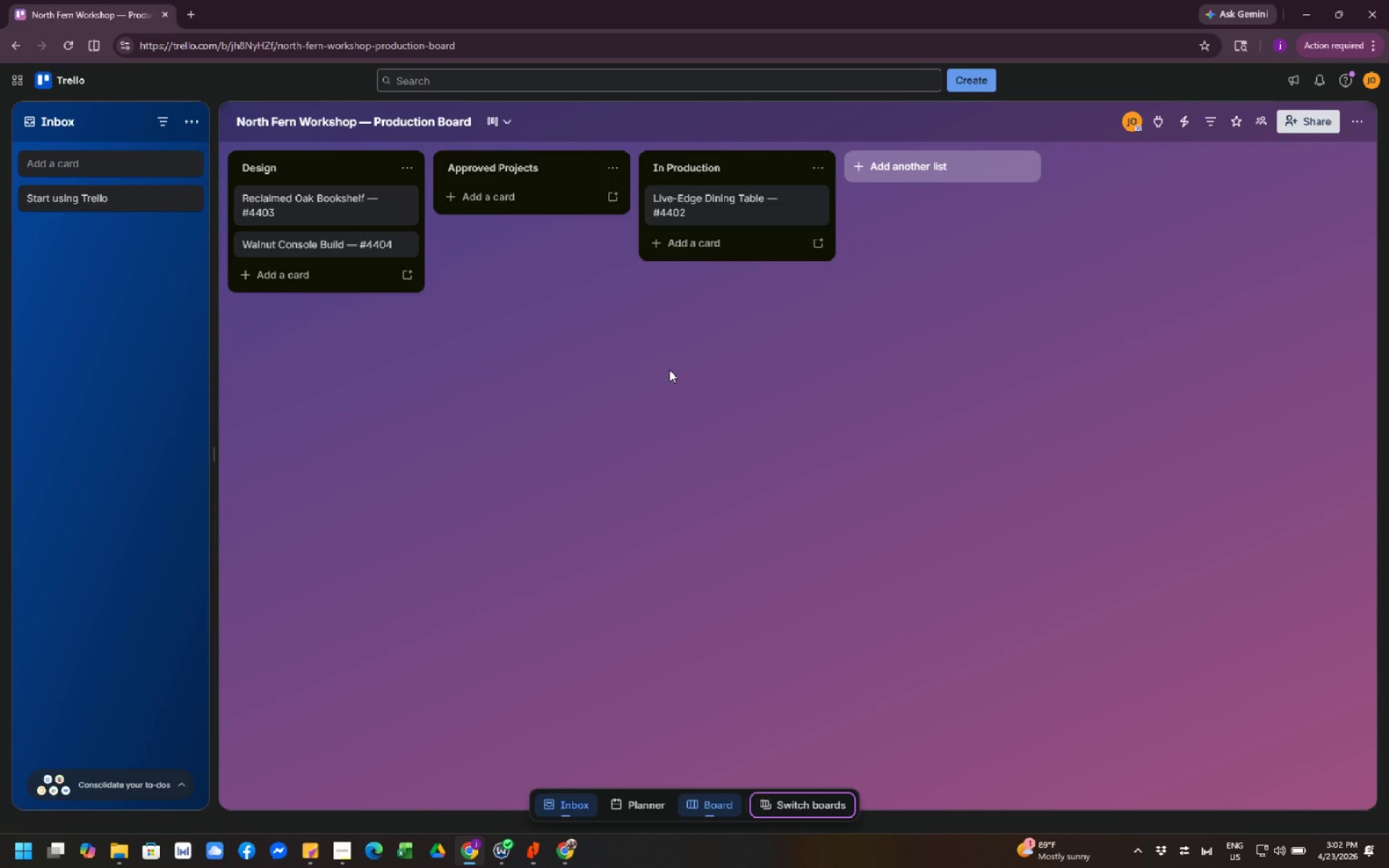 
wait(36.33)
 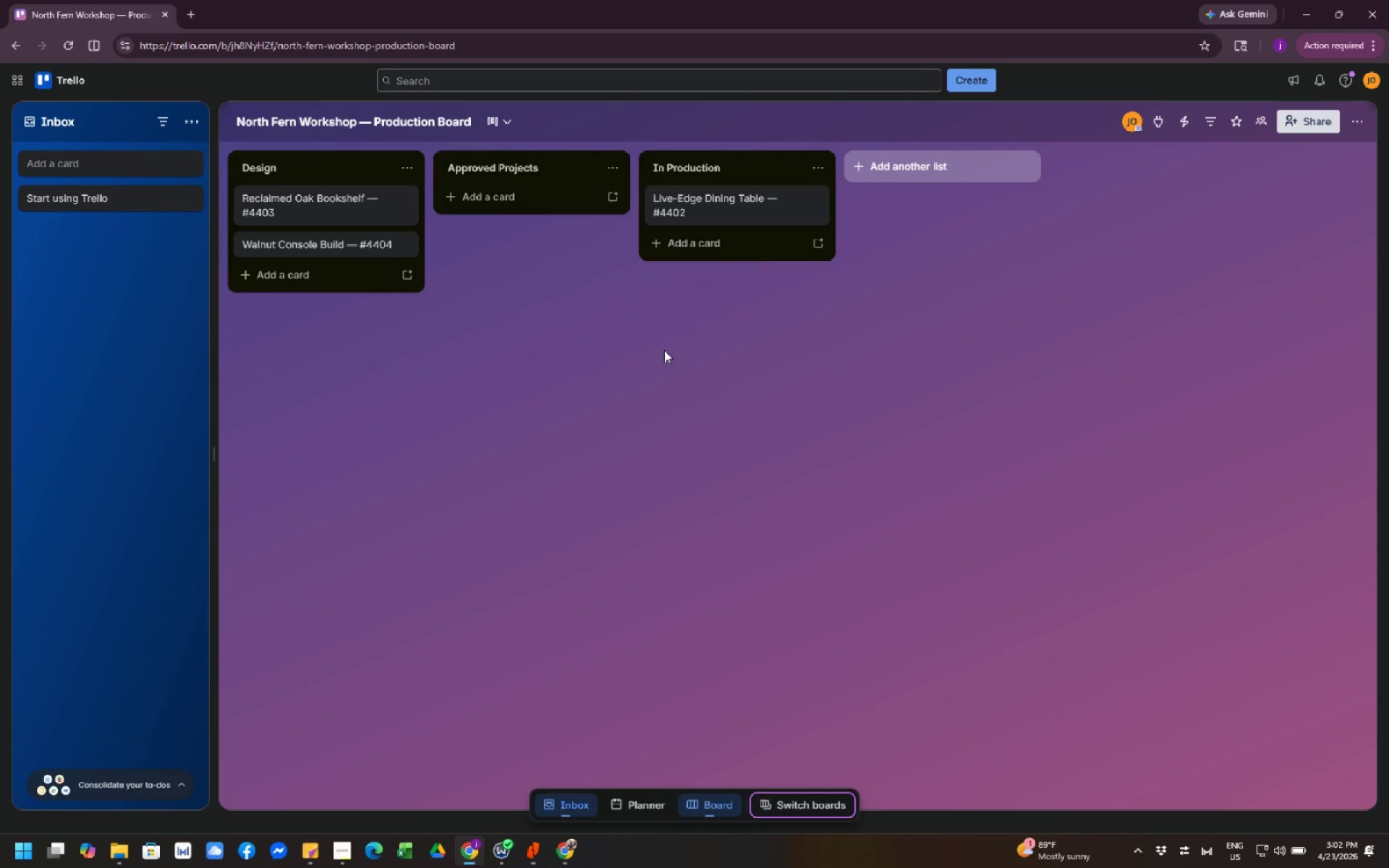 
key(Meta+Shift+S)
 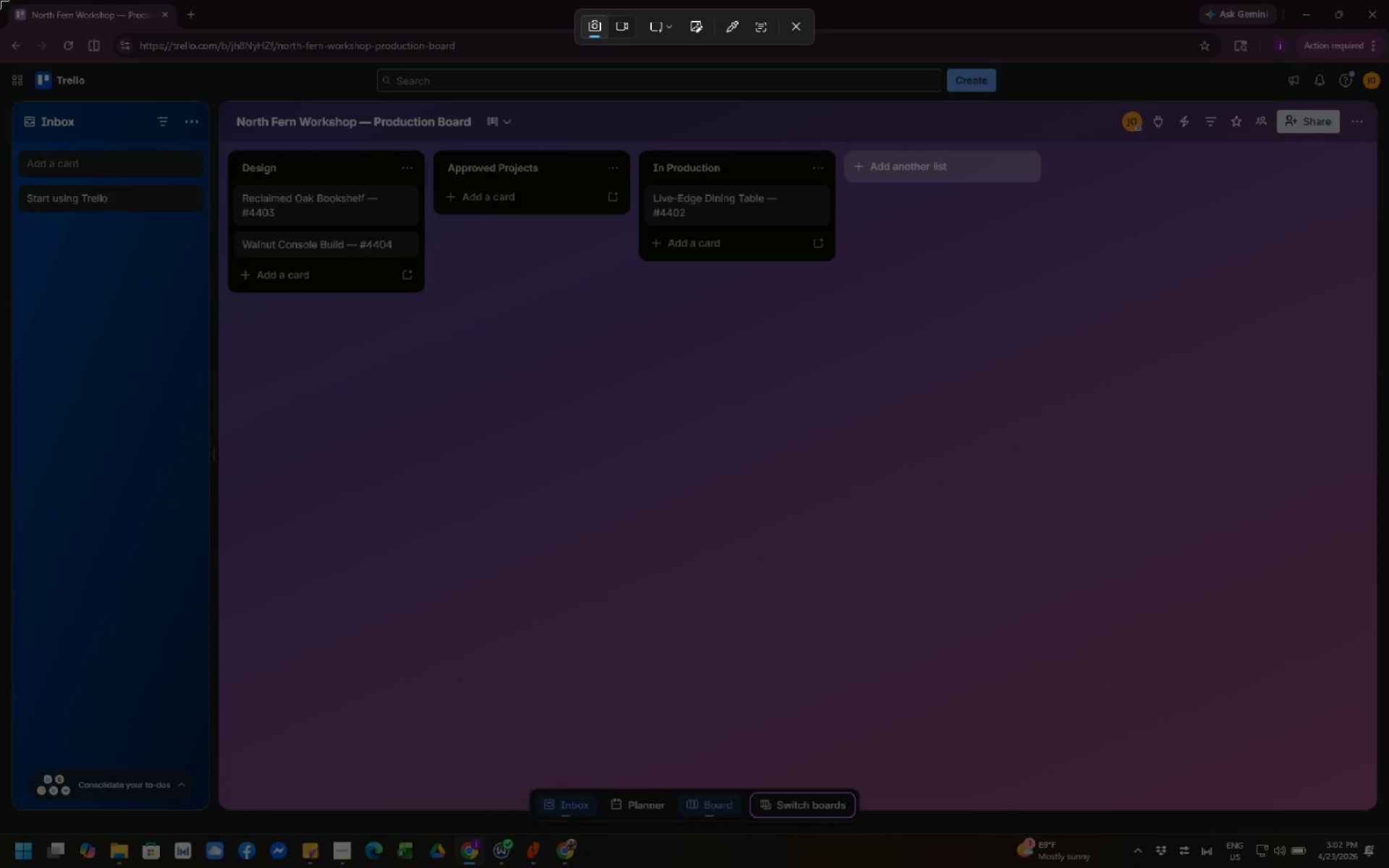 
left_click_drag(start_coordinate=[0, 0], to_coordinate=[1388, 861])
 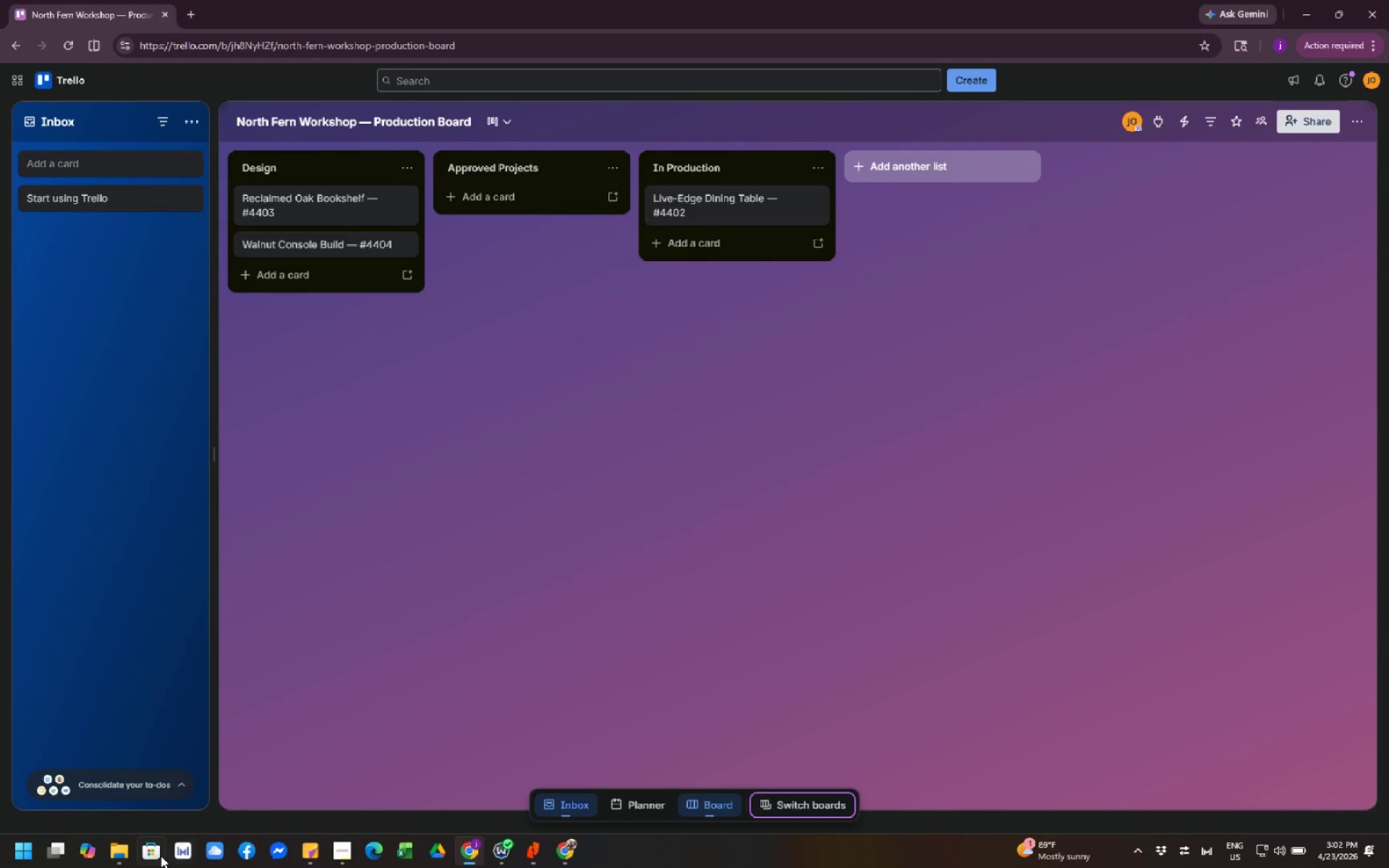 
left_click([122, 848])
 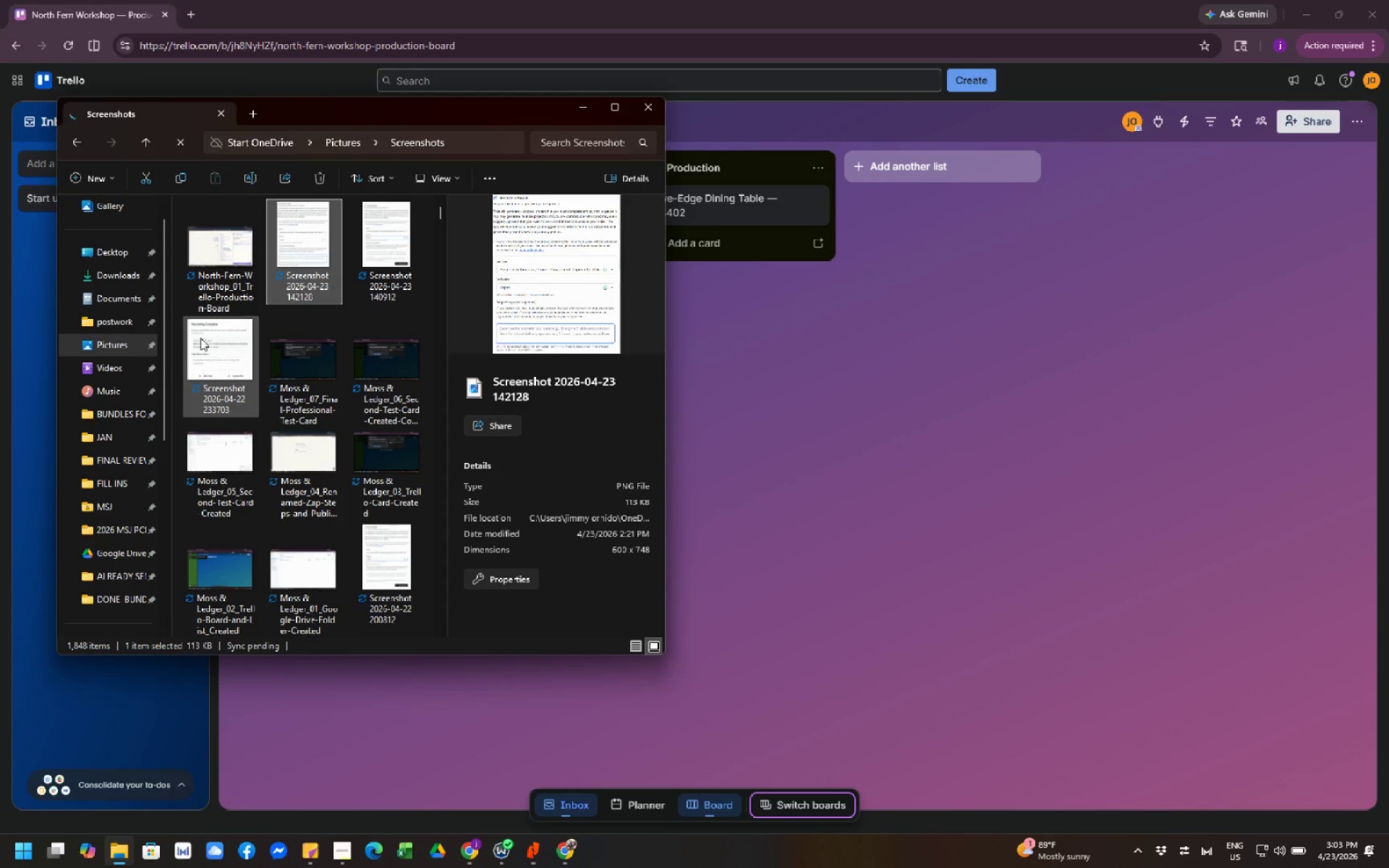 
left_click([214, 274])
 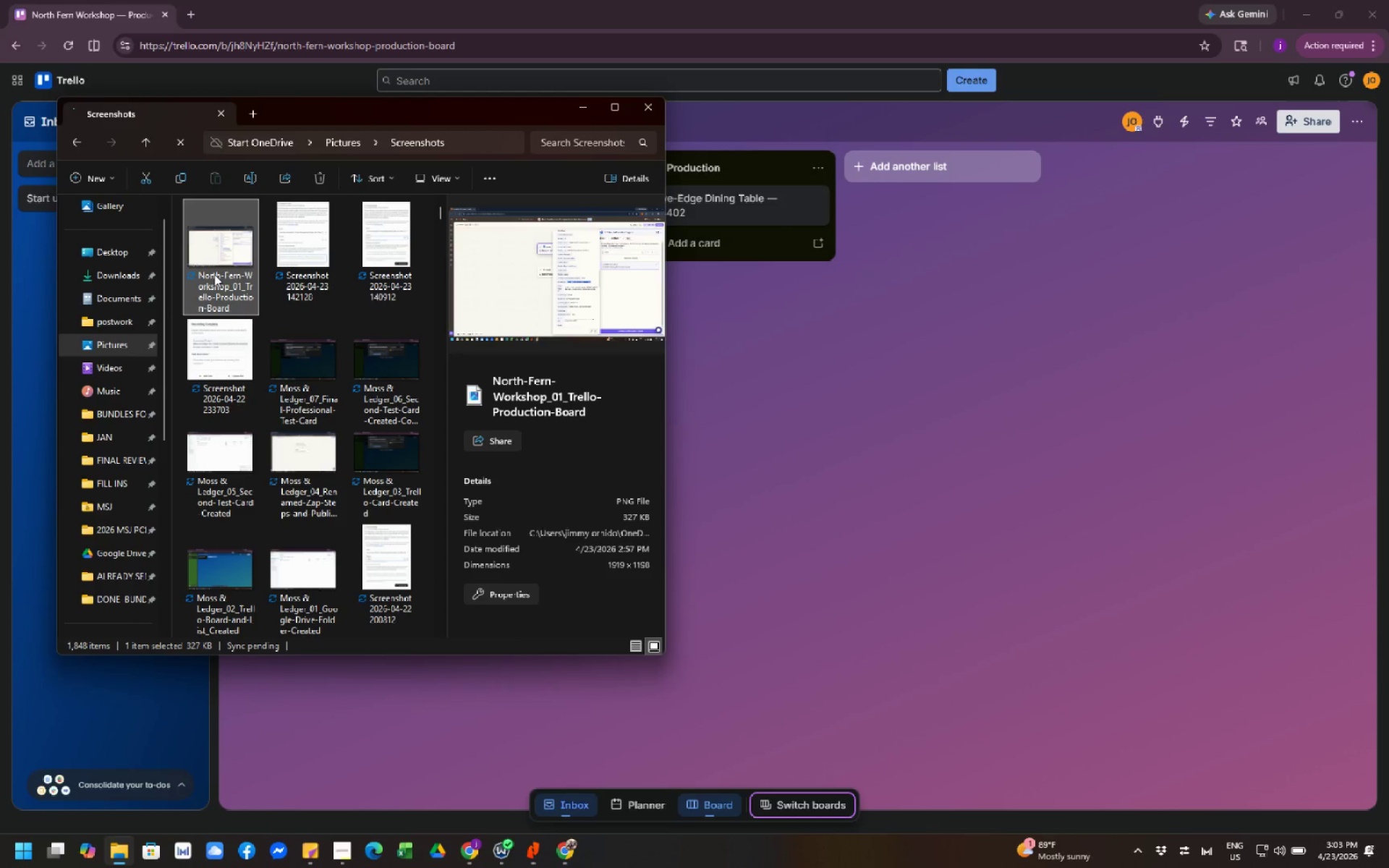 
key(F2)
 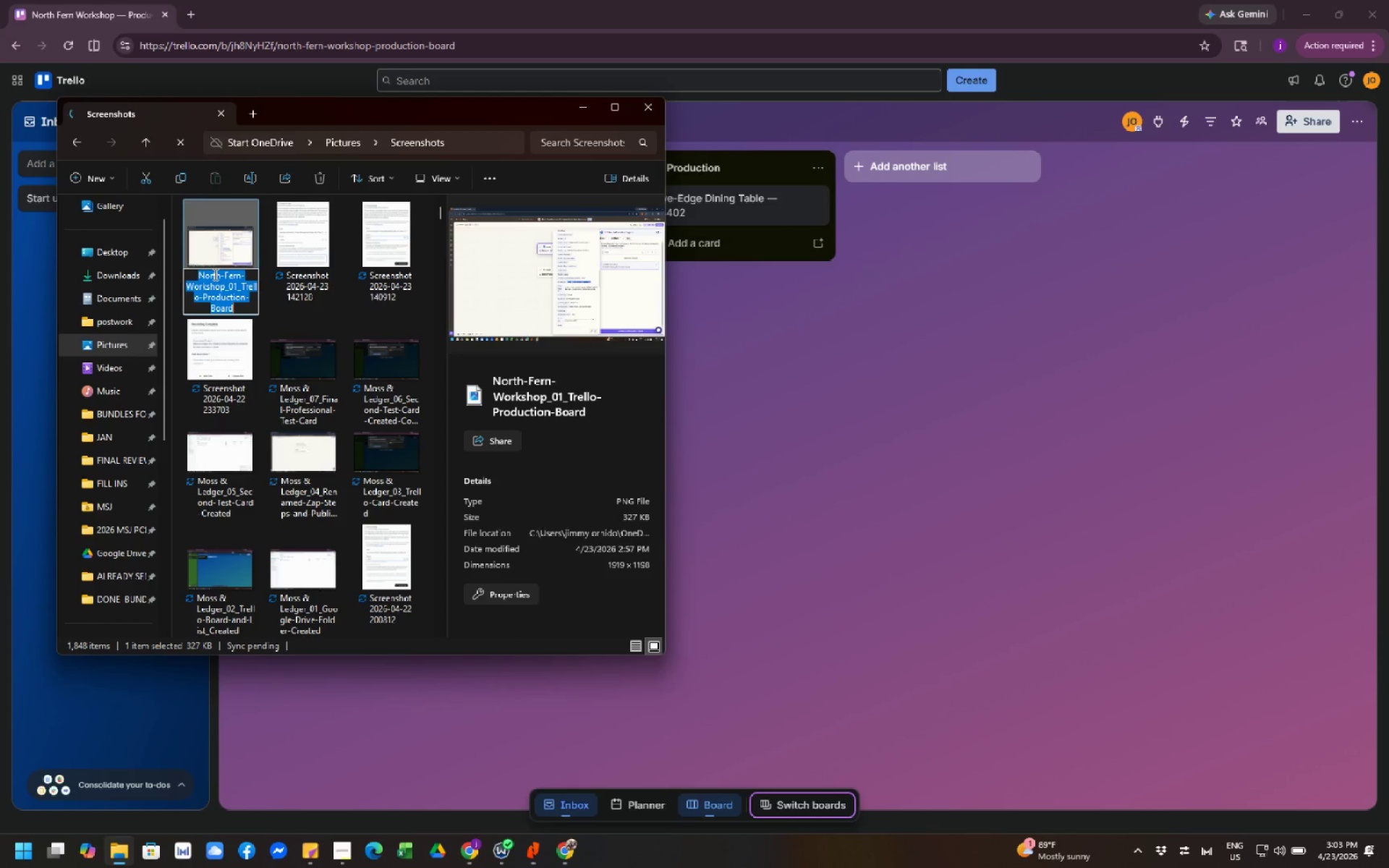 
key(Control+C)
 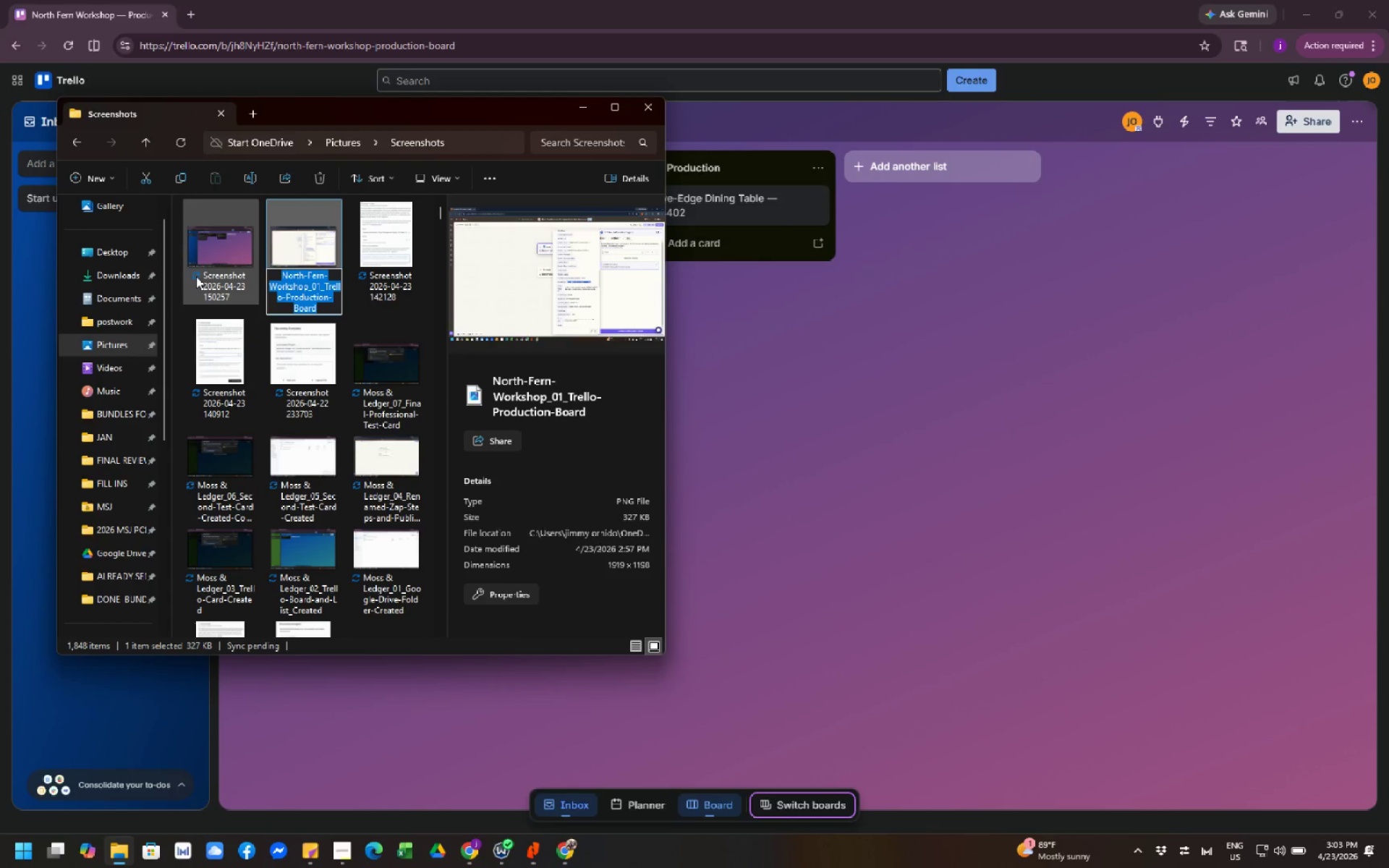 
left_click([196, 276])
 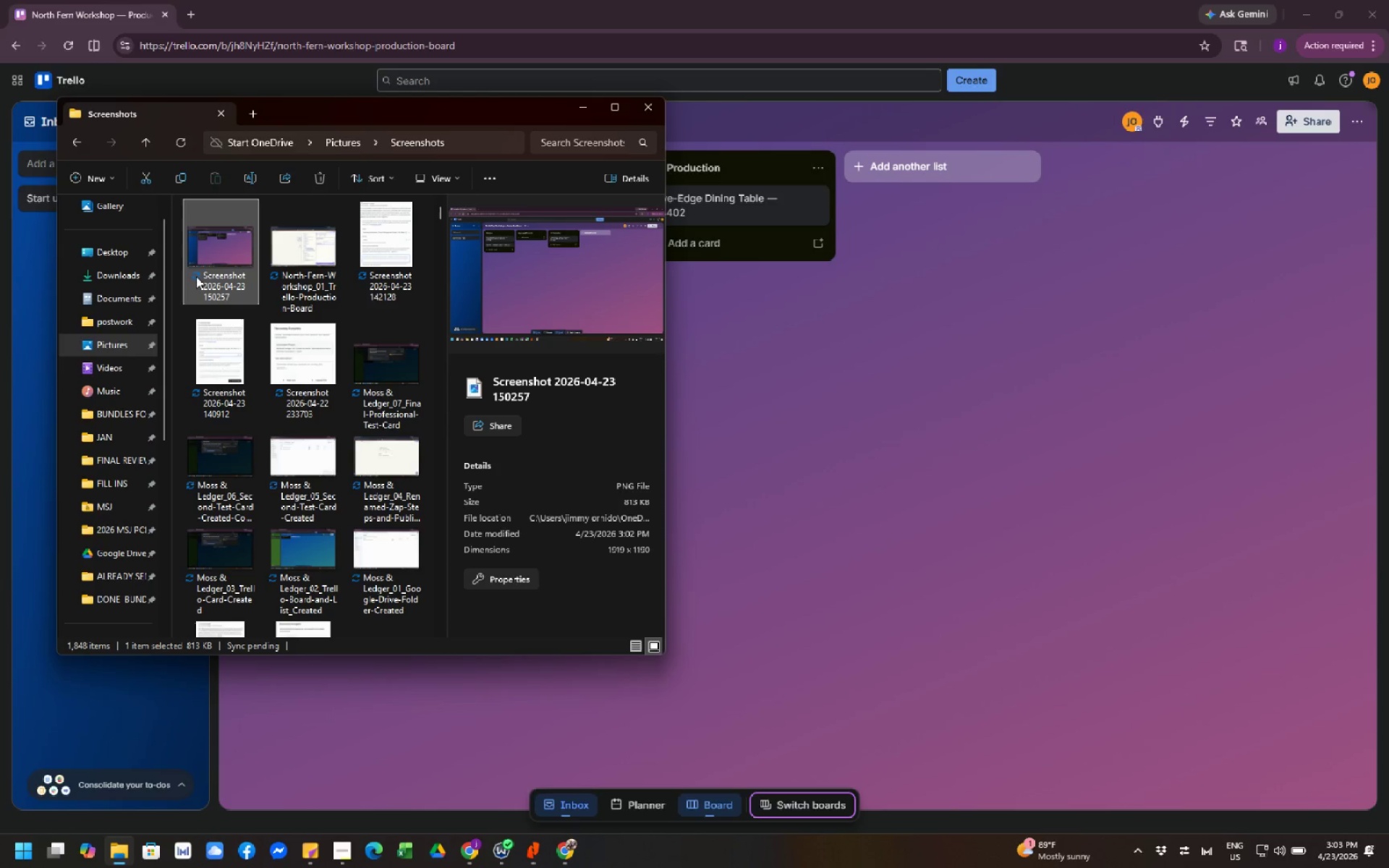 
key(F2)
 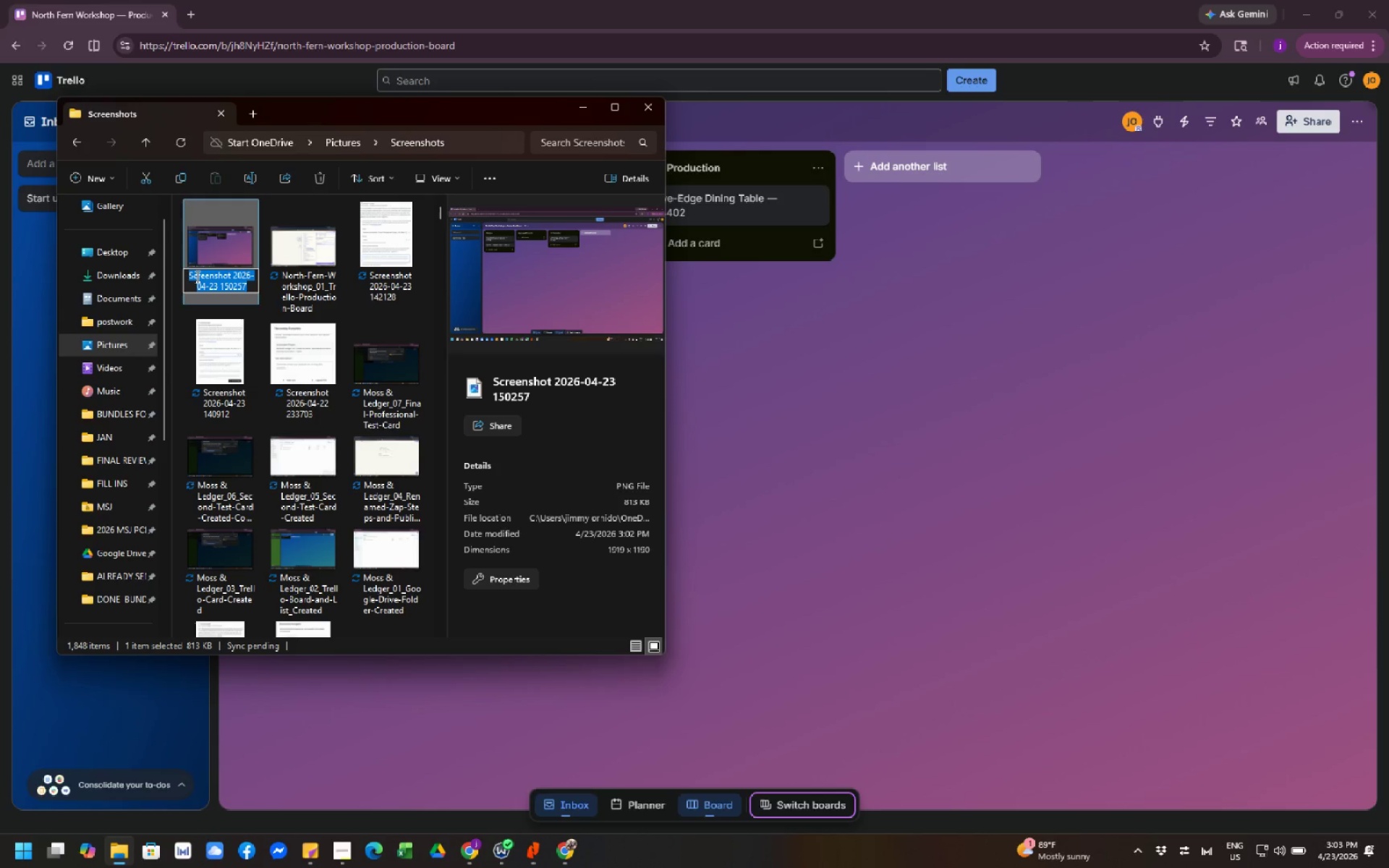 
key(Control+V)
 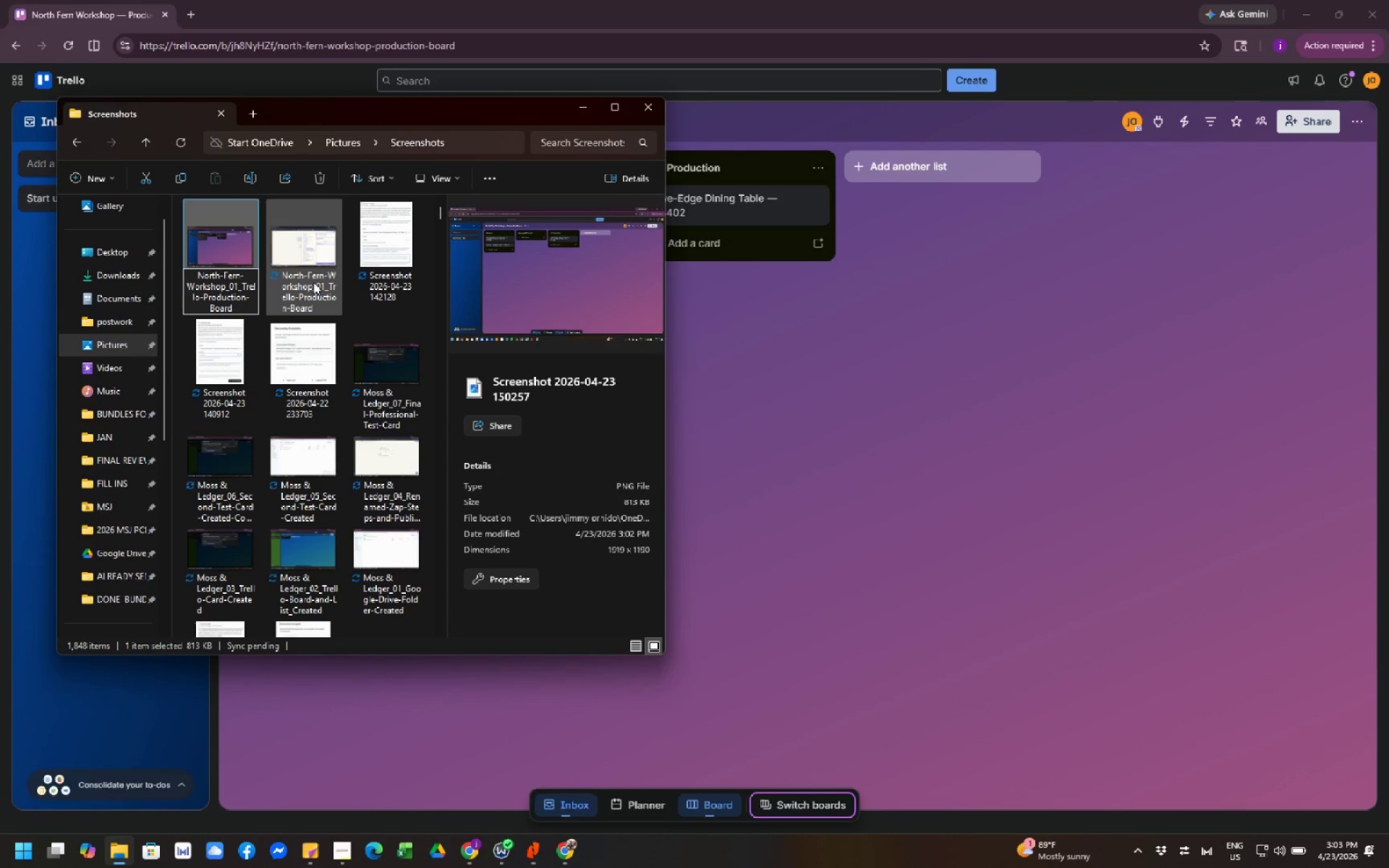 
left_click([313, 282])
 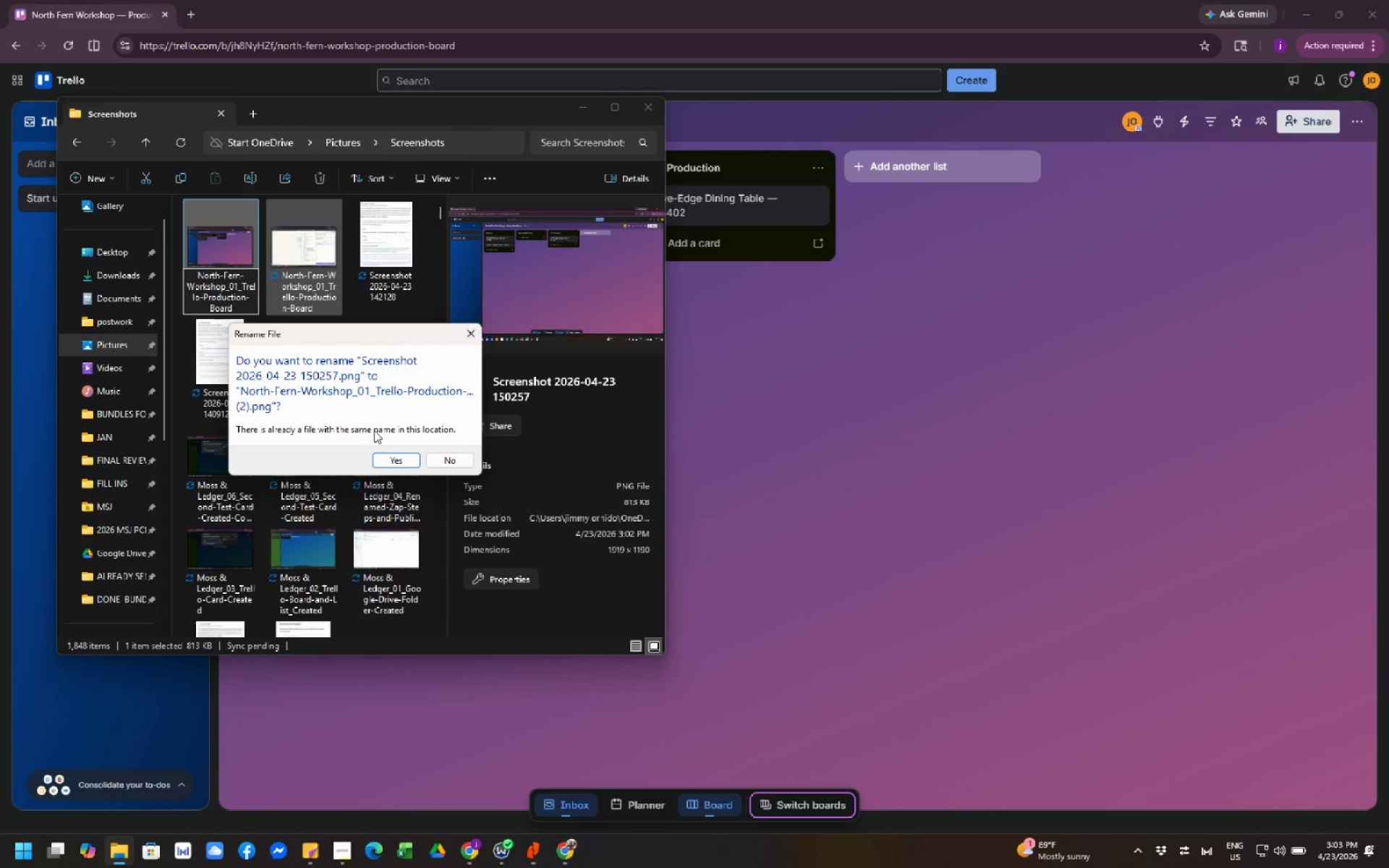 
left_click([394, 454])
 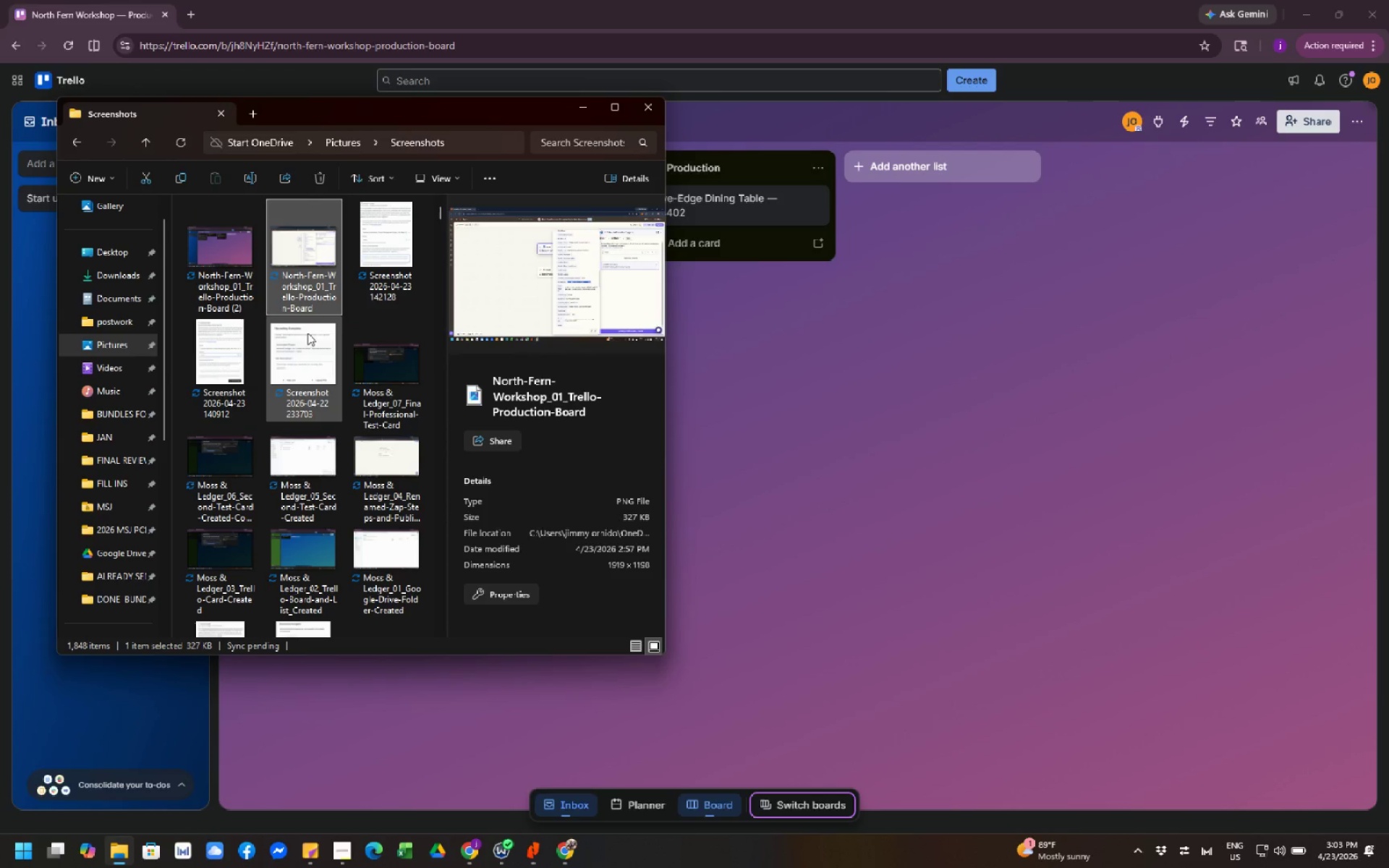 
mouse_move([304, 301])
 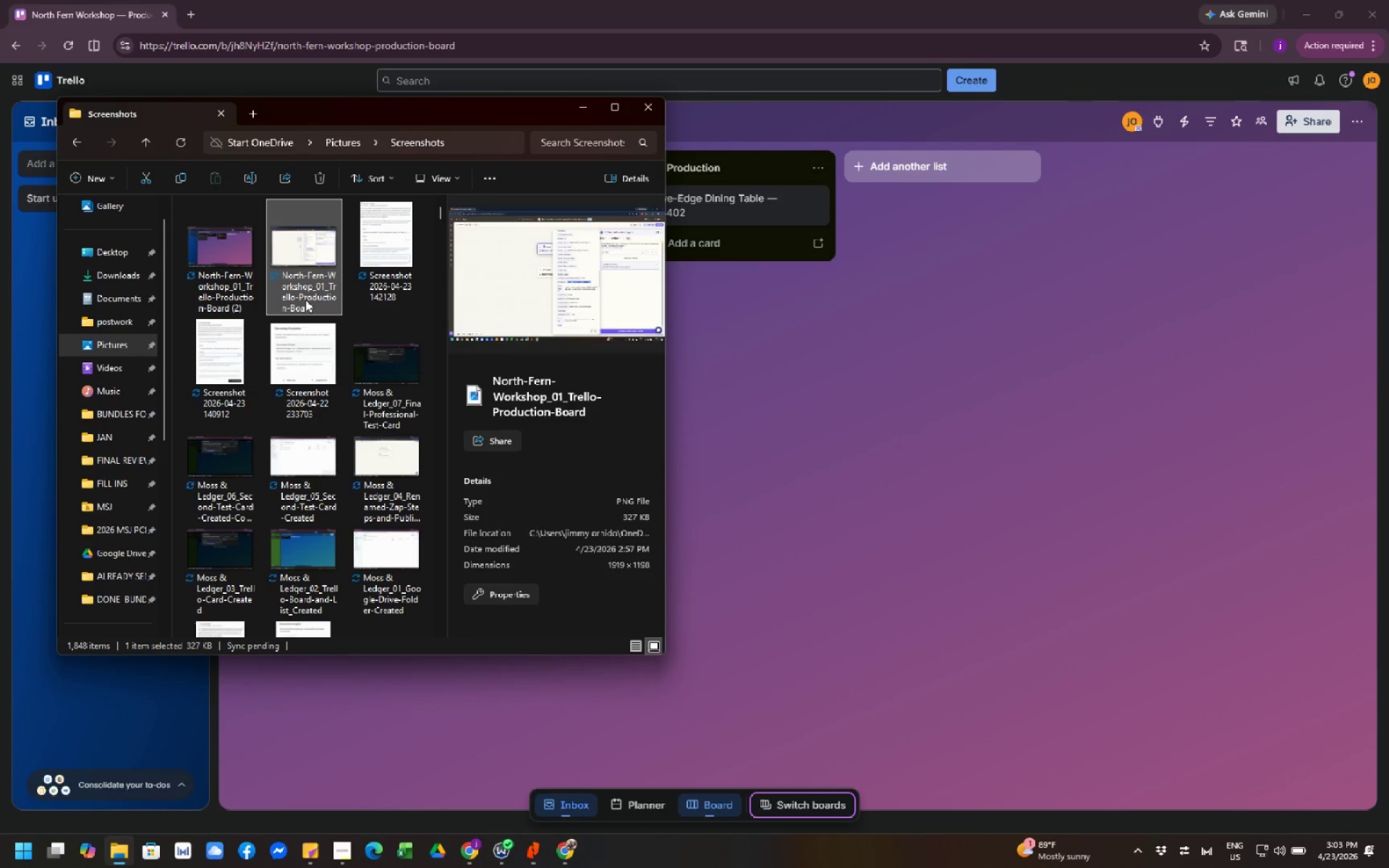 
left_click([305, 299])
 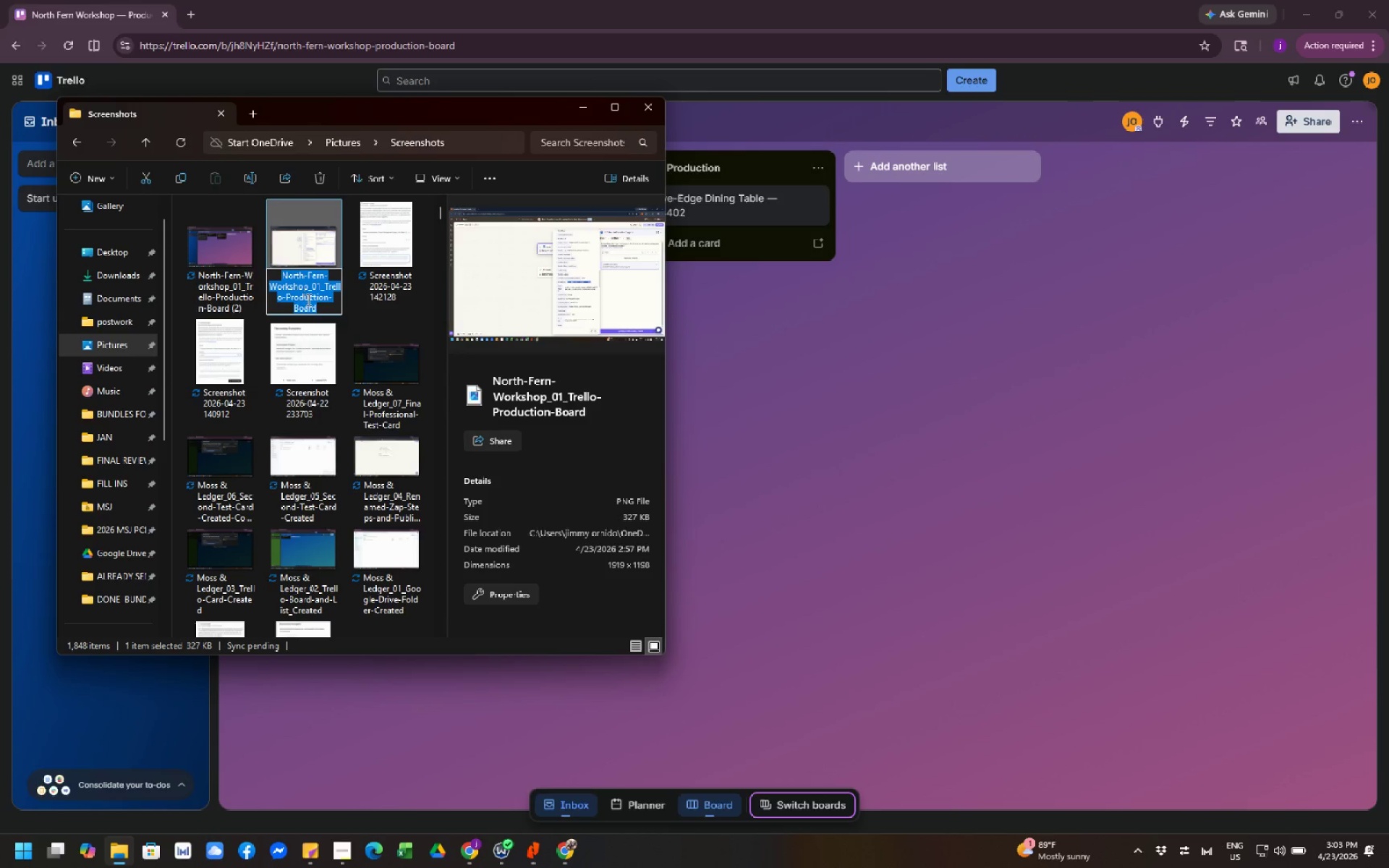 
left_click([324, 299])
 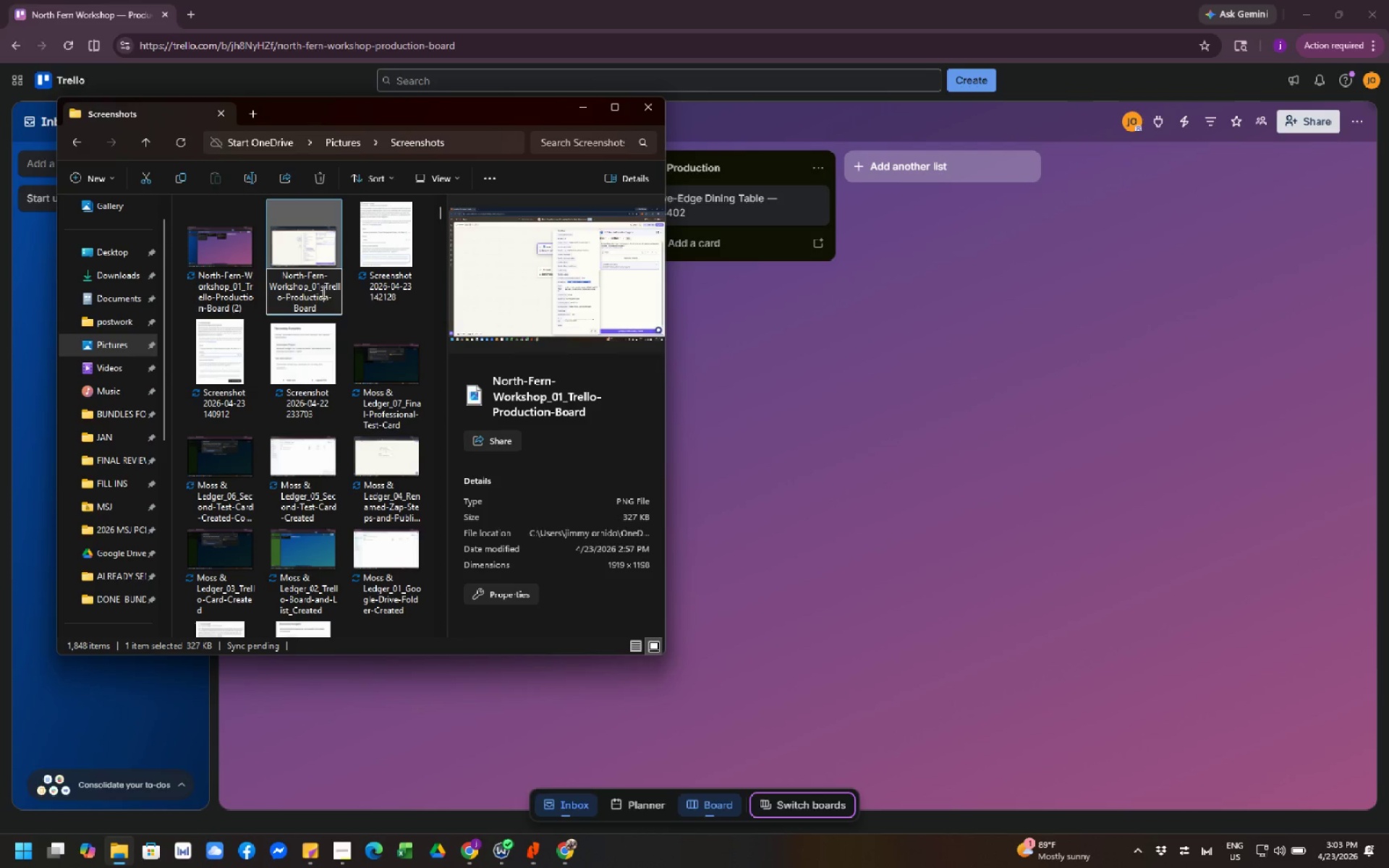 
left_click([320, 290])
 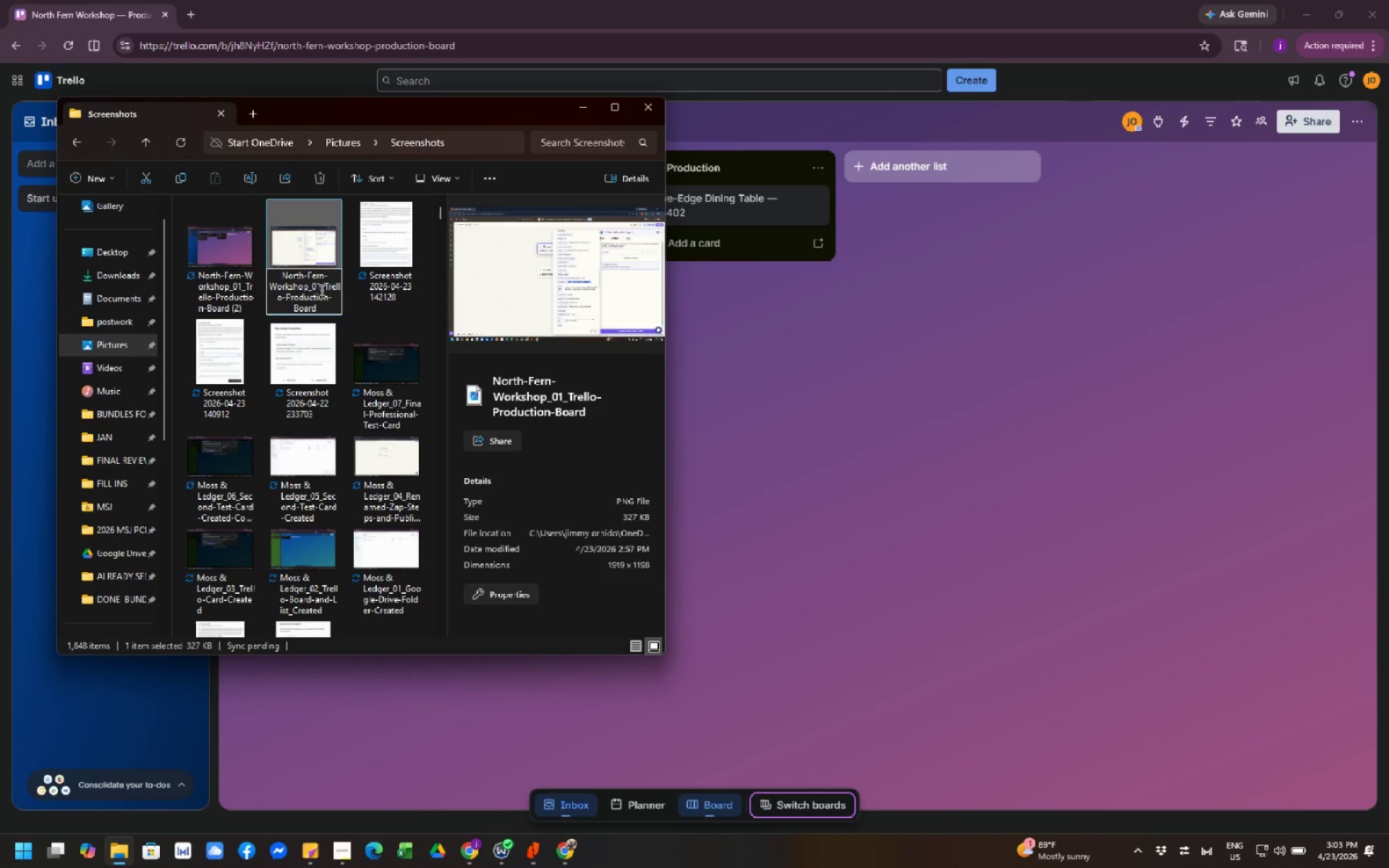 
key(Backspace)
 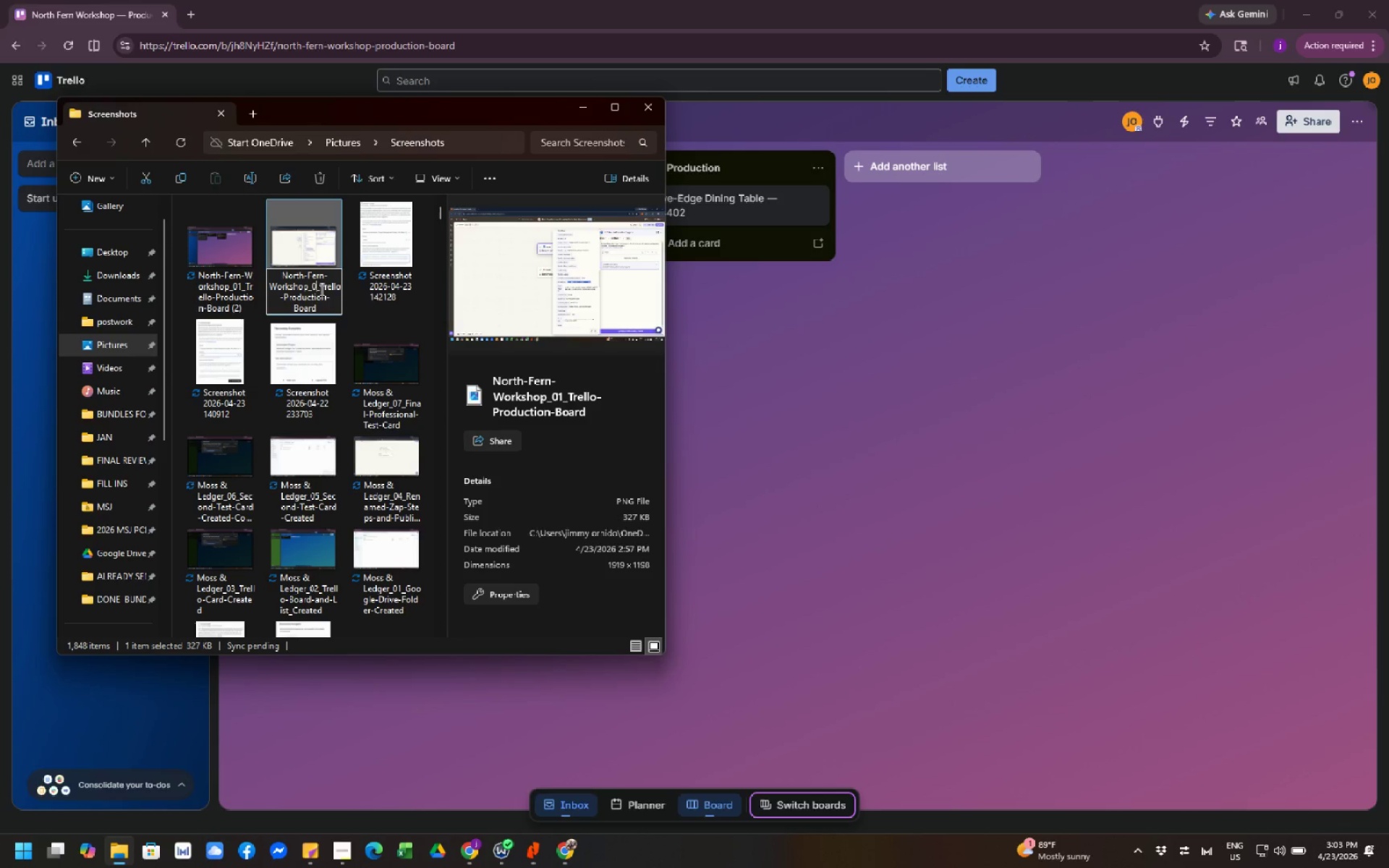 
key(Numpad2)
 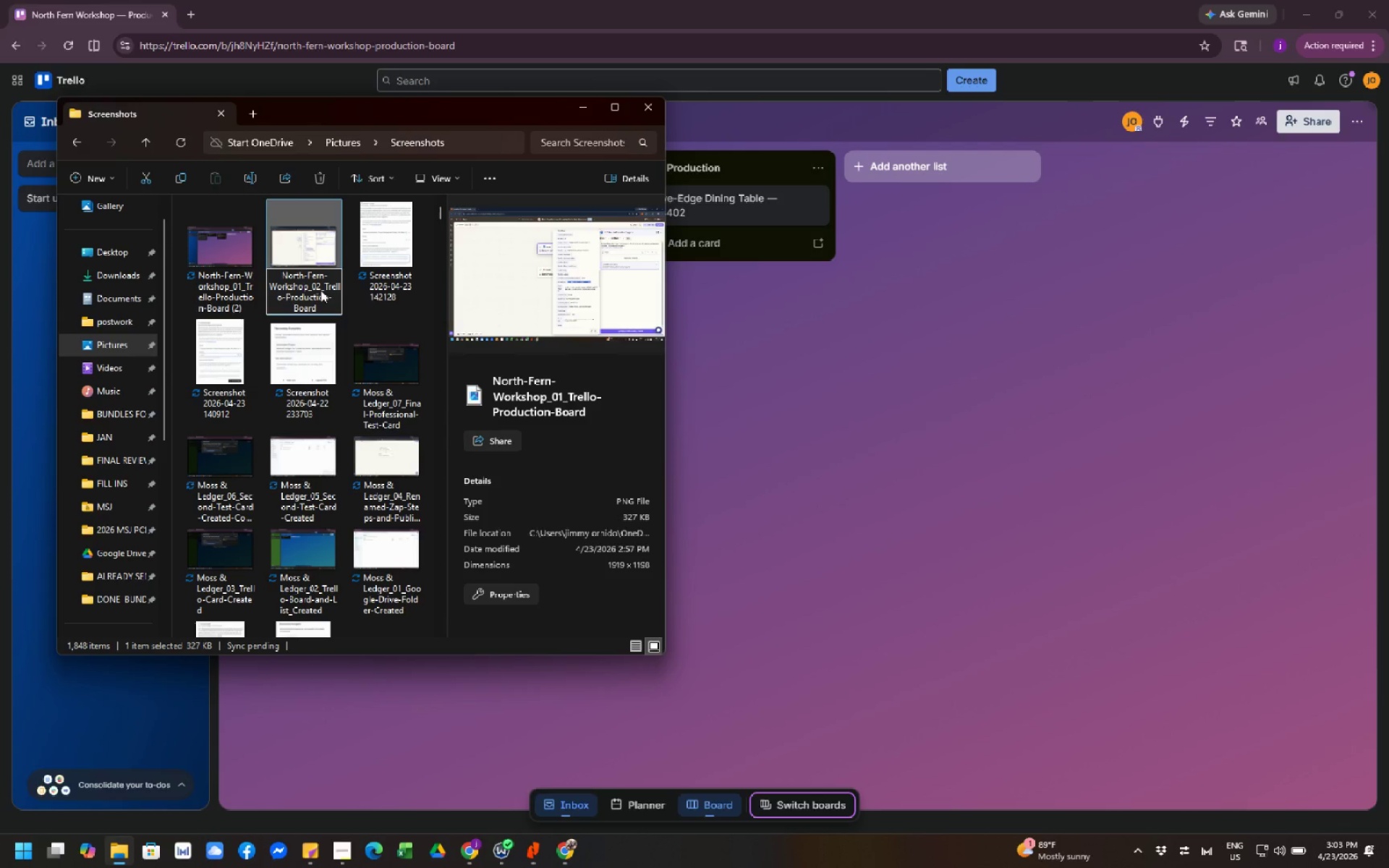 
key(ArrowRight)
 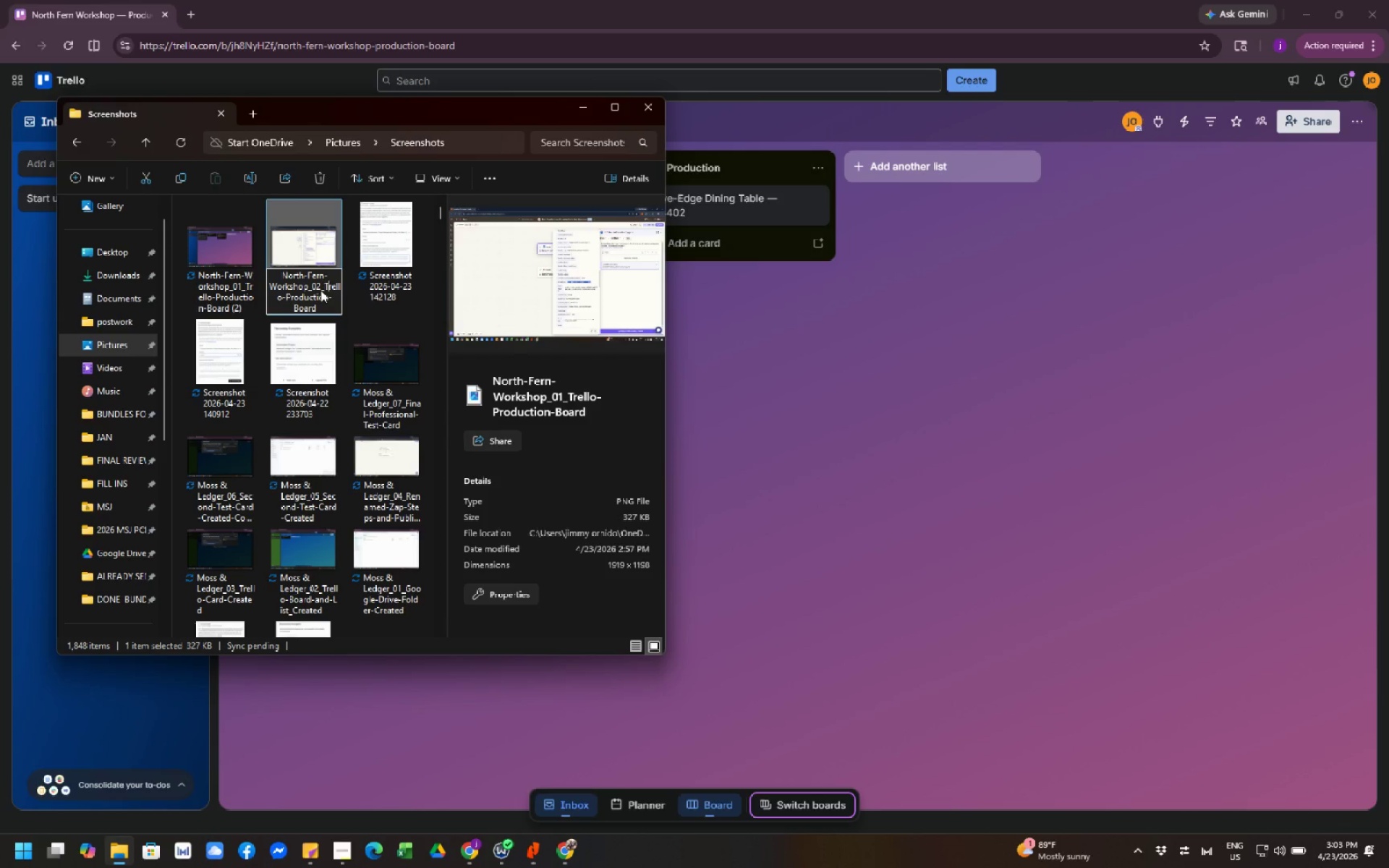 
key(ArrowRight)
 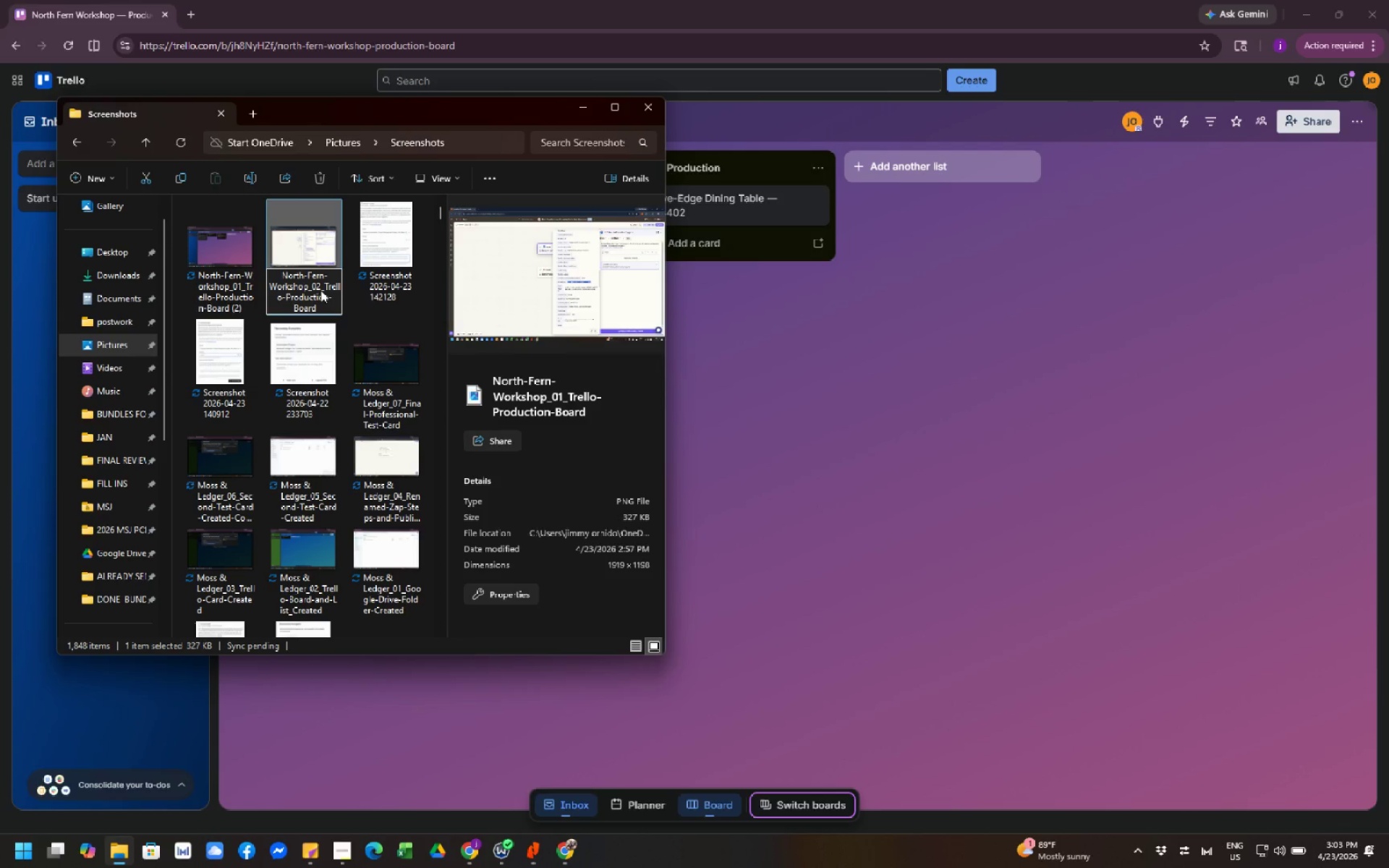 
key(ArrowLeft)
 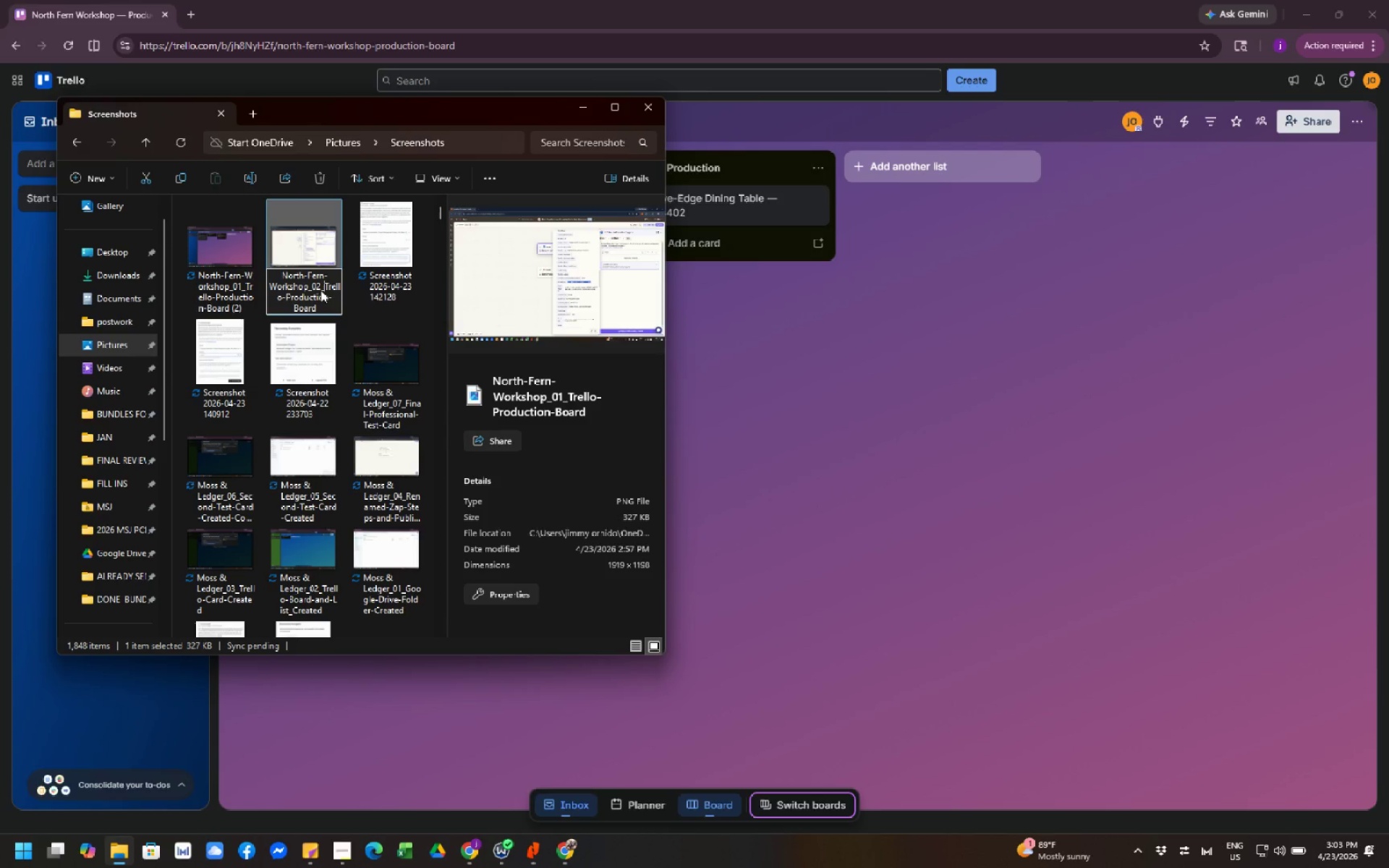 
key(Control+Shift+ArrowRight)
 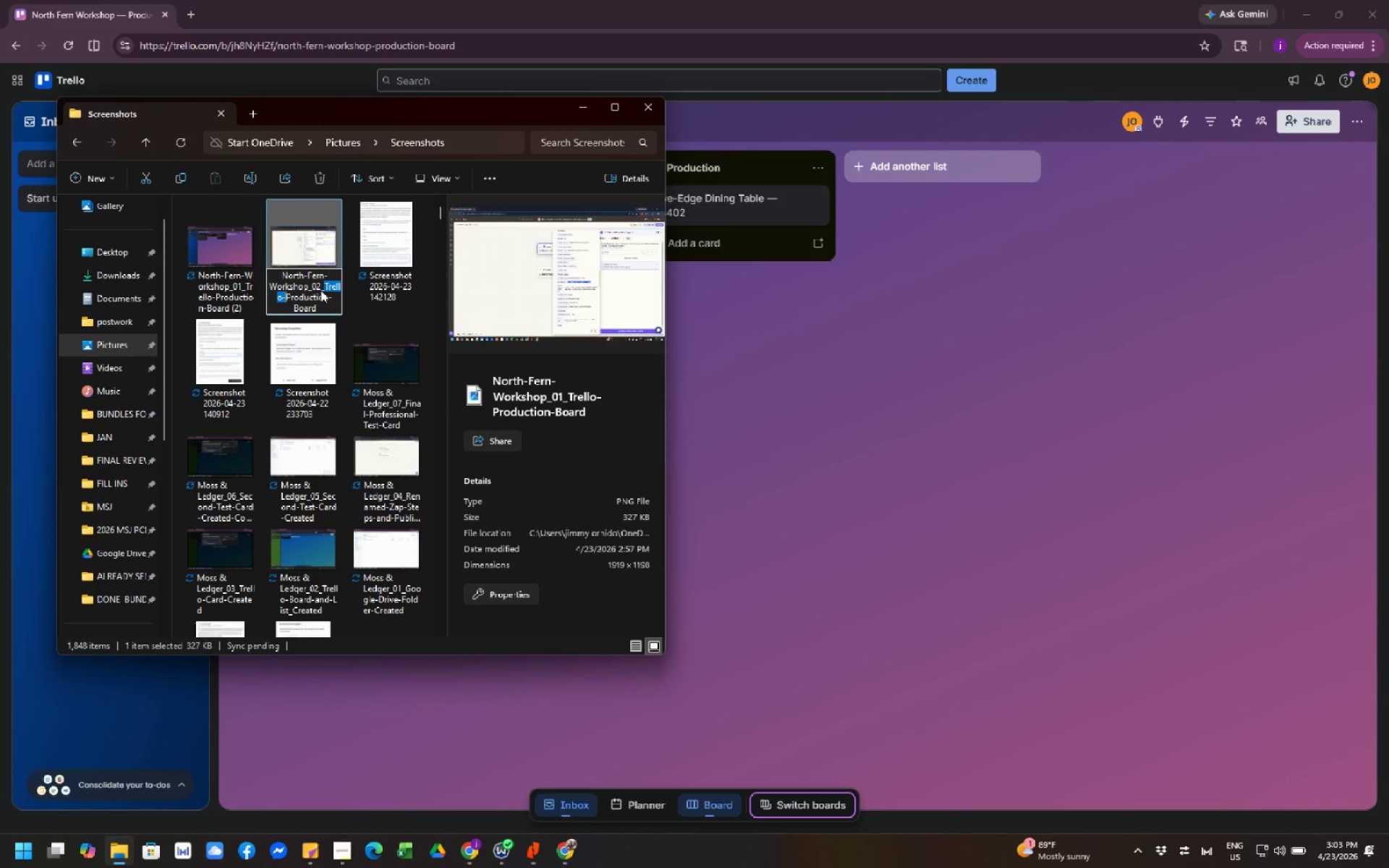 
key(Control+Shift+ArrowRight)
 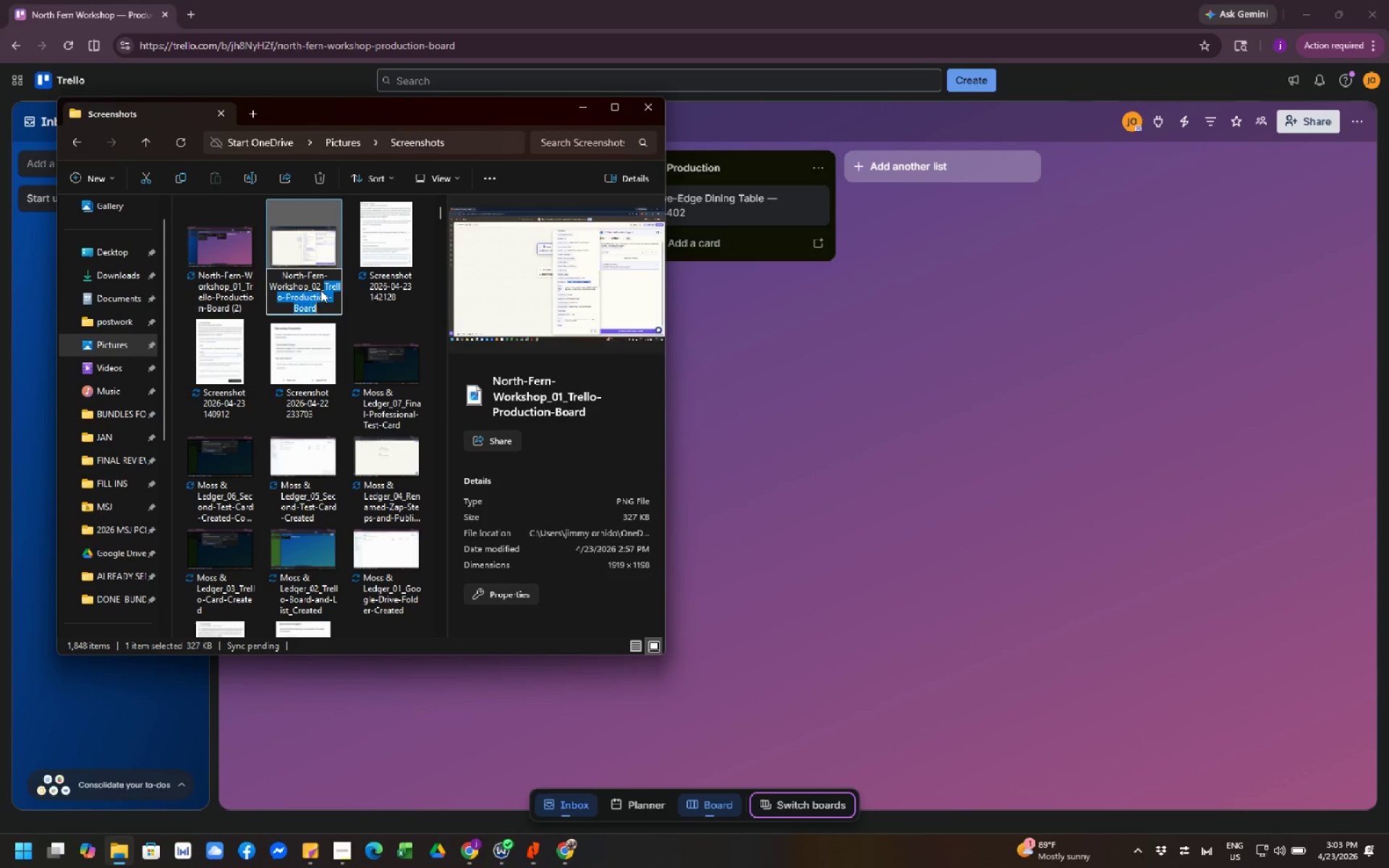 
key(Control+Shift+ArrowRight)
 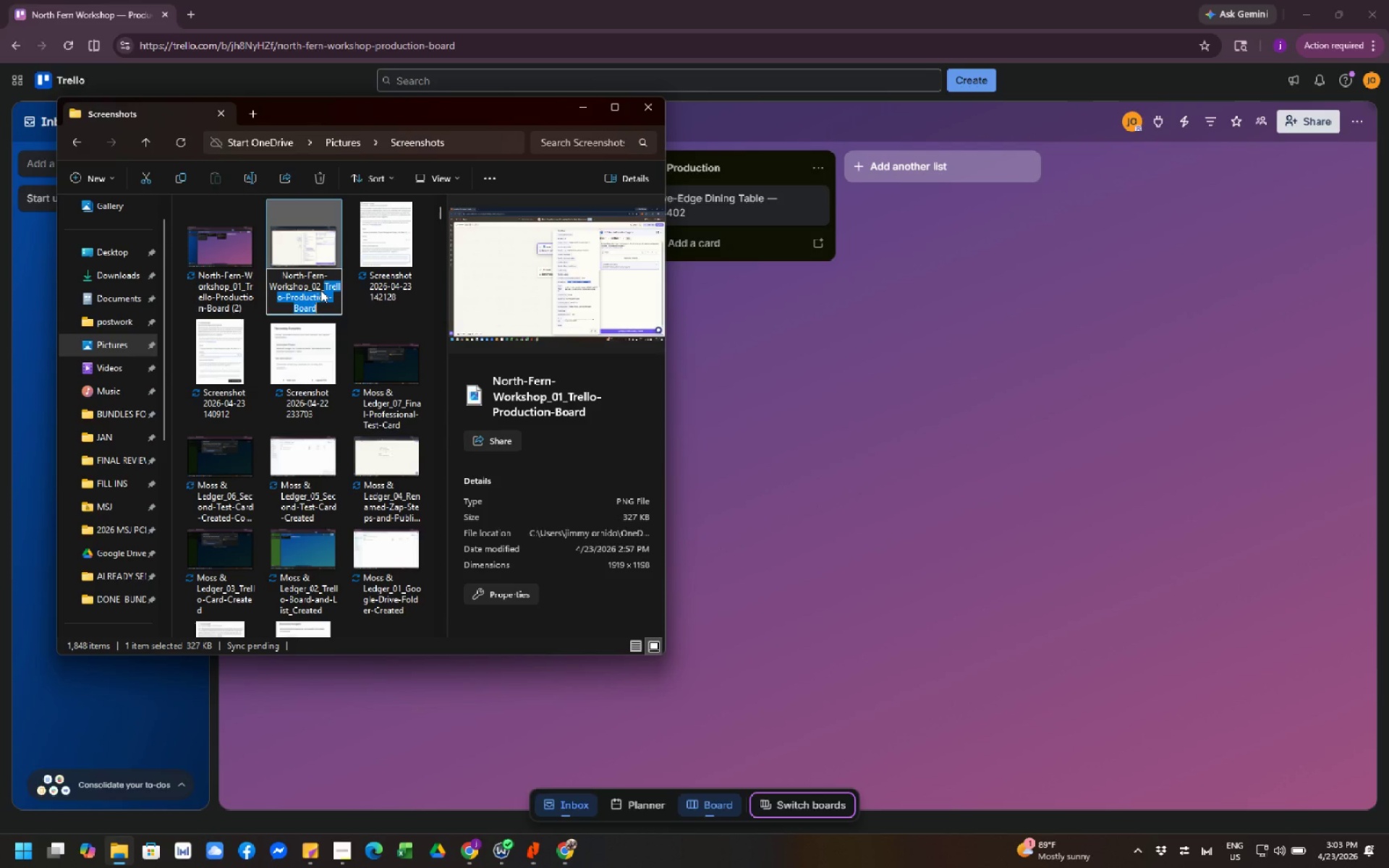 
key(Control+Shift+ArrowRight)
 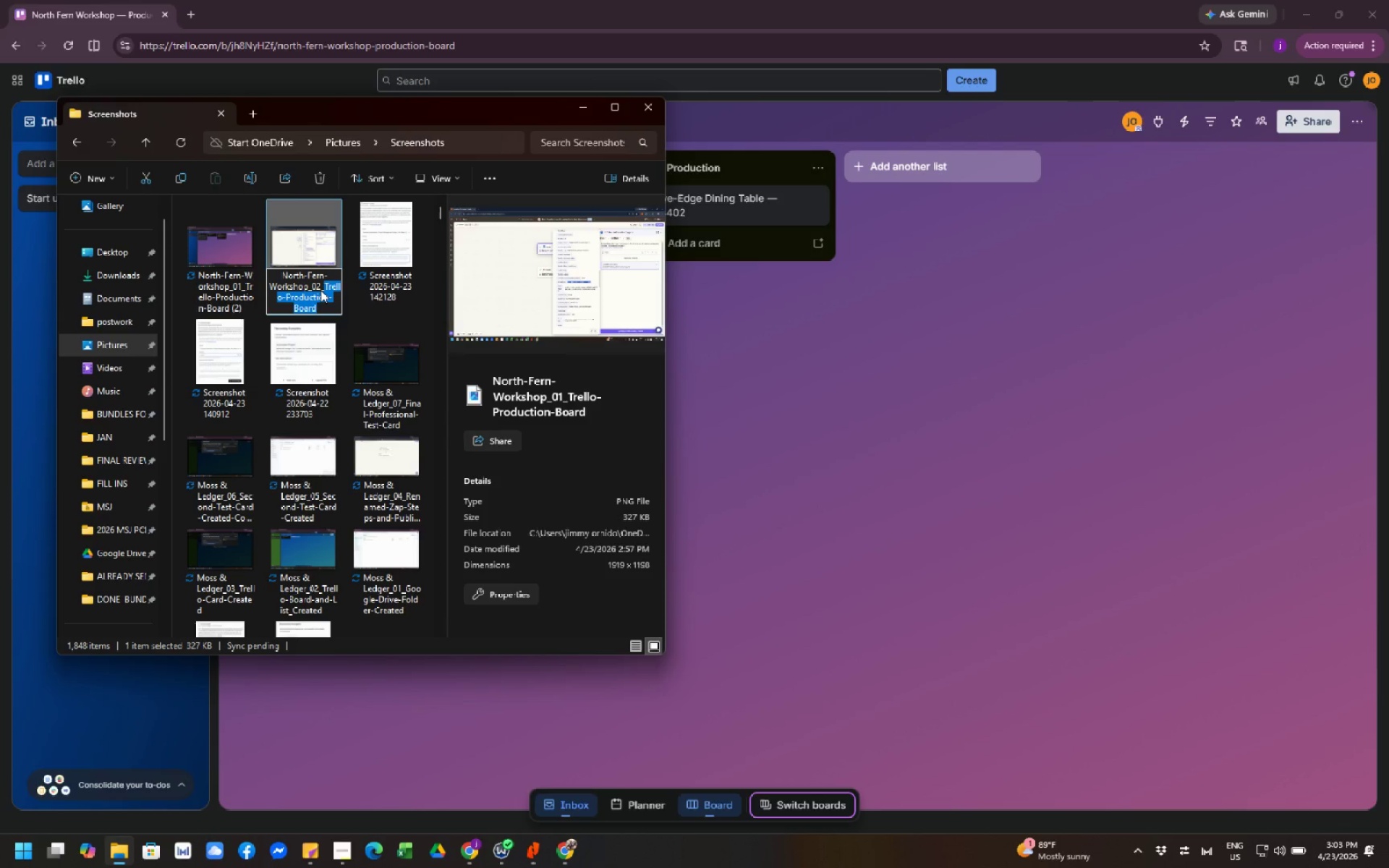 
type(Trigger)
key(Backspace)
key(Backspace)
key(Backspace)
type(ger-Test-Record)
 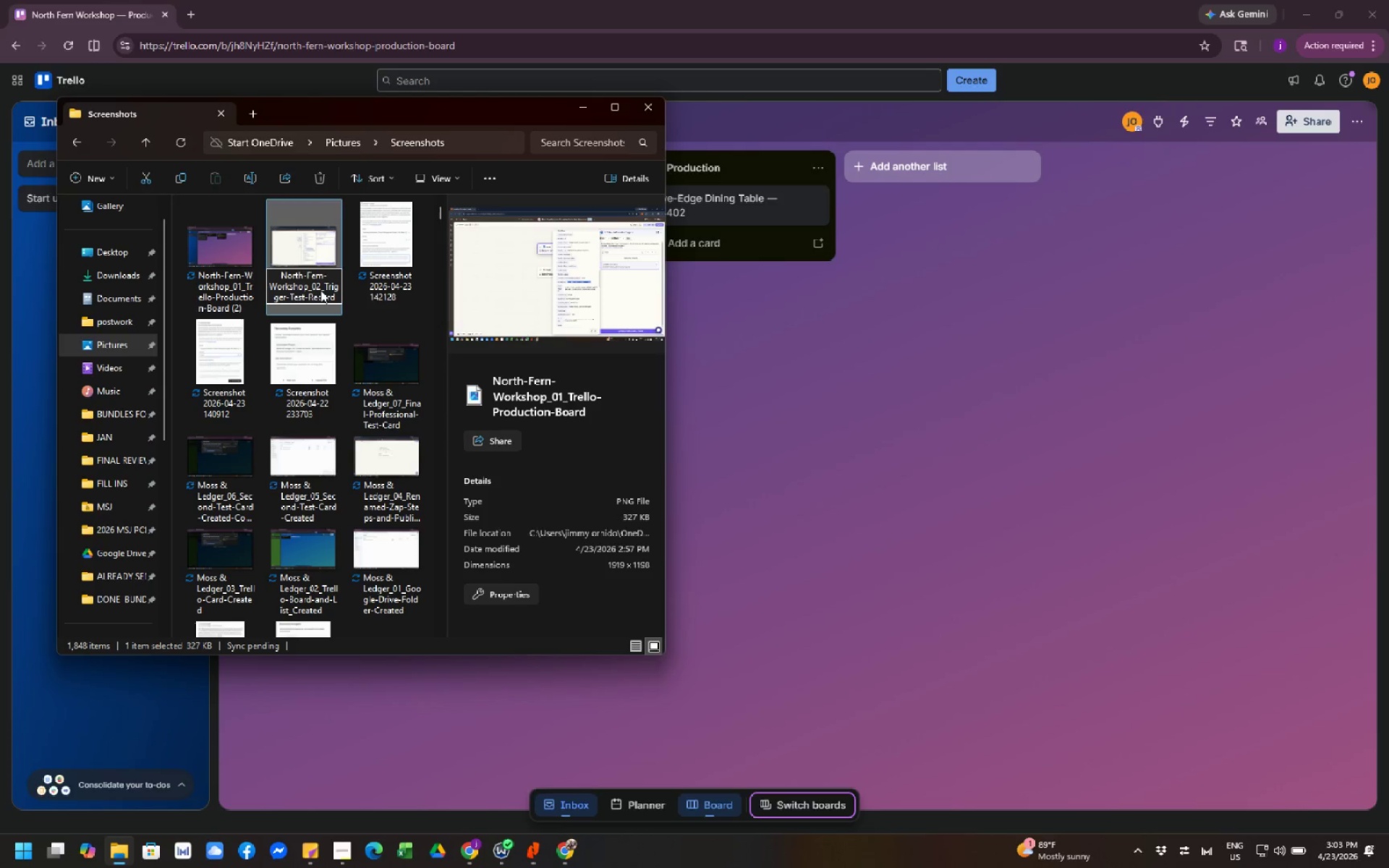 
left_click([380, 271])
 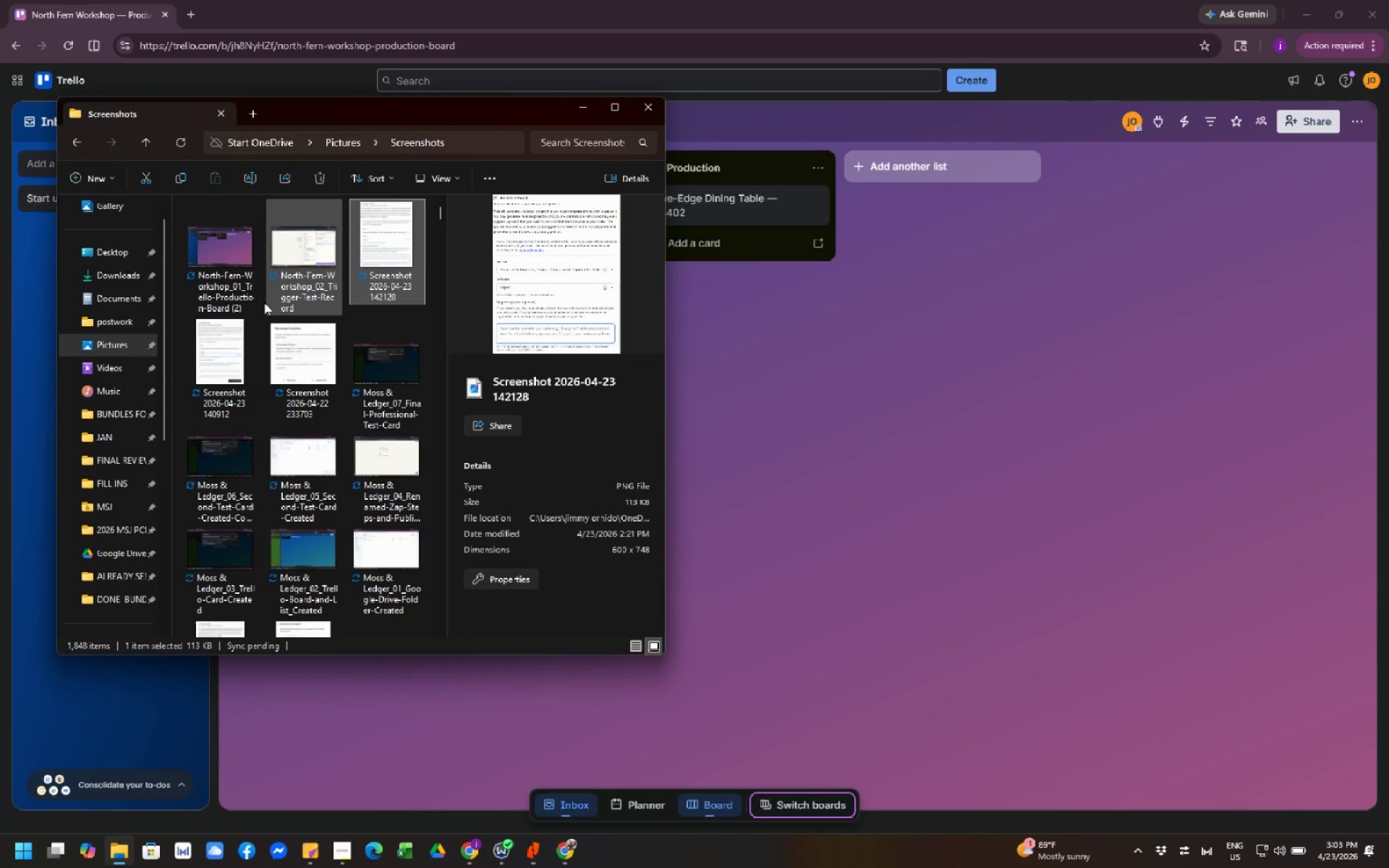 
left_click([237, 296])
 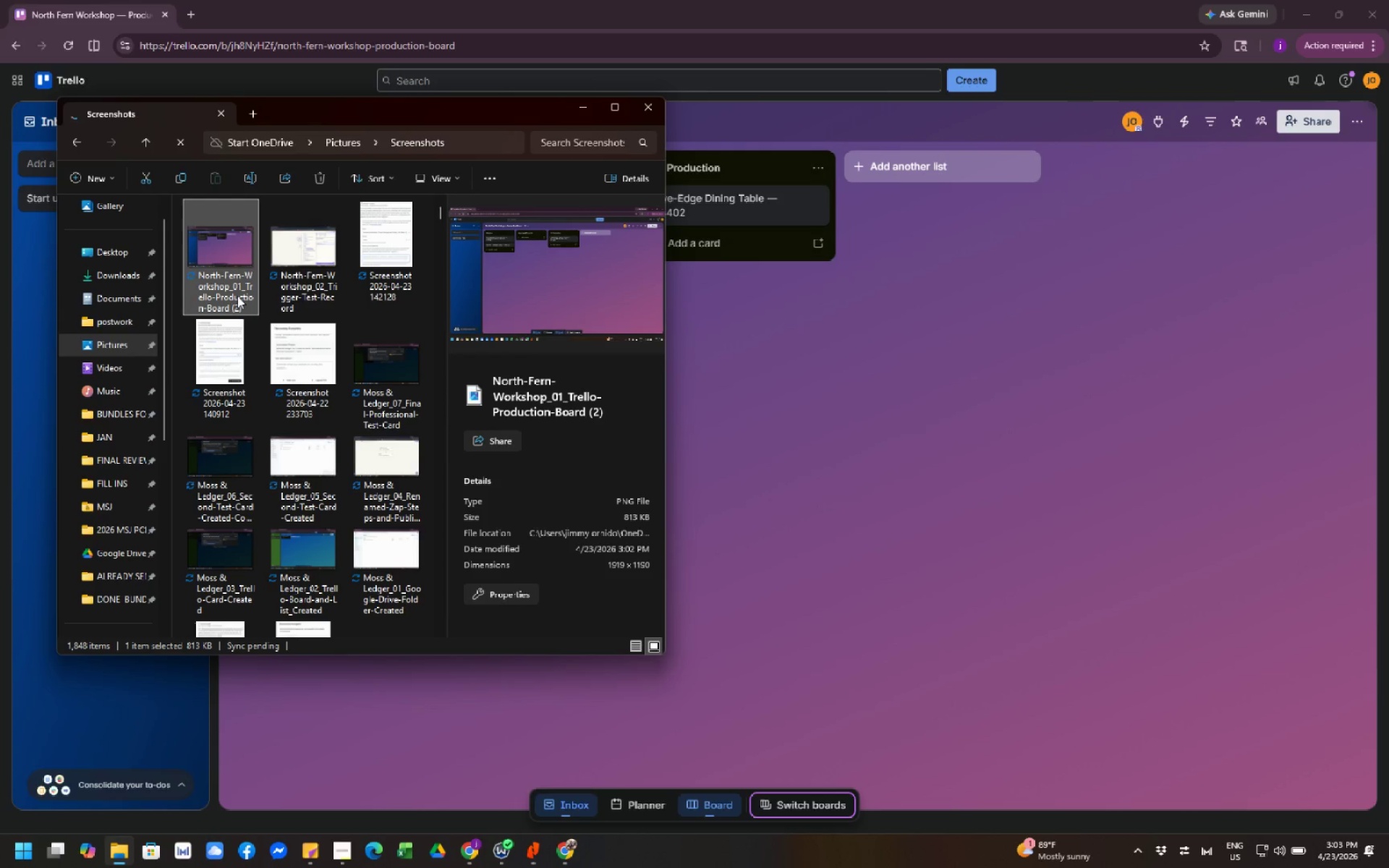 
key(F2)
 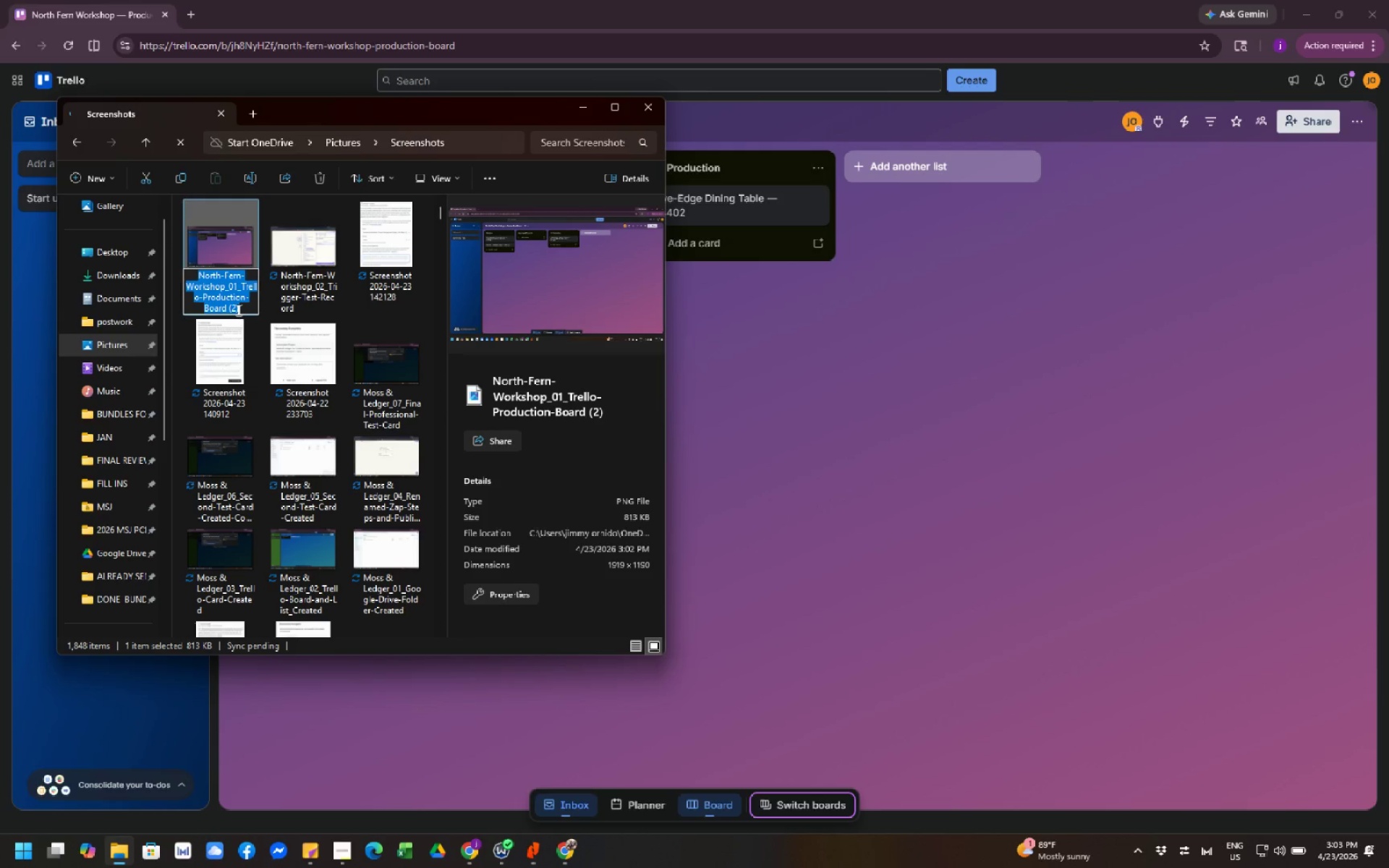 
left_click([237, 310])
 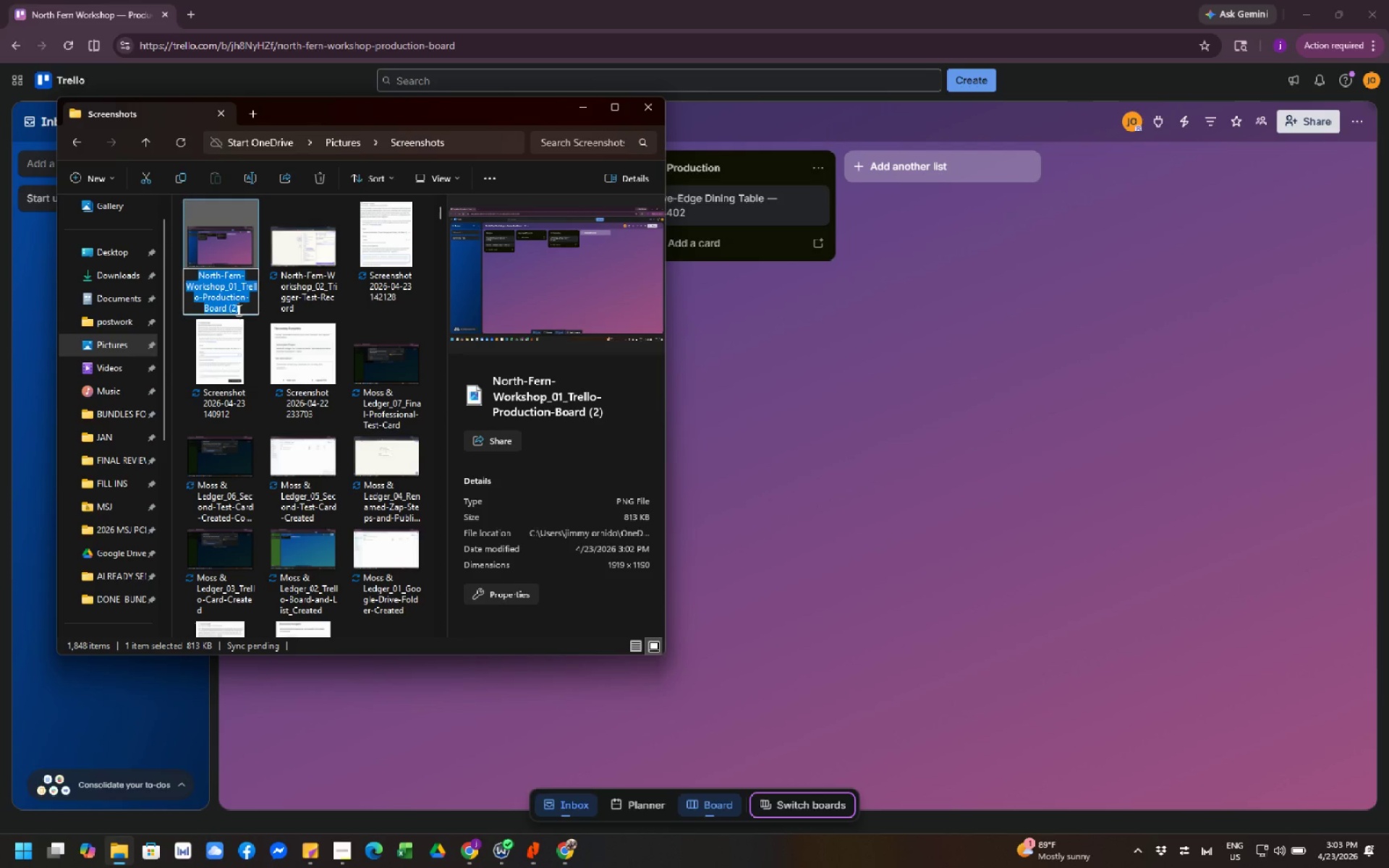 
key(Backspace)
 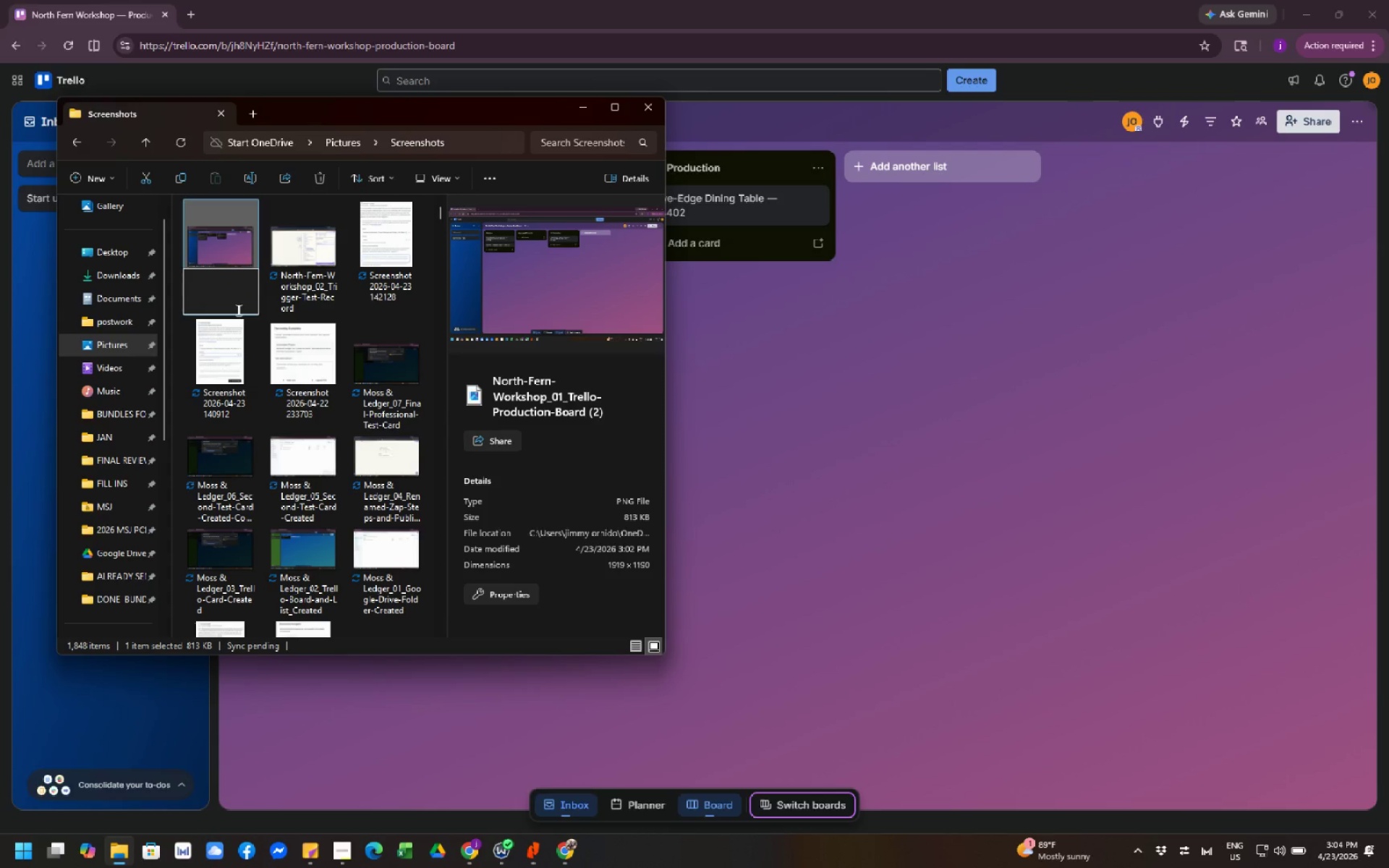 
key(Control+ControlLeft)
 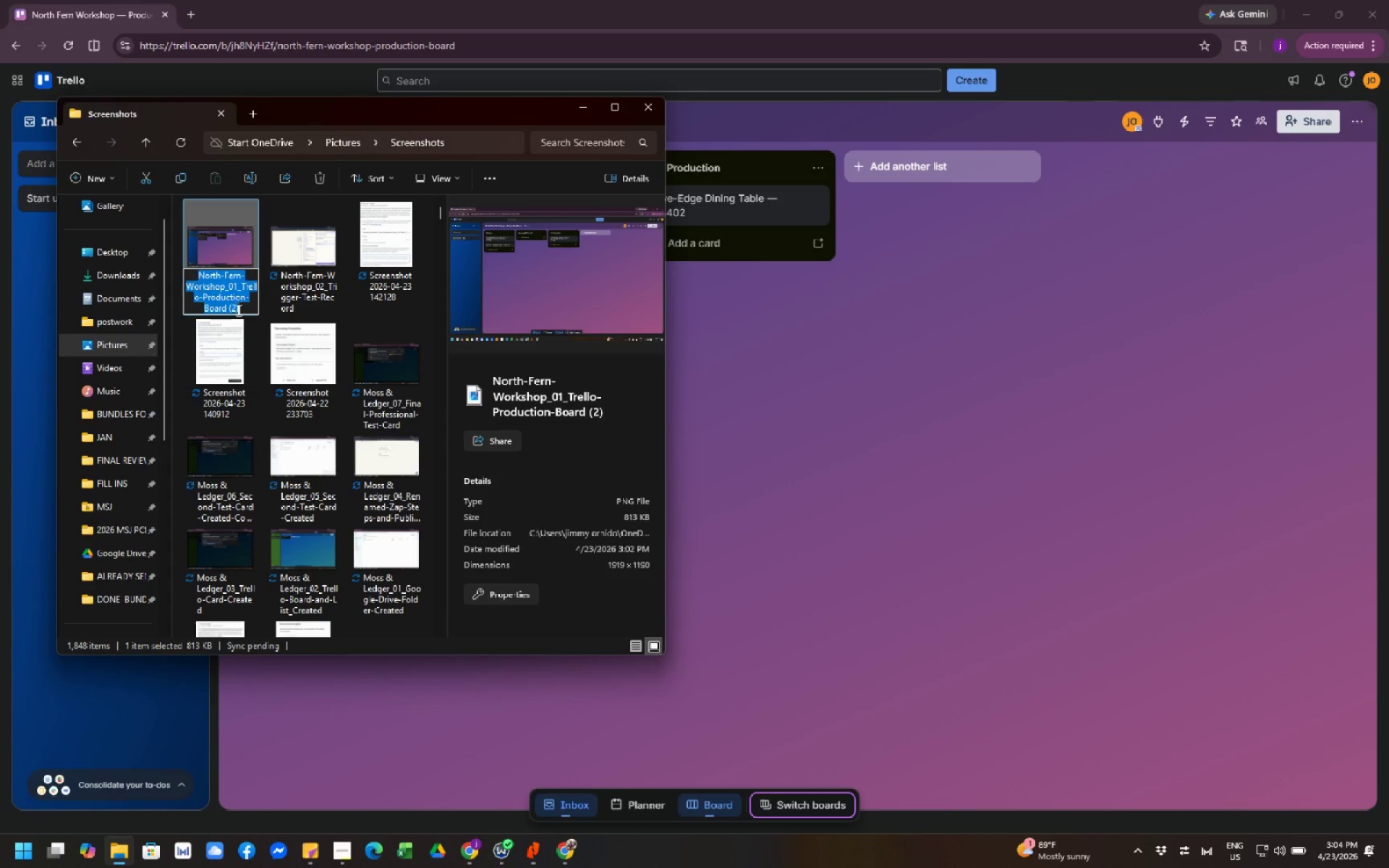 
key(Control+Z)
 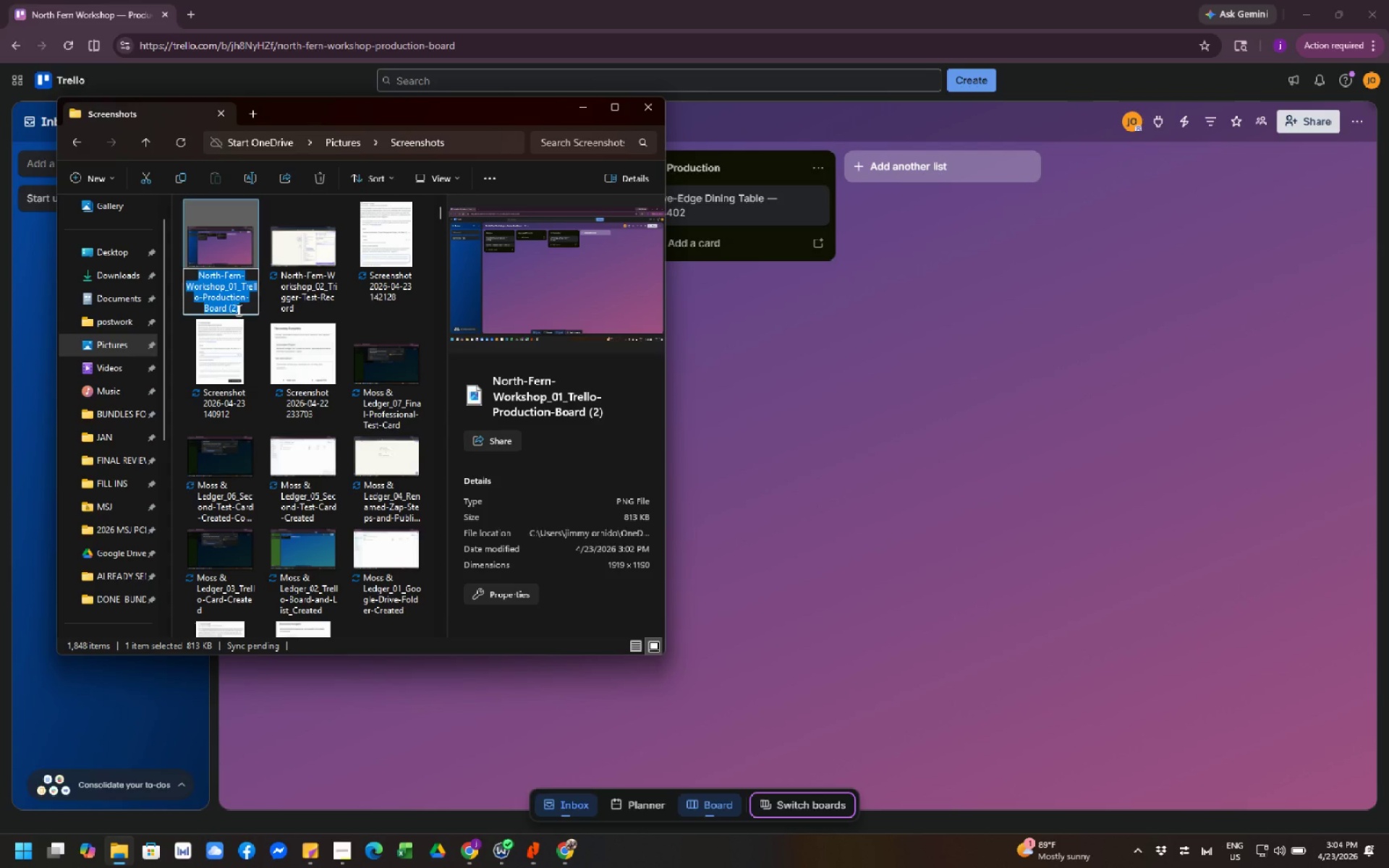 
key(ArrowRight)
 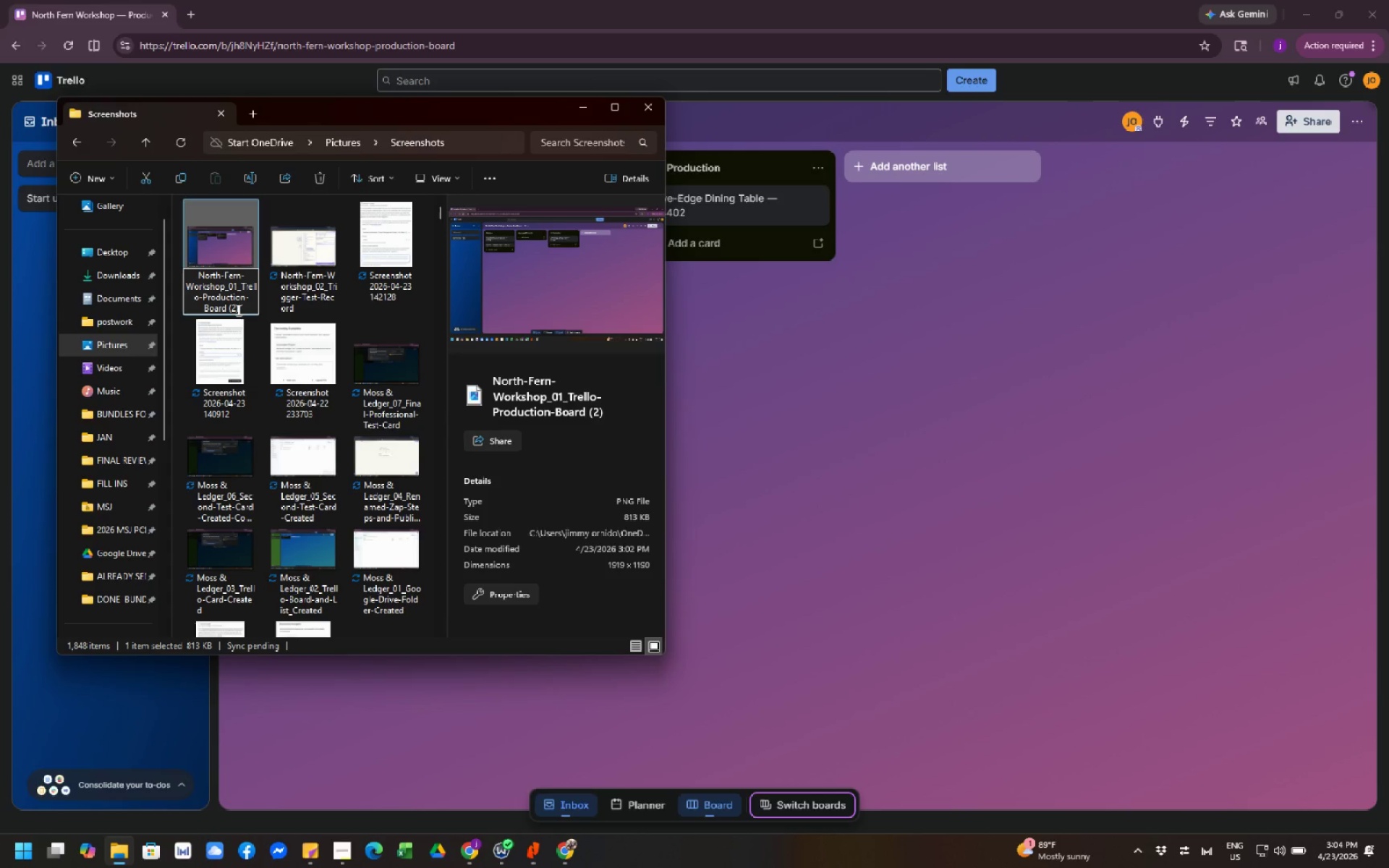 
key(Backspace)
 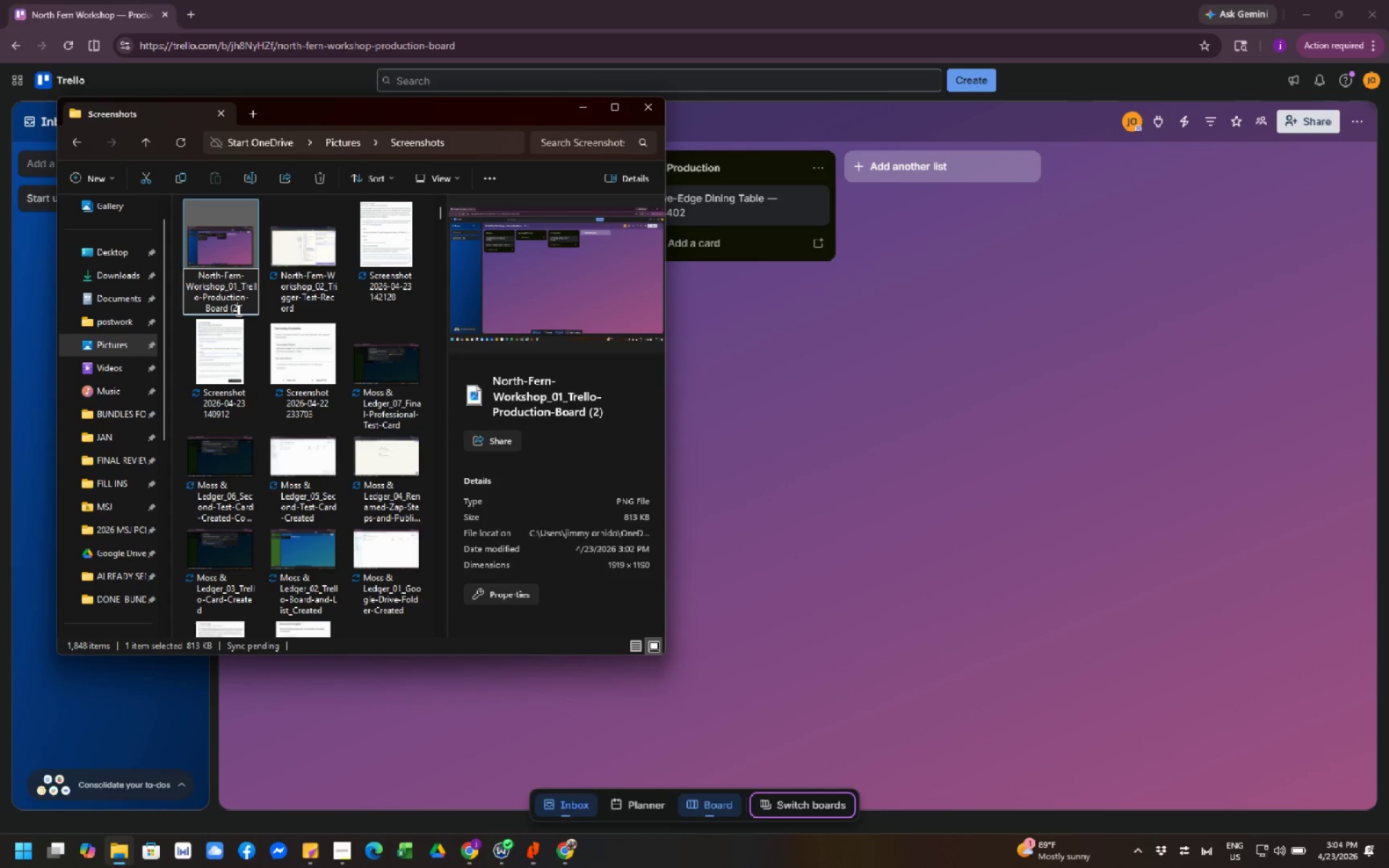 
key(Backspace)
 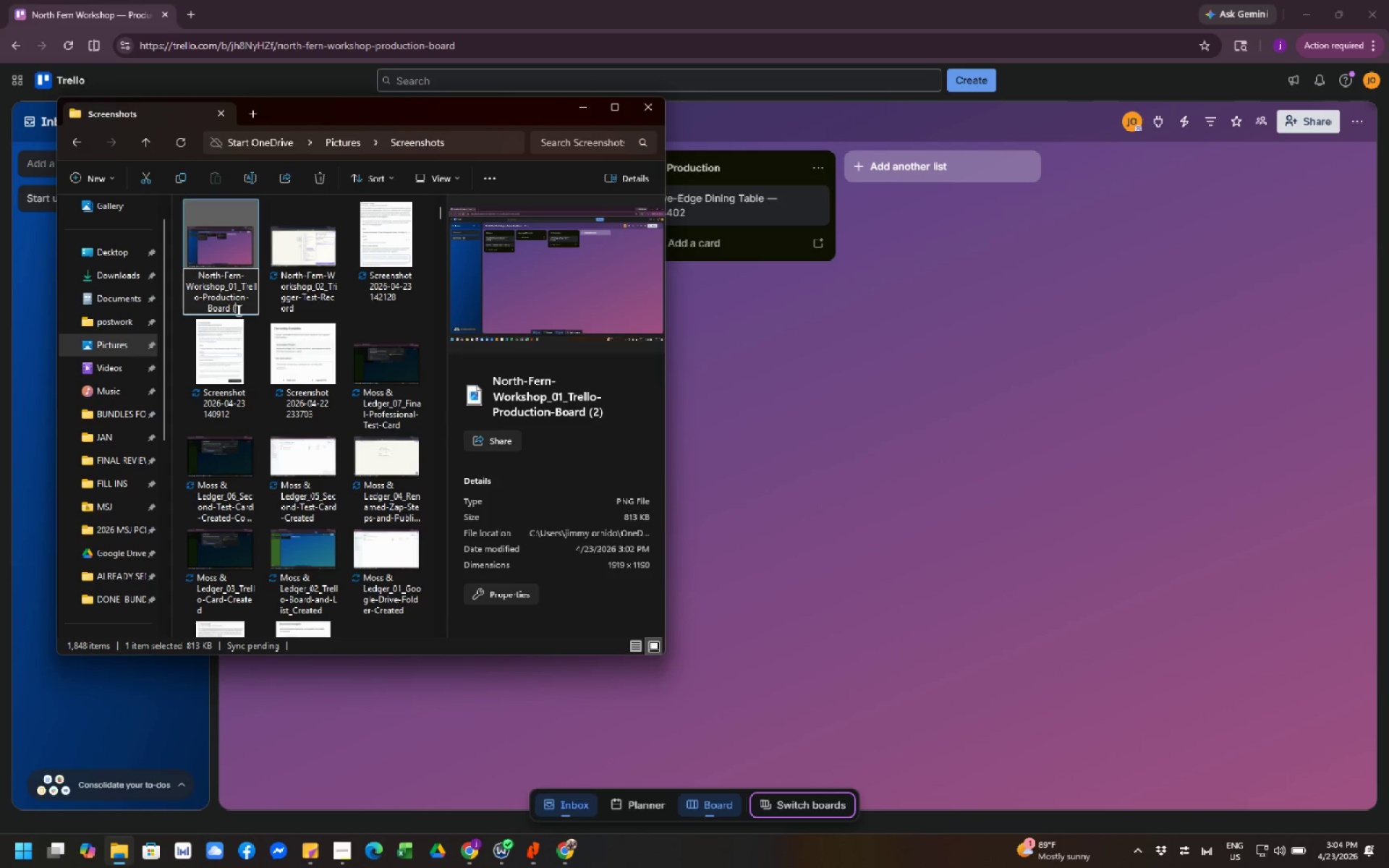 
key(Backspace)
 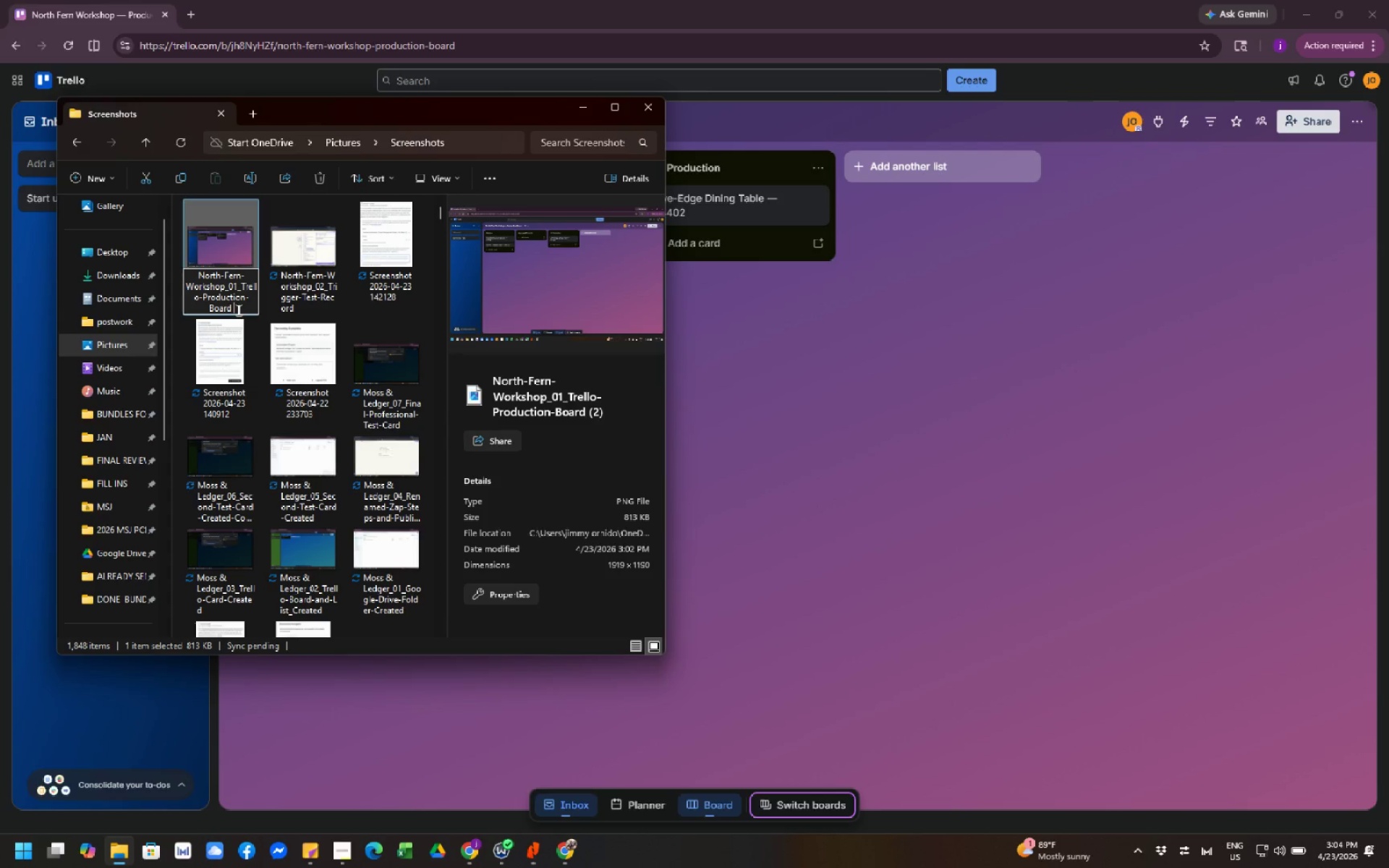 
key(Backspace)
 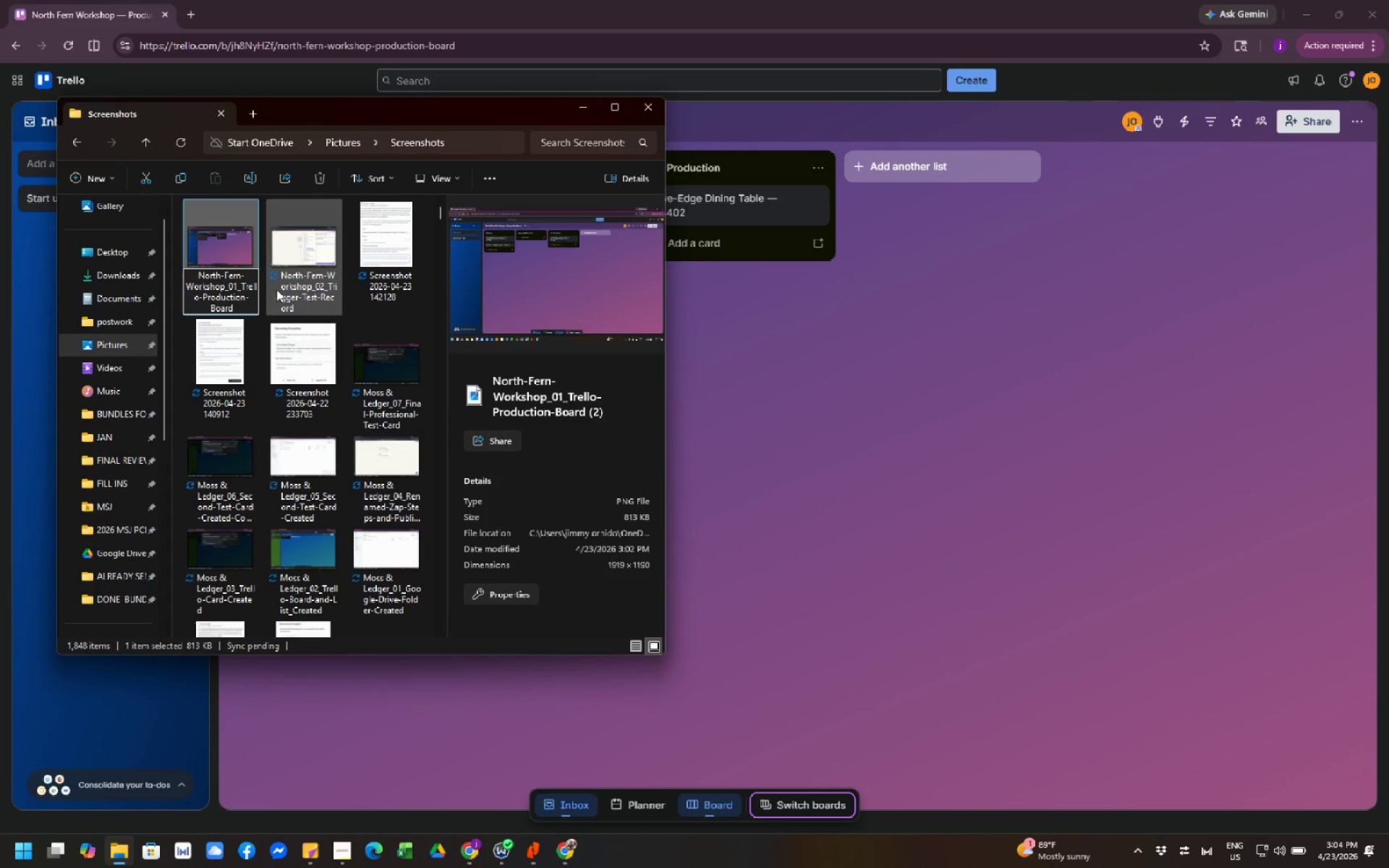 
left_click([284, 289])
 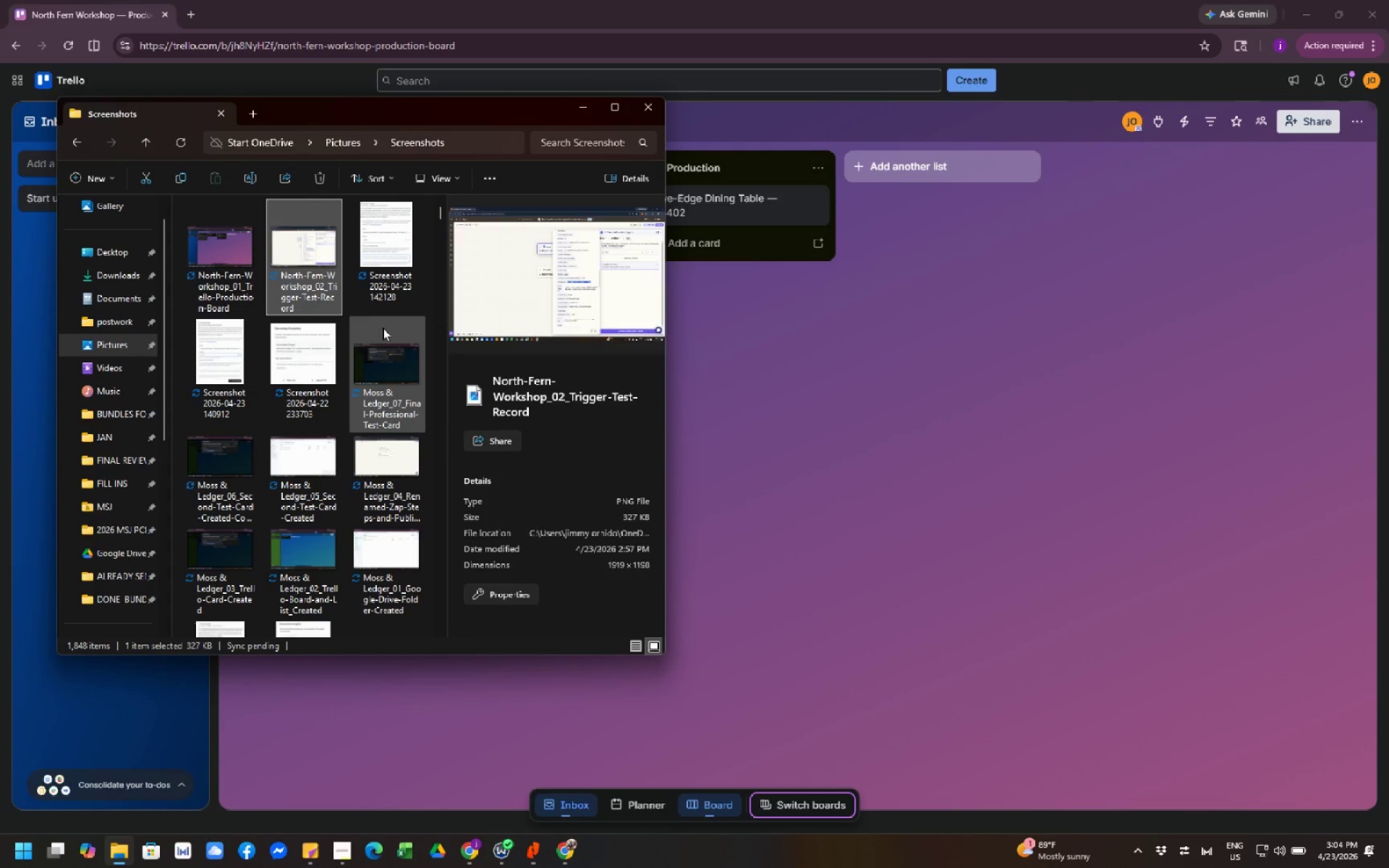 
left_click([386, 265])
 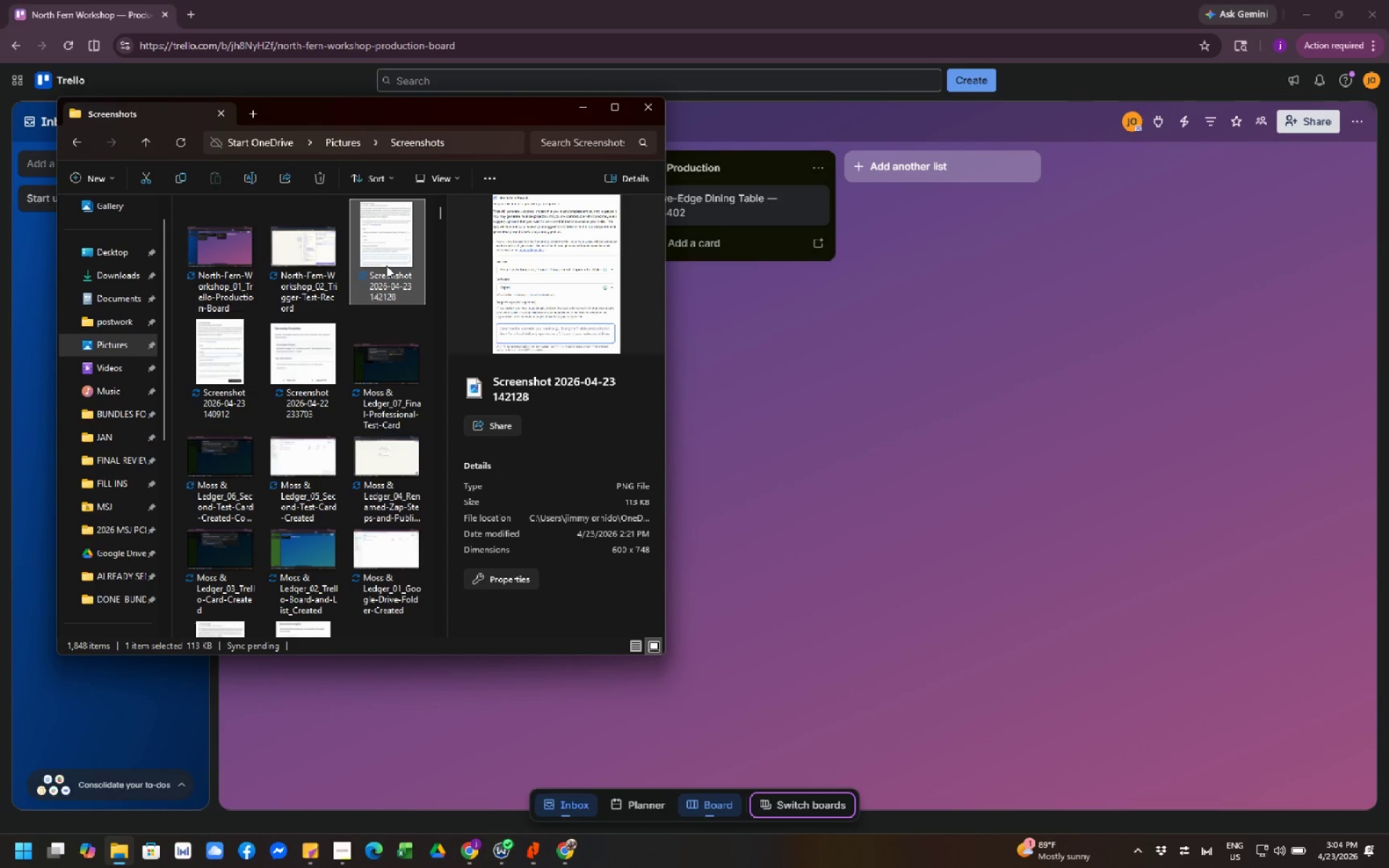 
wait(10.67)
 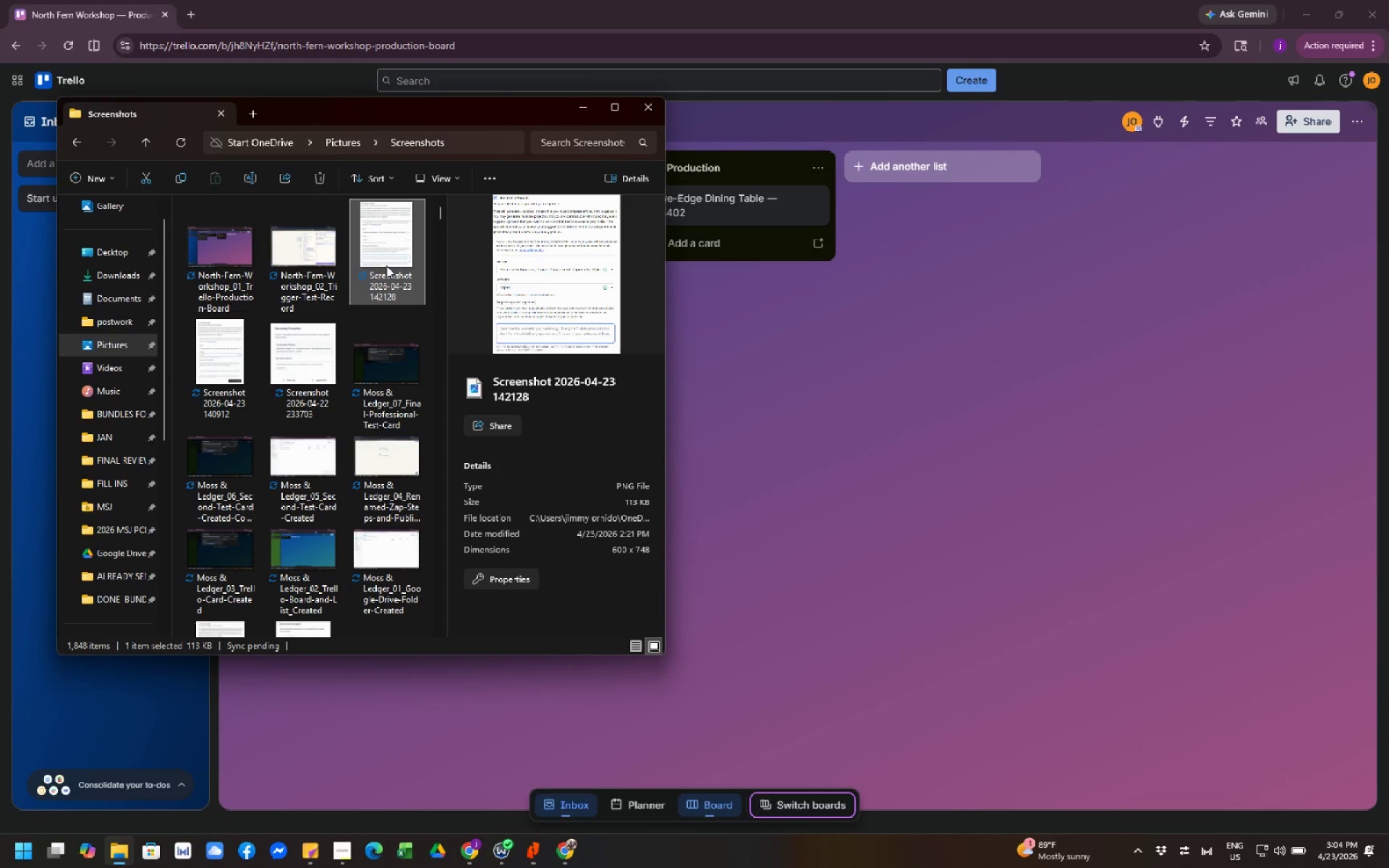 
left_click([579, 107])
 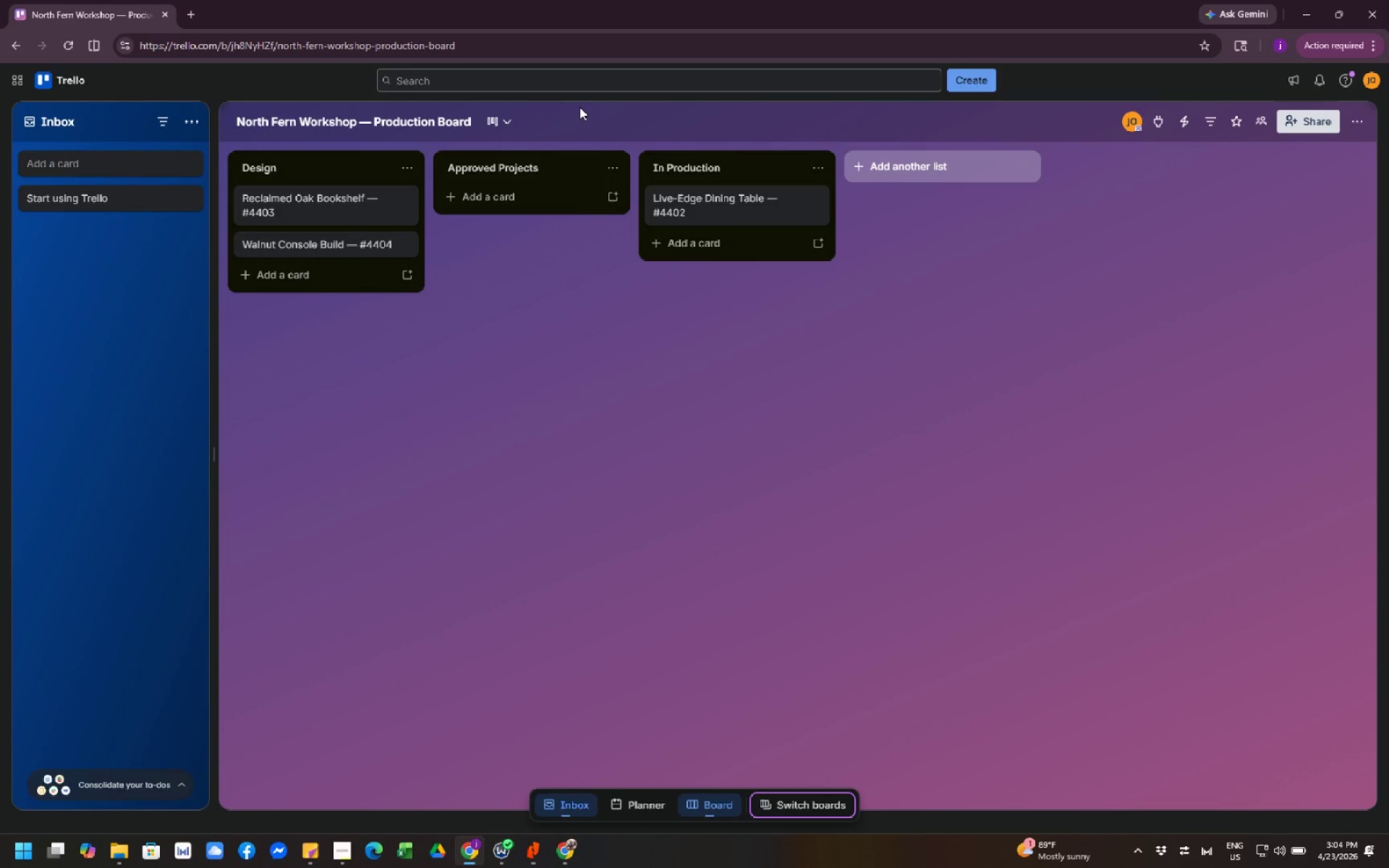 
left_click([692, 161])
 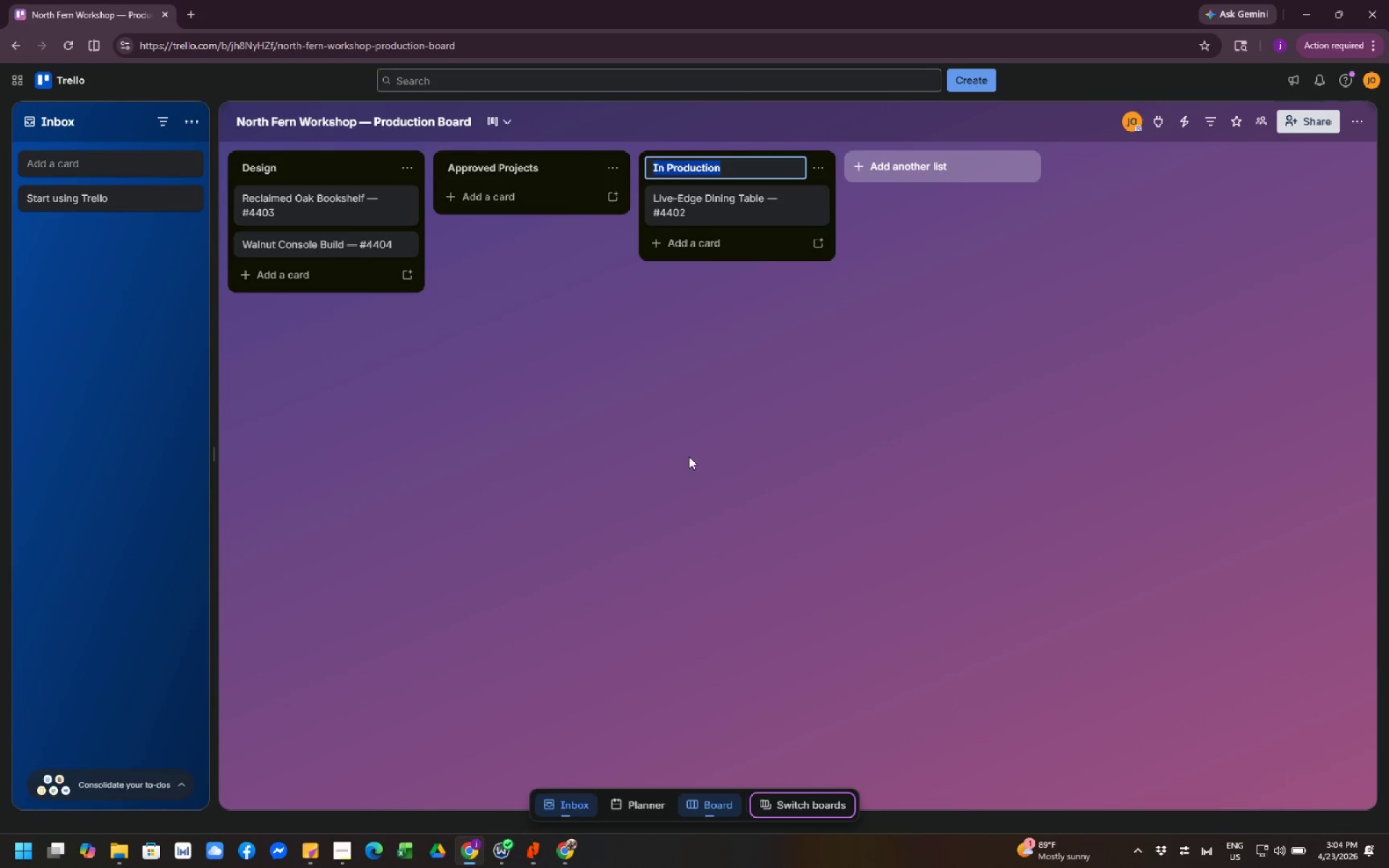 
wait(5.53)
 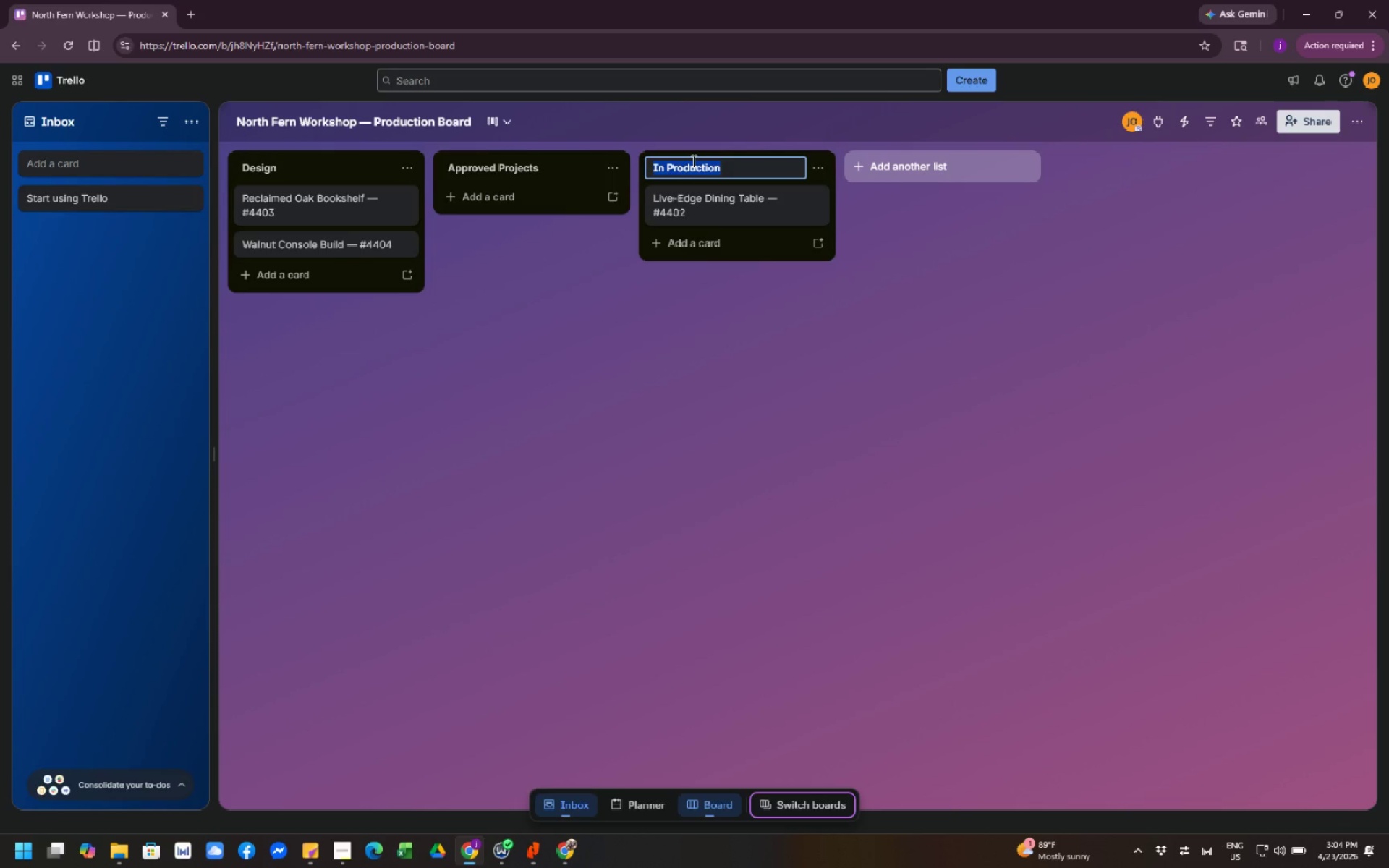 
left_click([471, 851])
 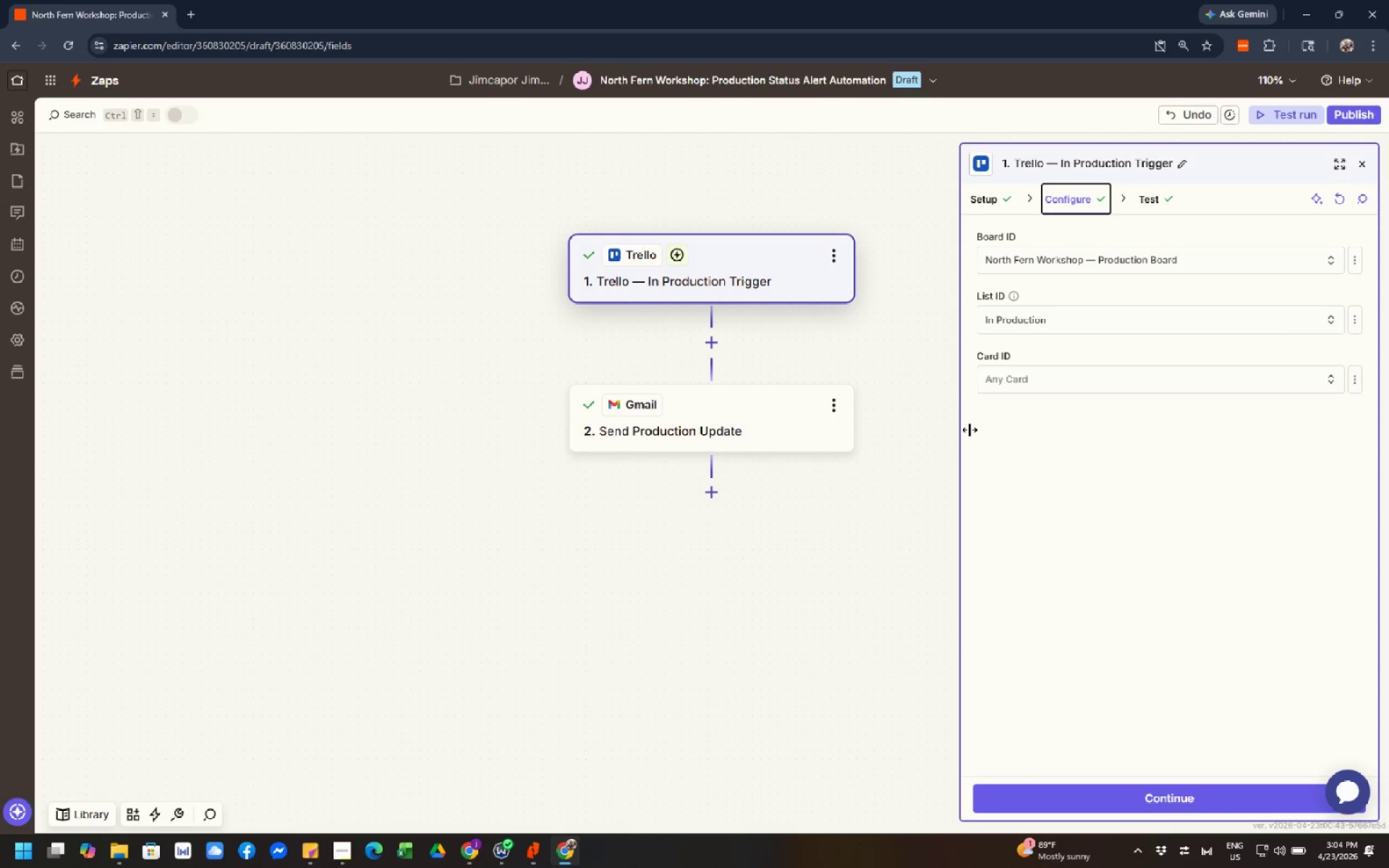 
left_click([768, 416])
 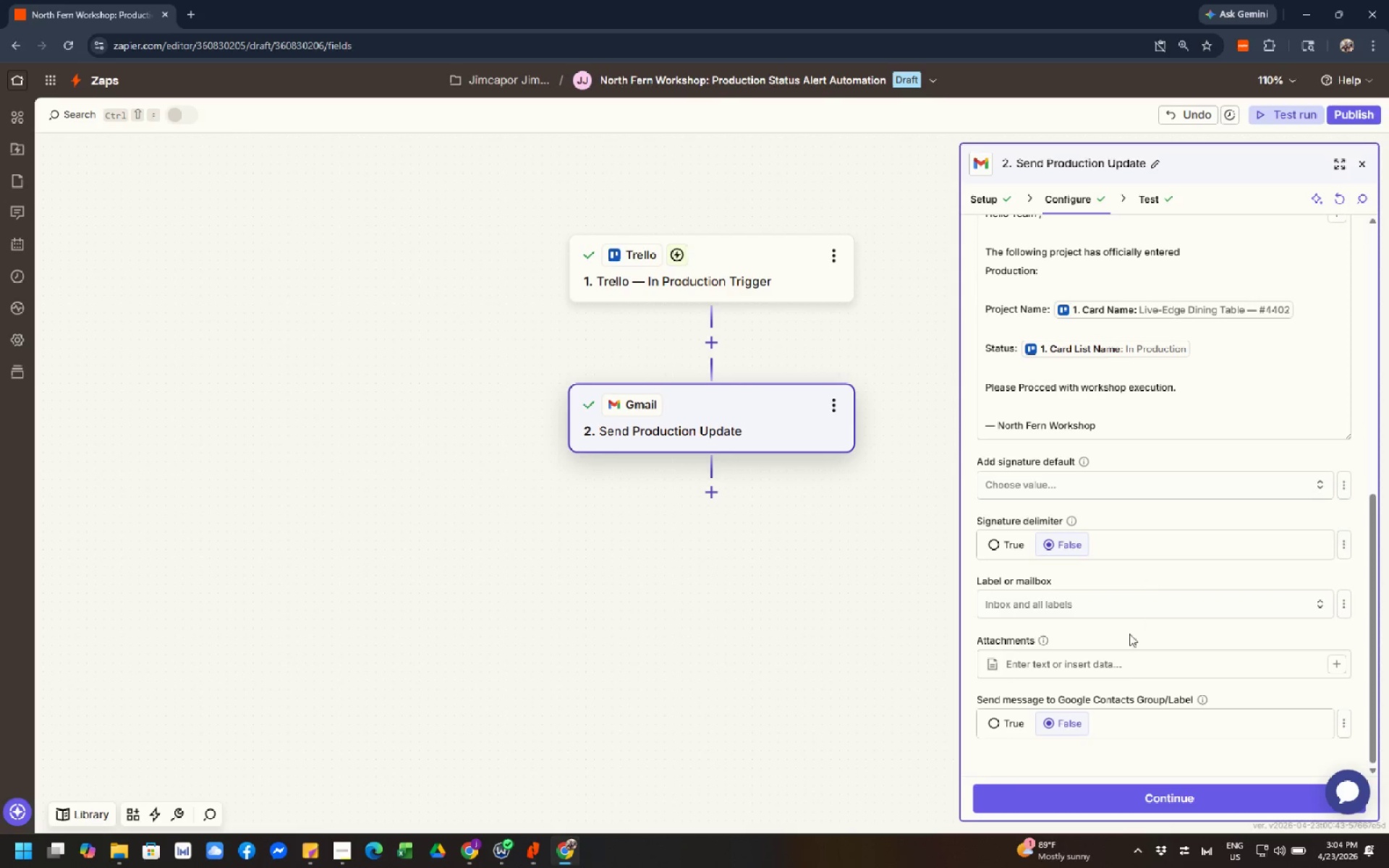 
wait(7.8)
 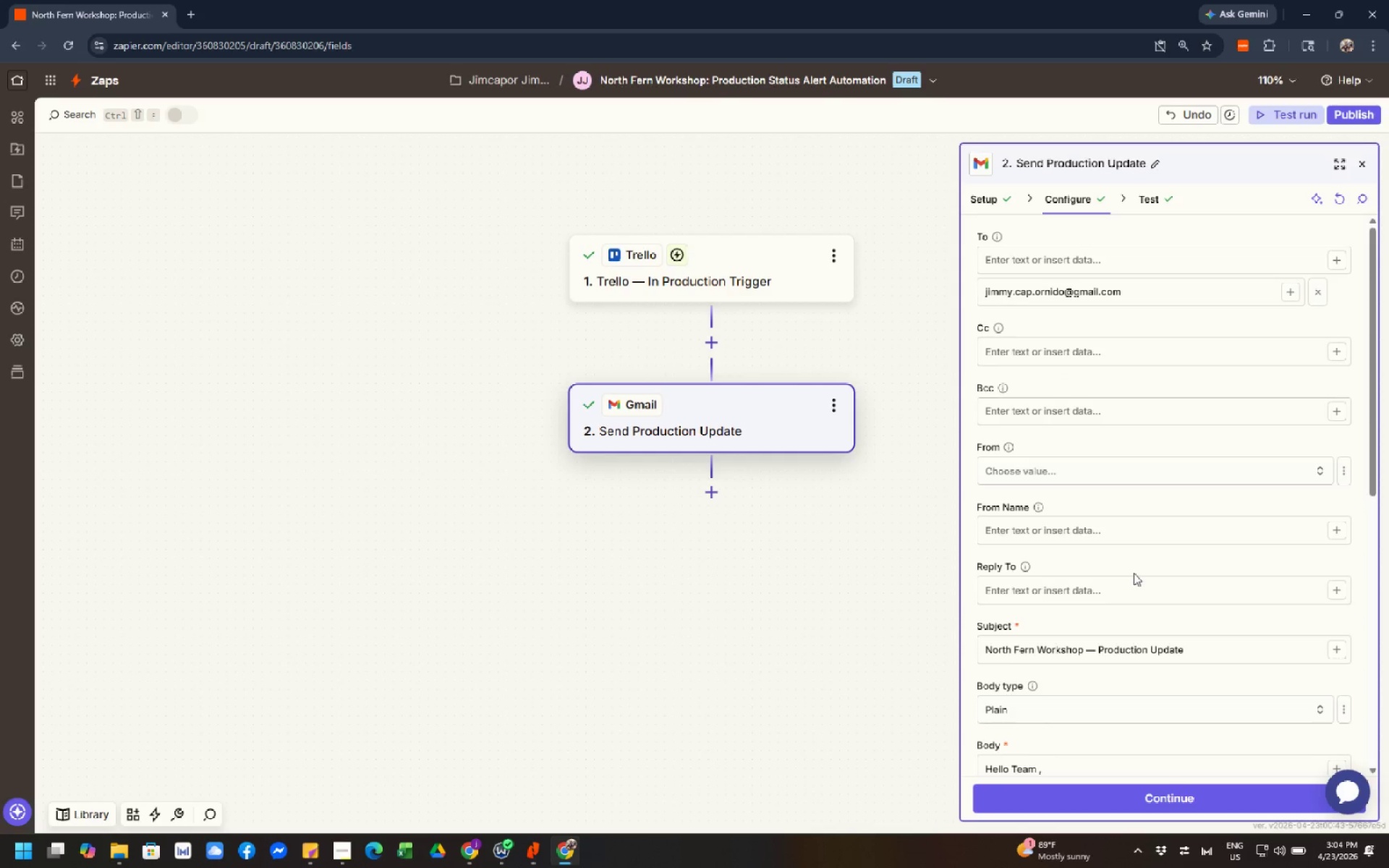 
left_click([1171, 195])
 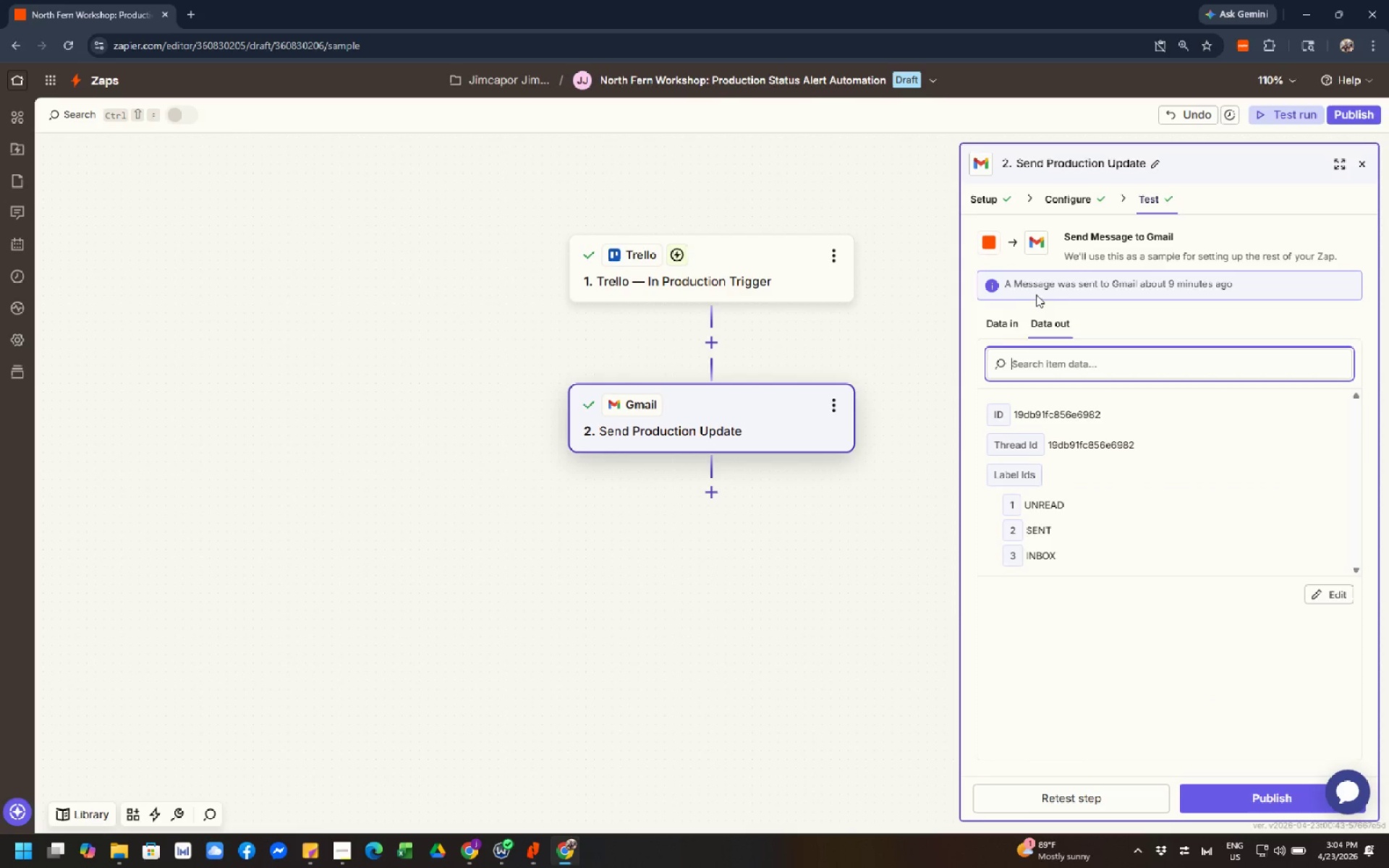 
left_click([992, 326])
 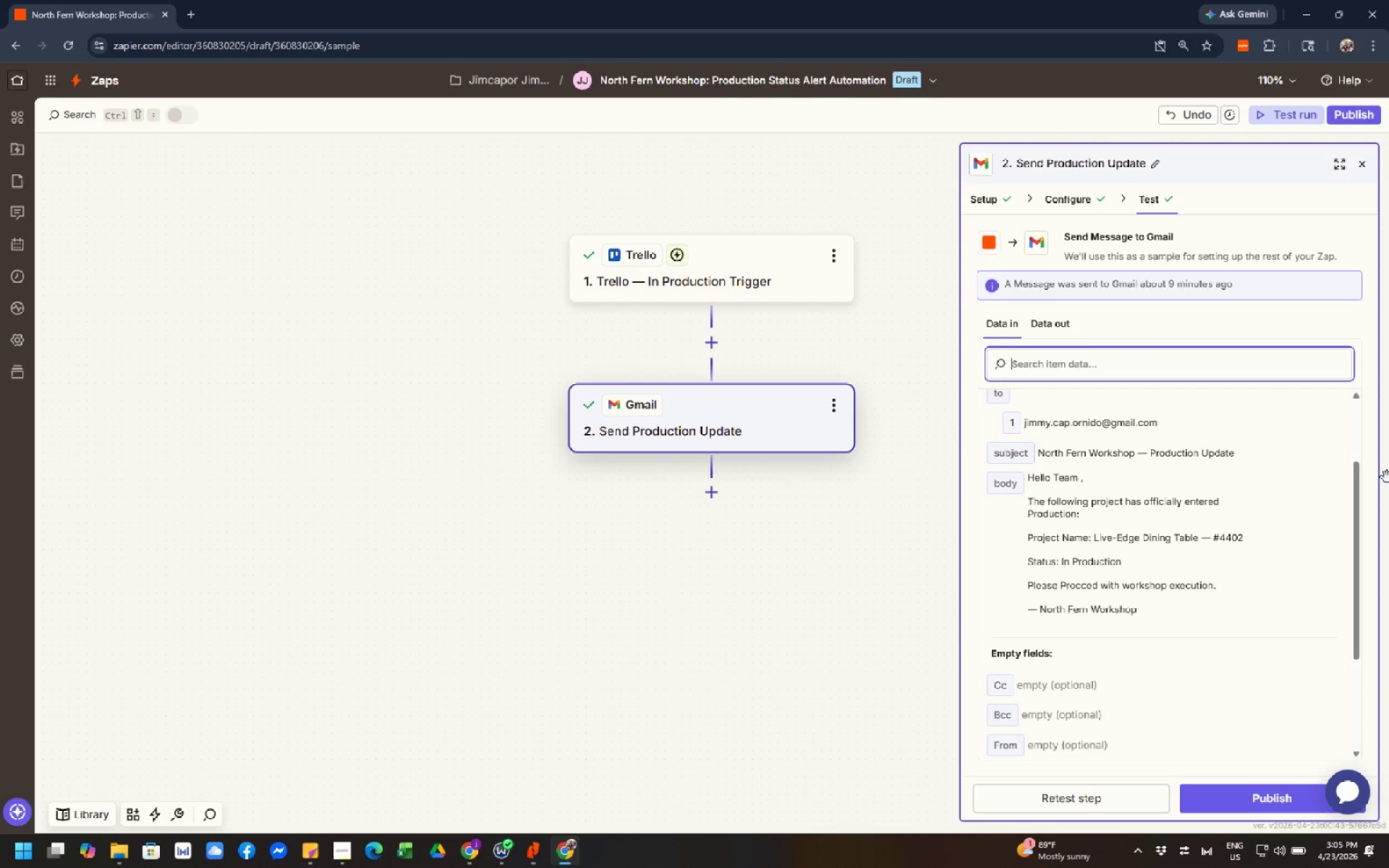 
wait(37.52)
 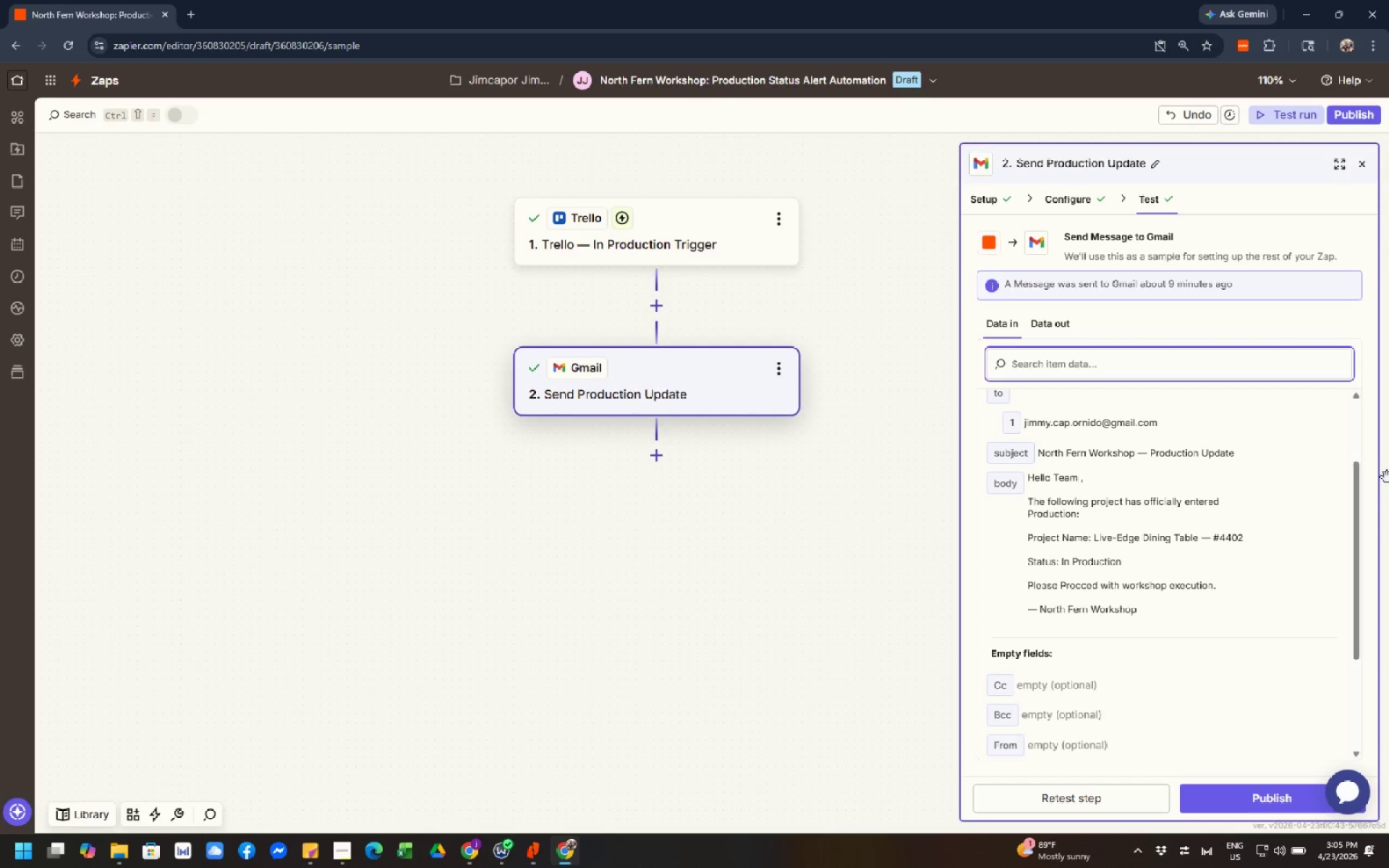 
key(Meta+Shift+S)
 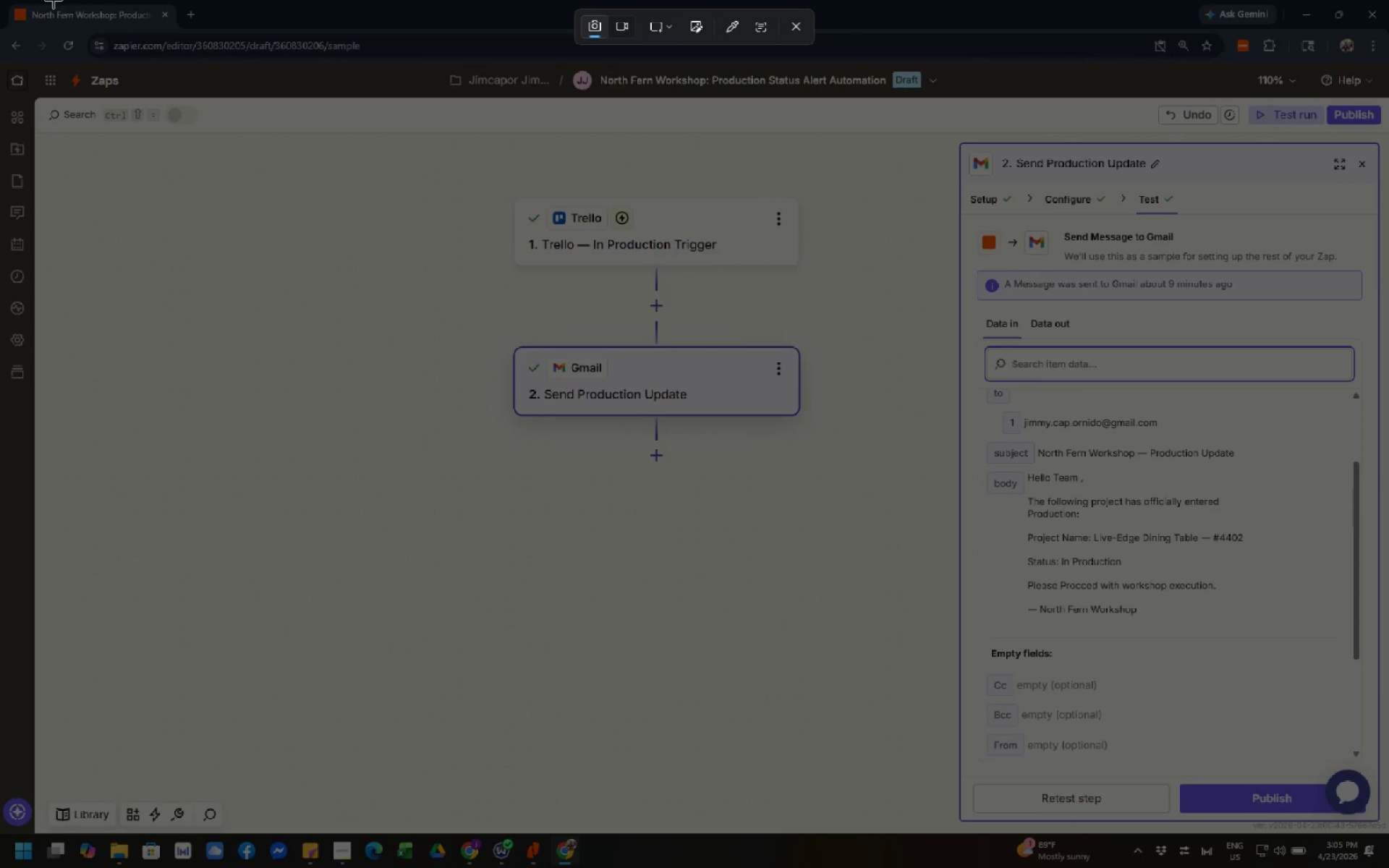 
left_click_drag(start_coordinate=[0, 0], to_coordinate=[1388, 866])
 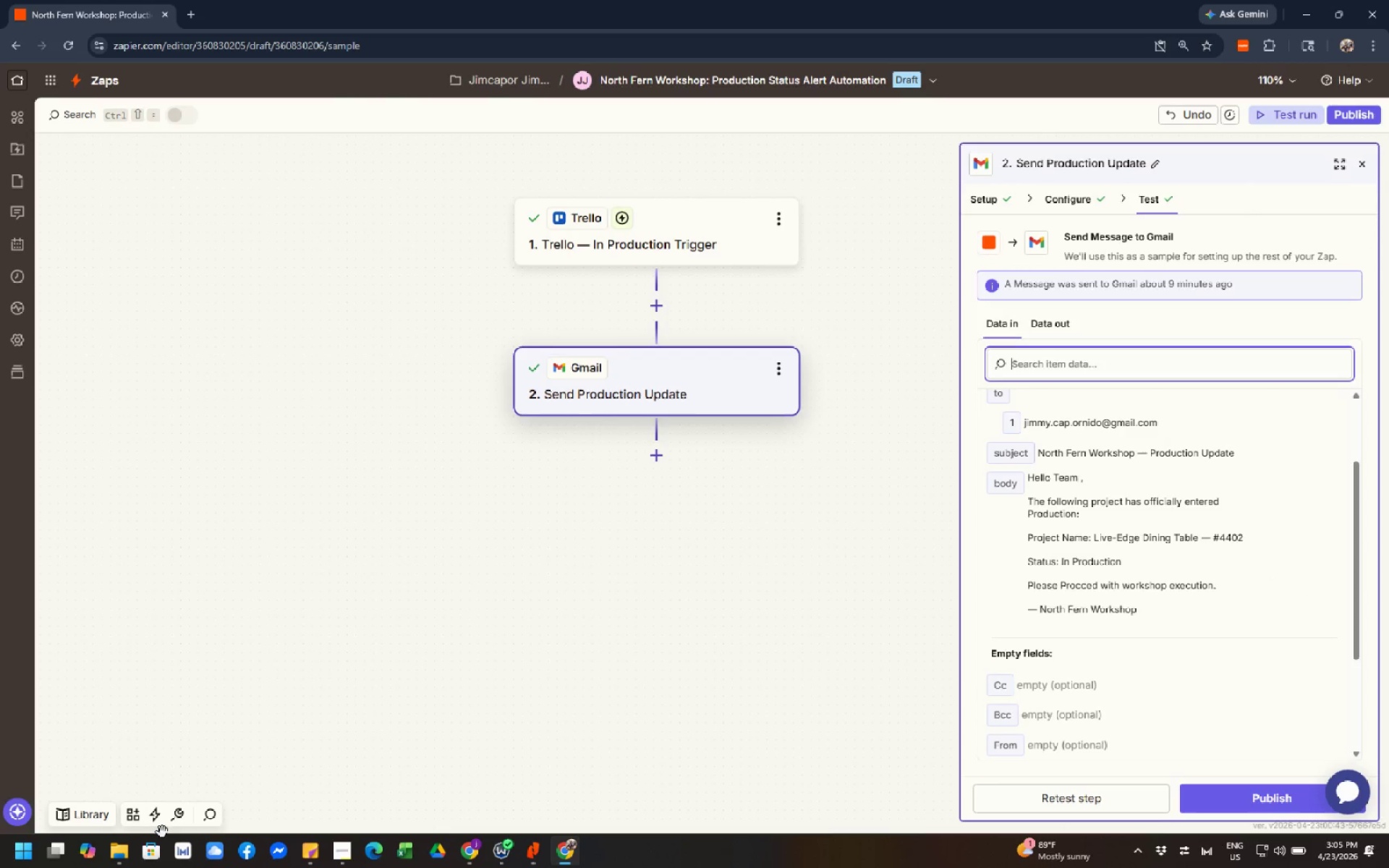 
left_click([116, 849])
 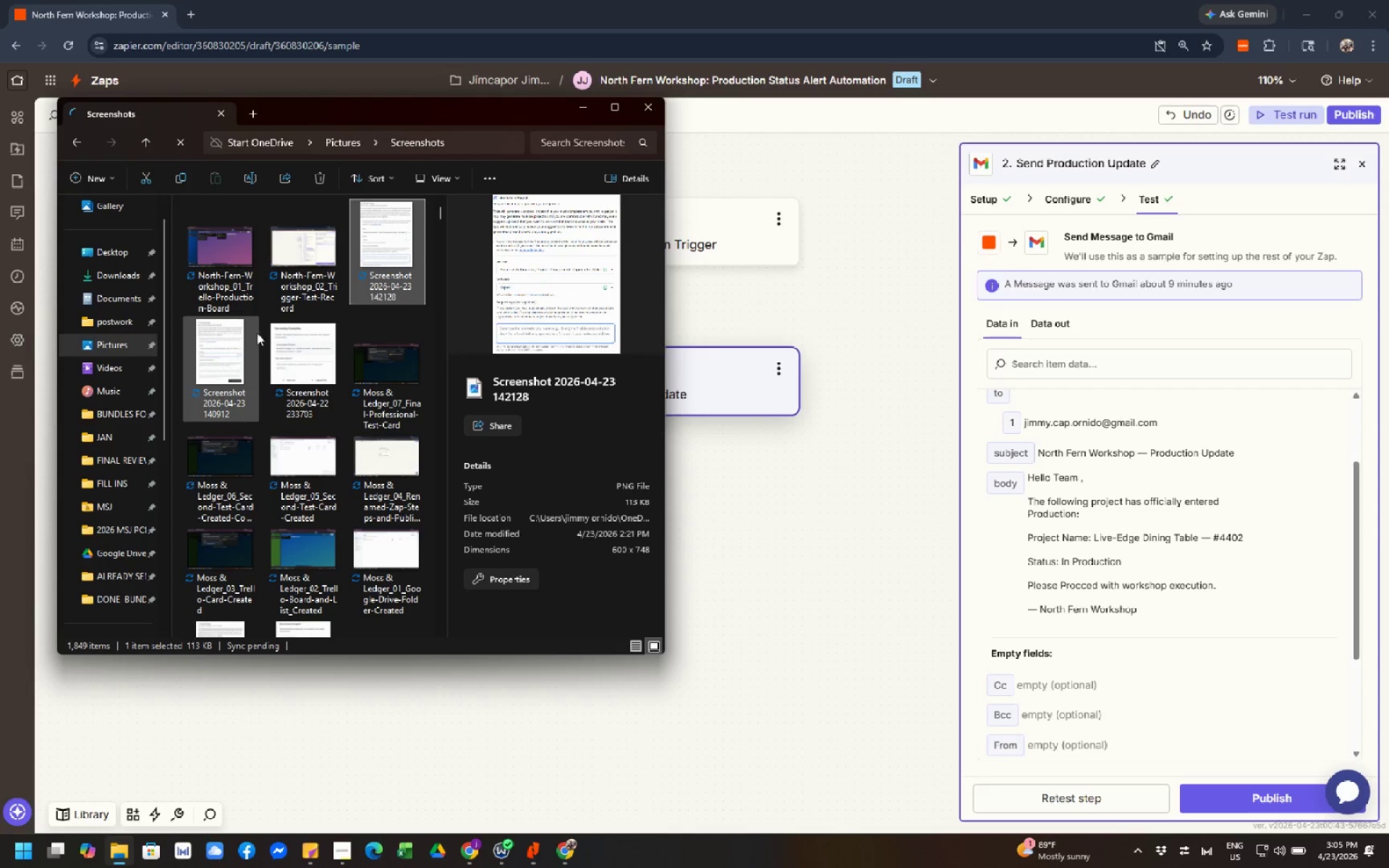 
left_click([305, 291])
 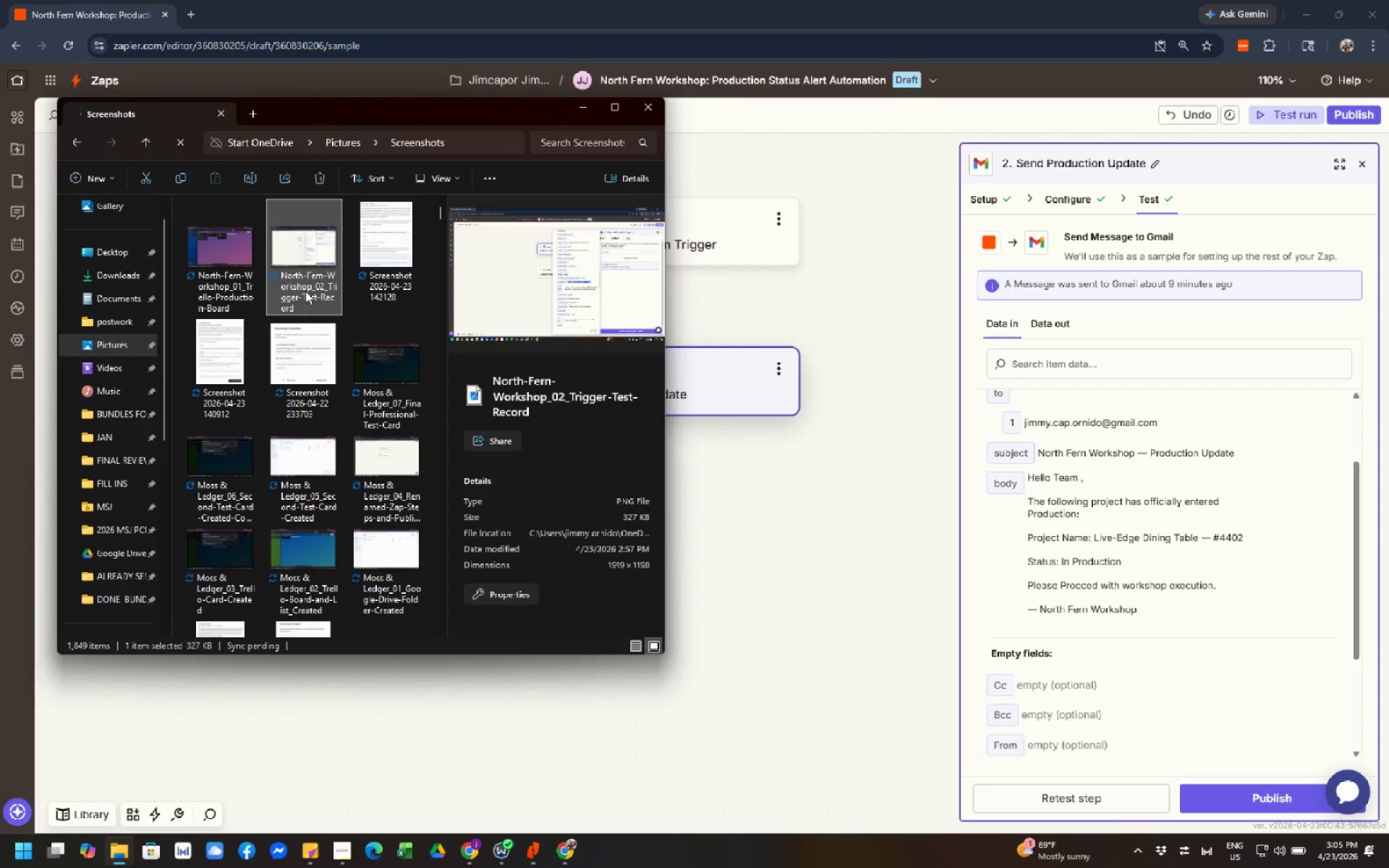 
key(F2)
 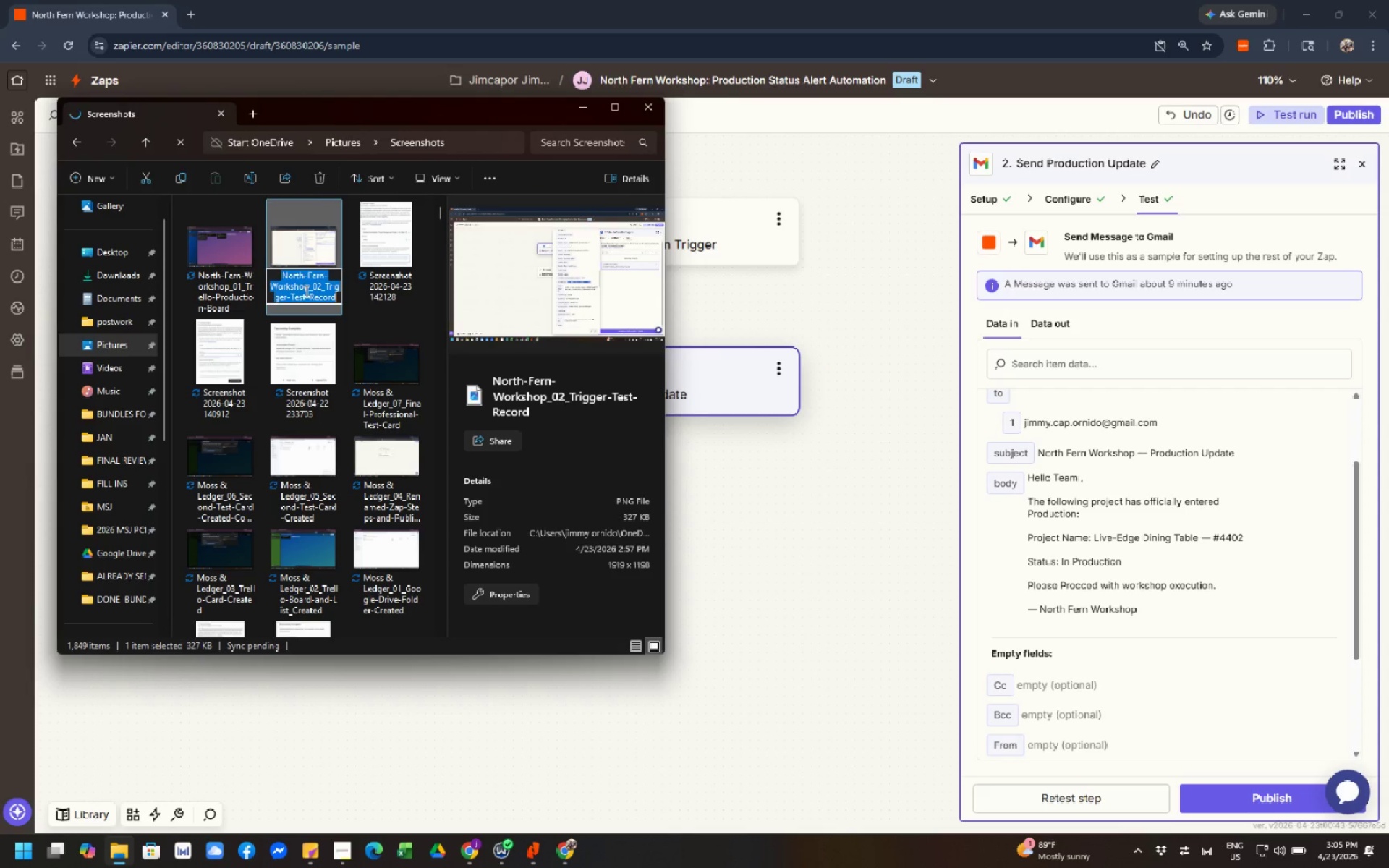 
key(Control+C)
 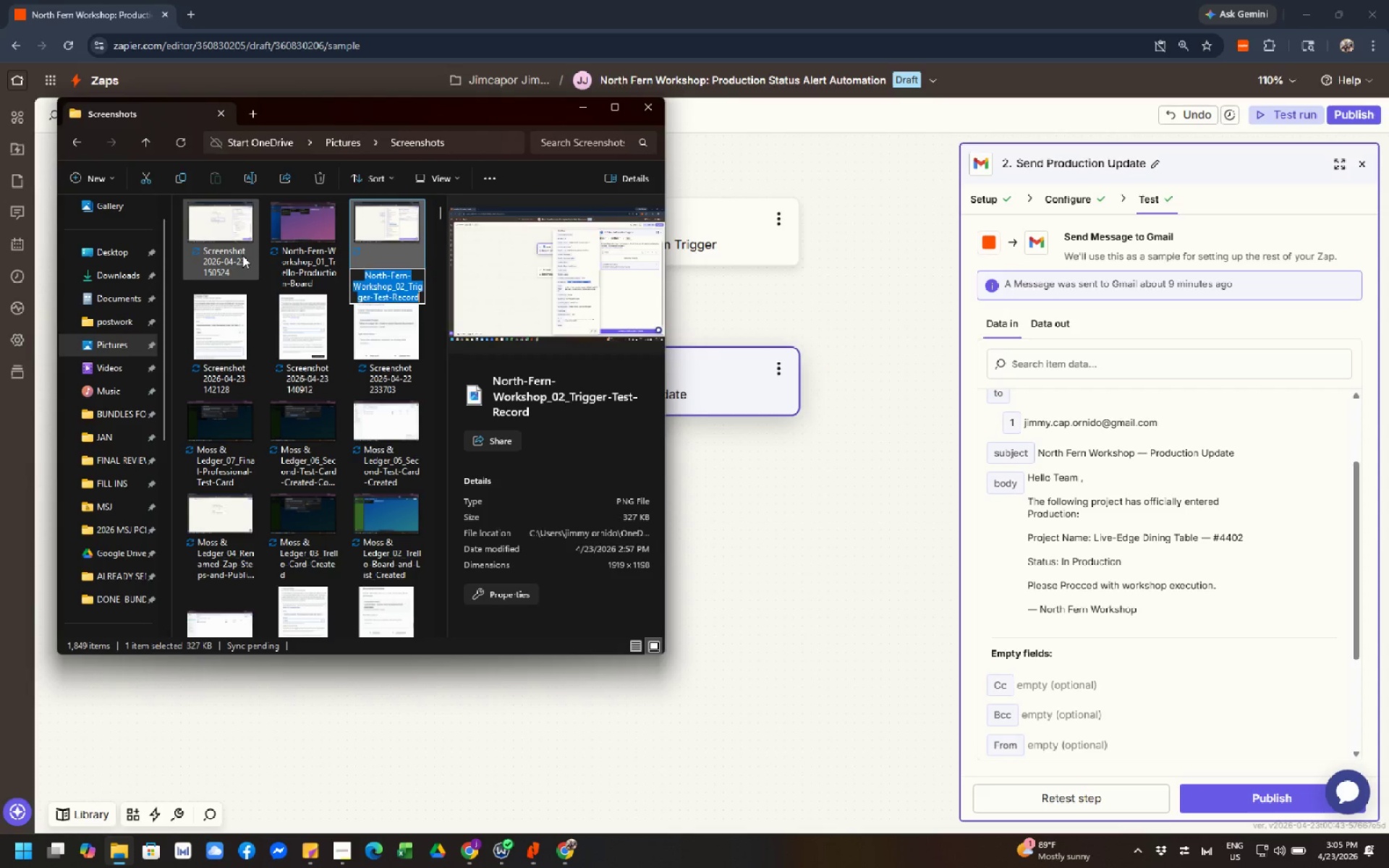 
left_click([241, 255])
 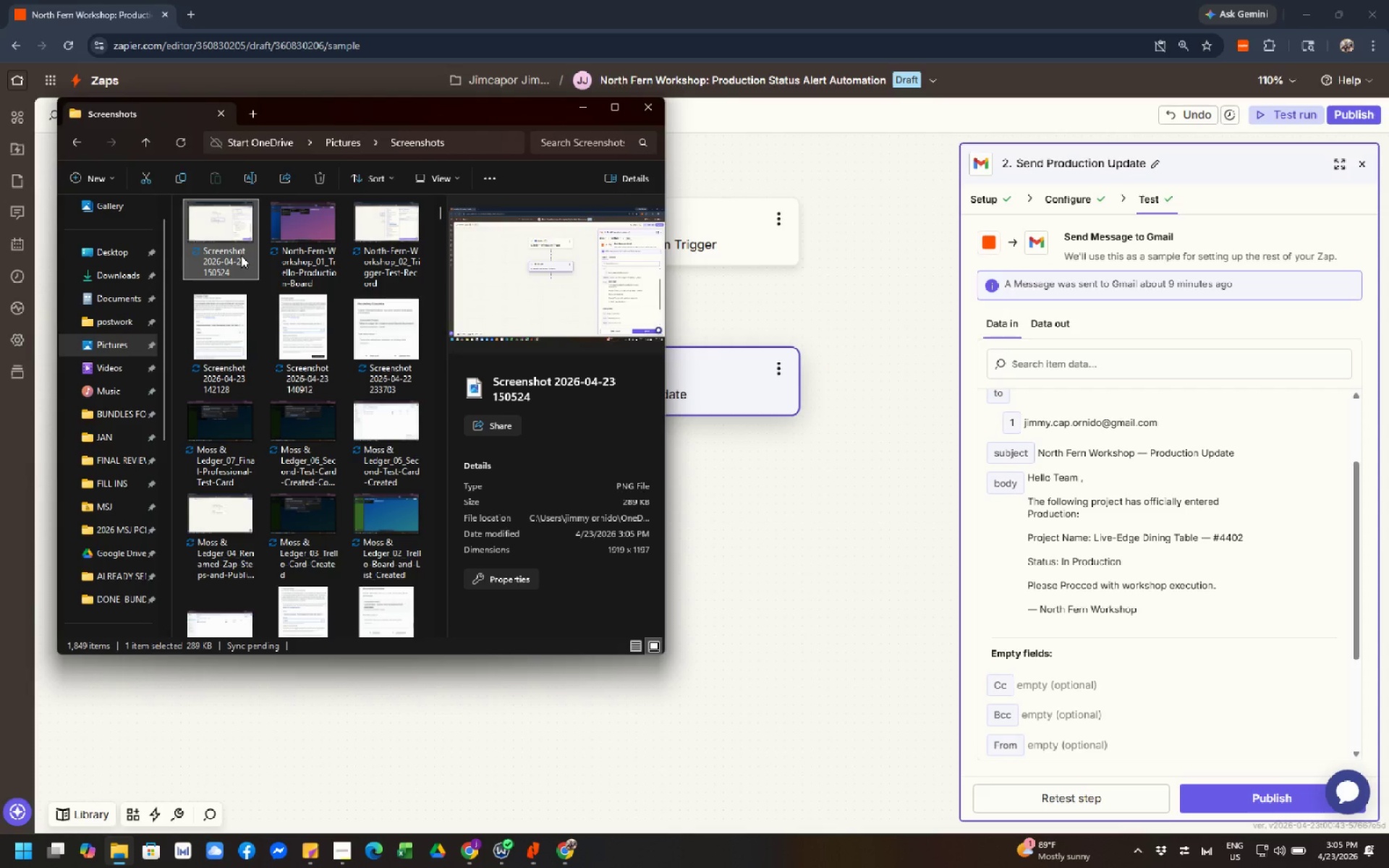 
key(F2)
 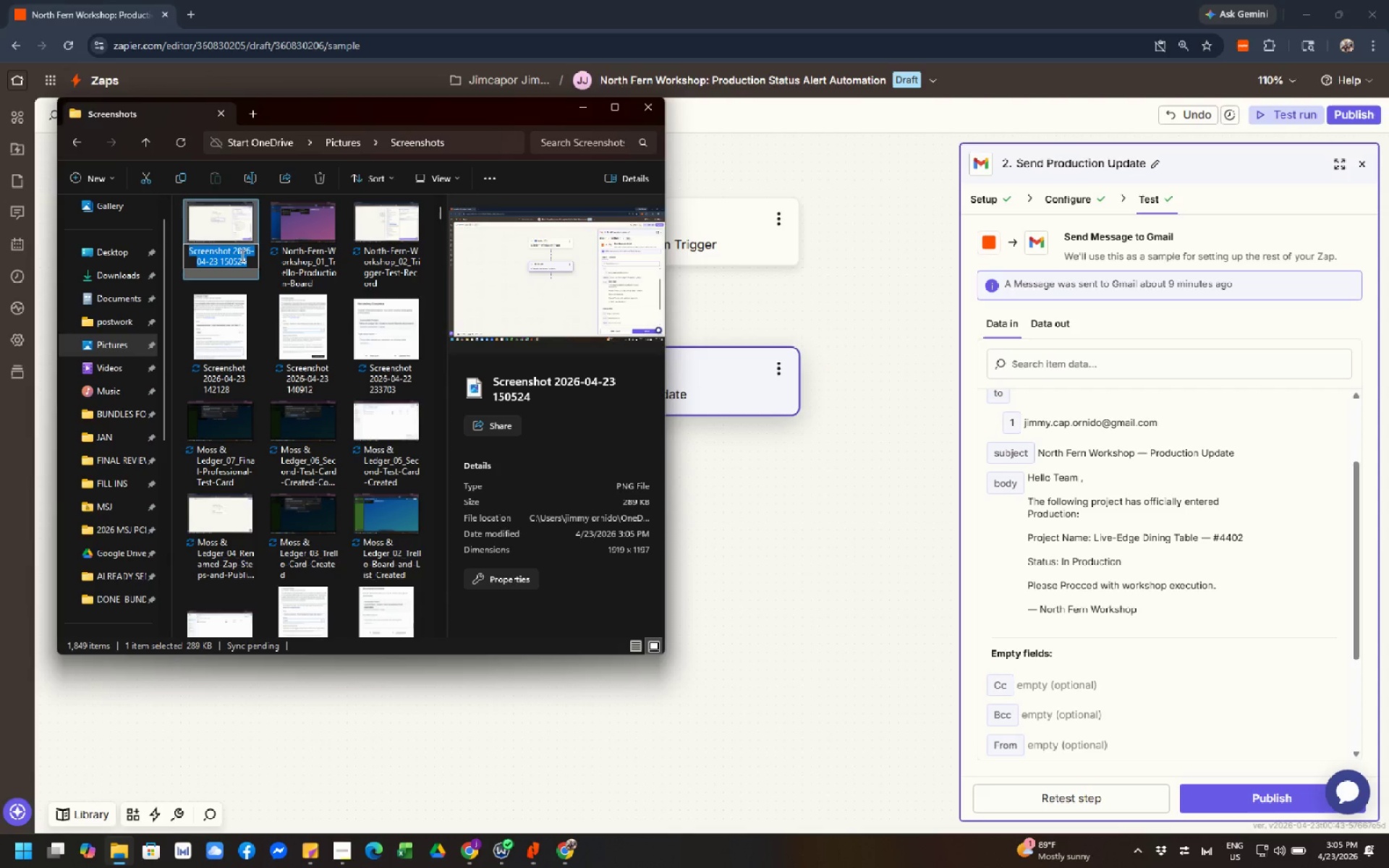 
key(Control+V)
 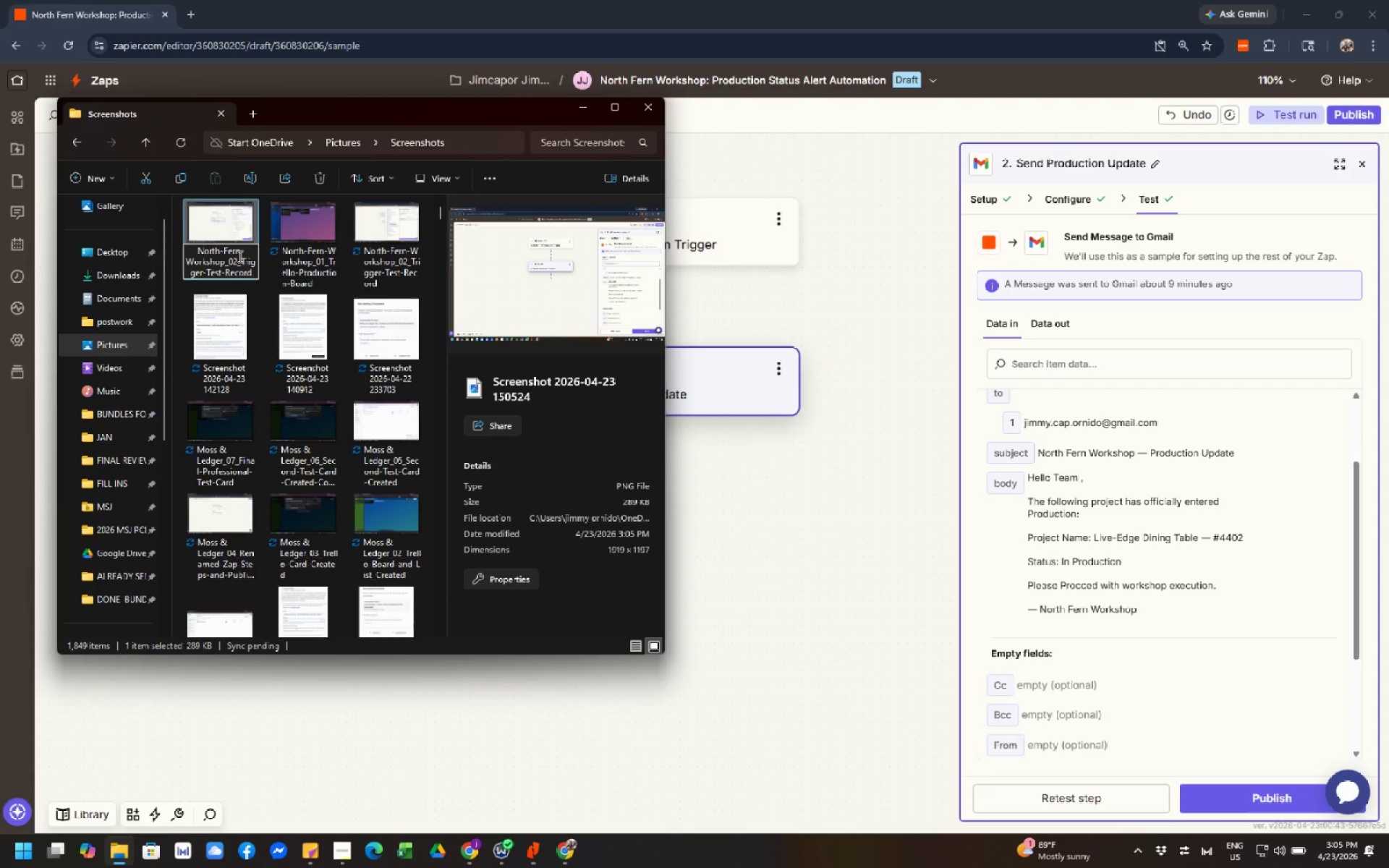 
left_click([239, 256])
 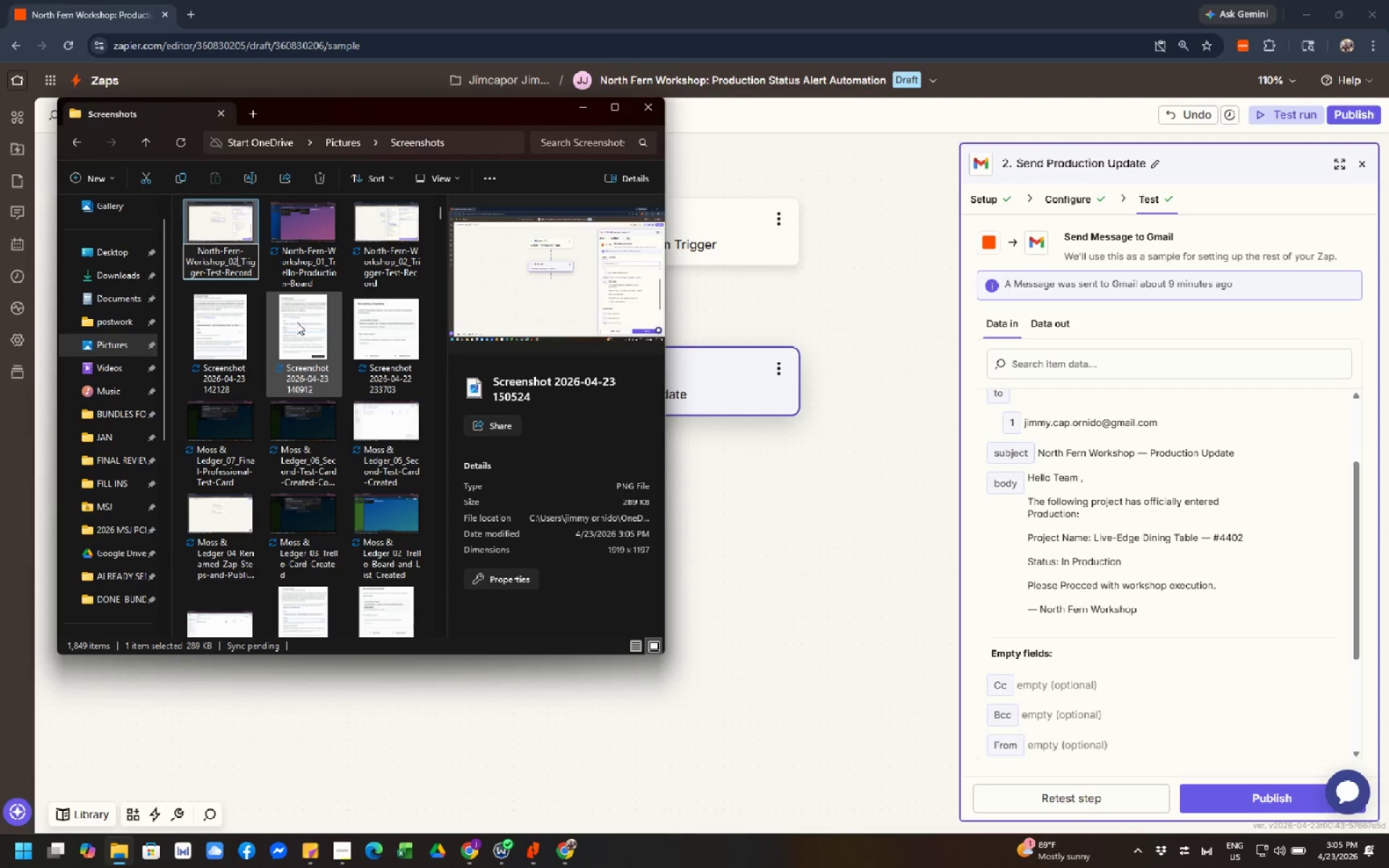 
key(Backspace)
 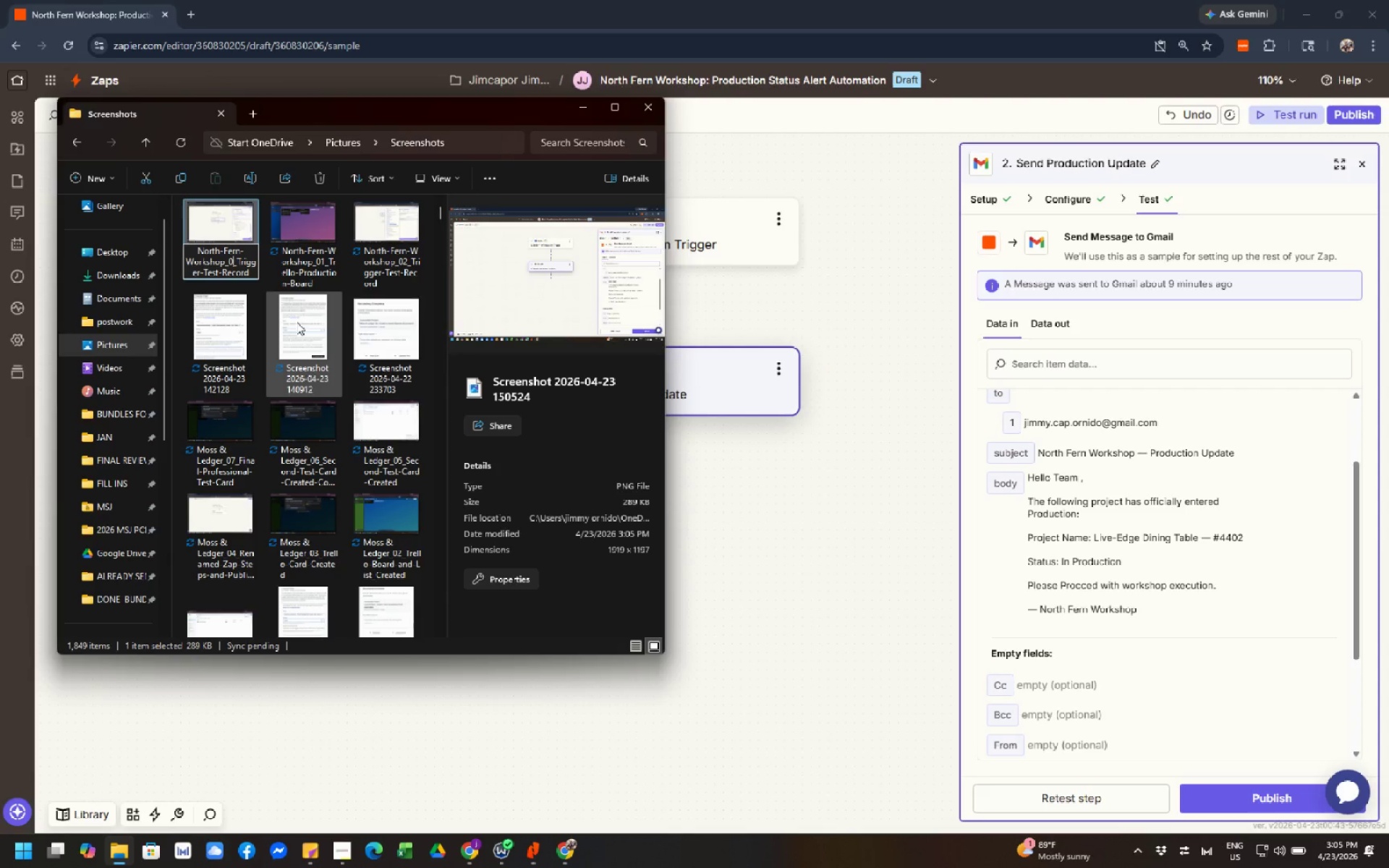 
key(Numpad3)
 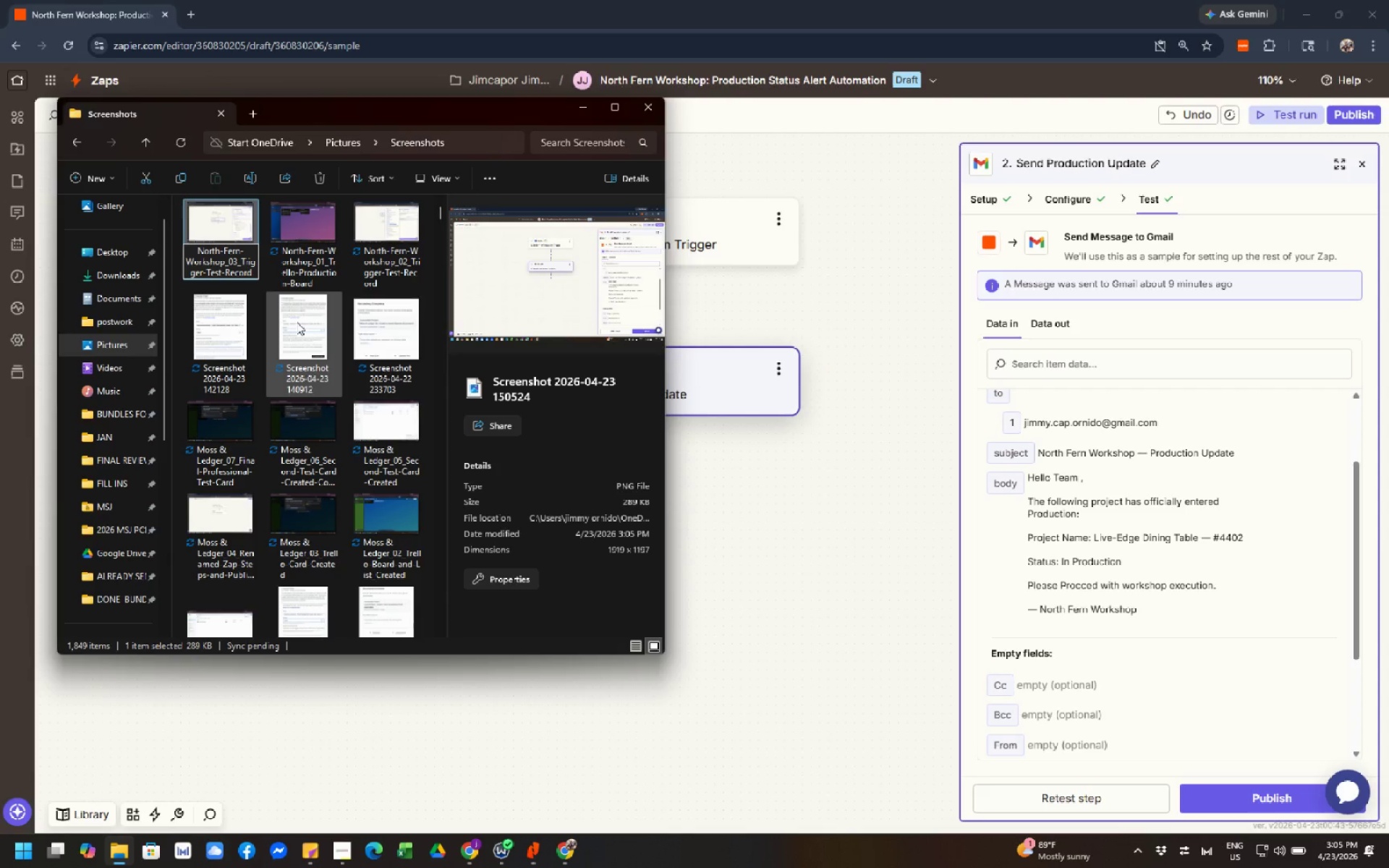 
key(ArrowRight)
 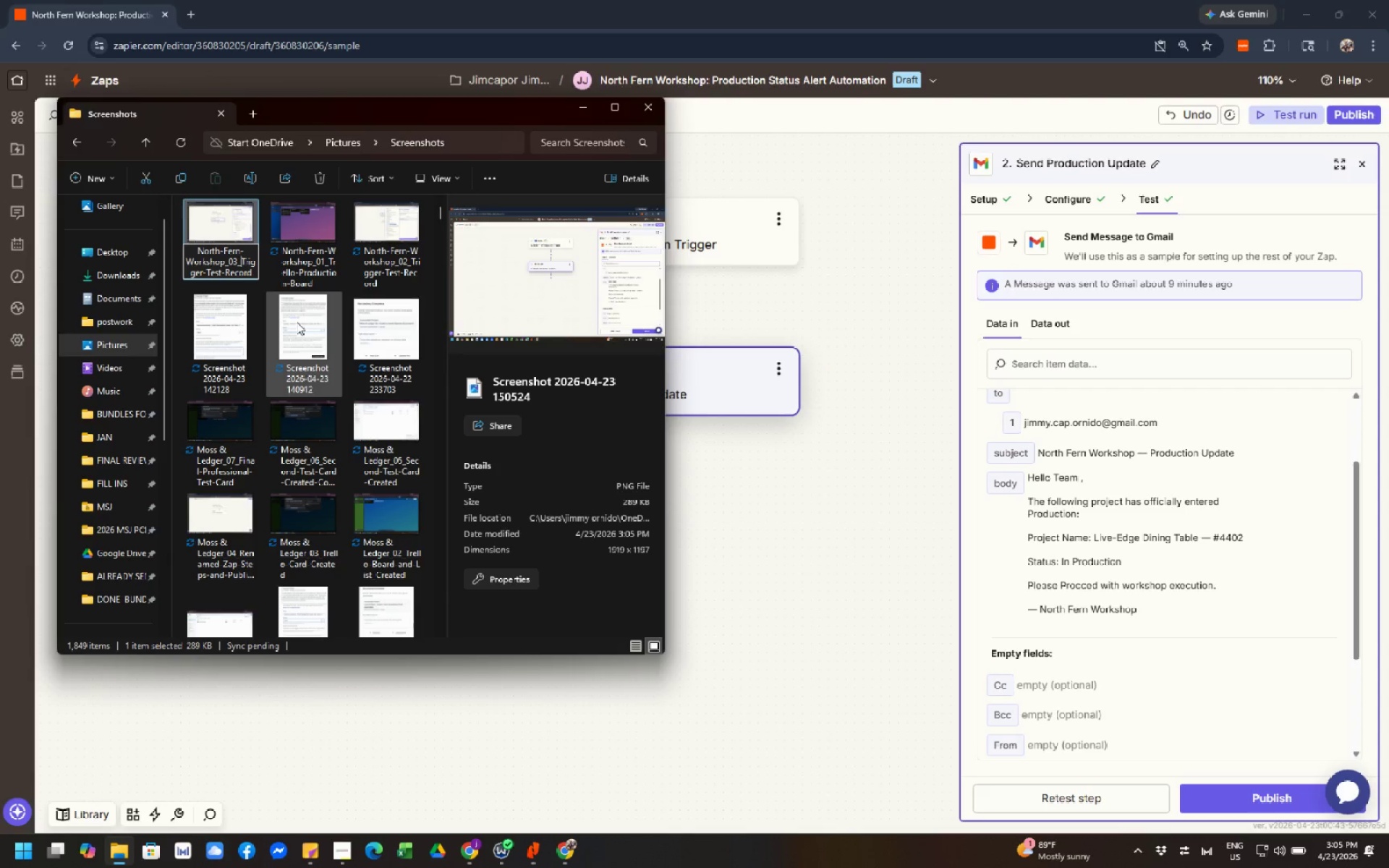 
key(ArrowRight)
 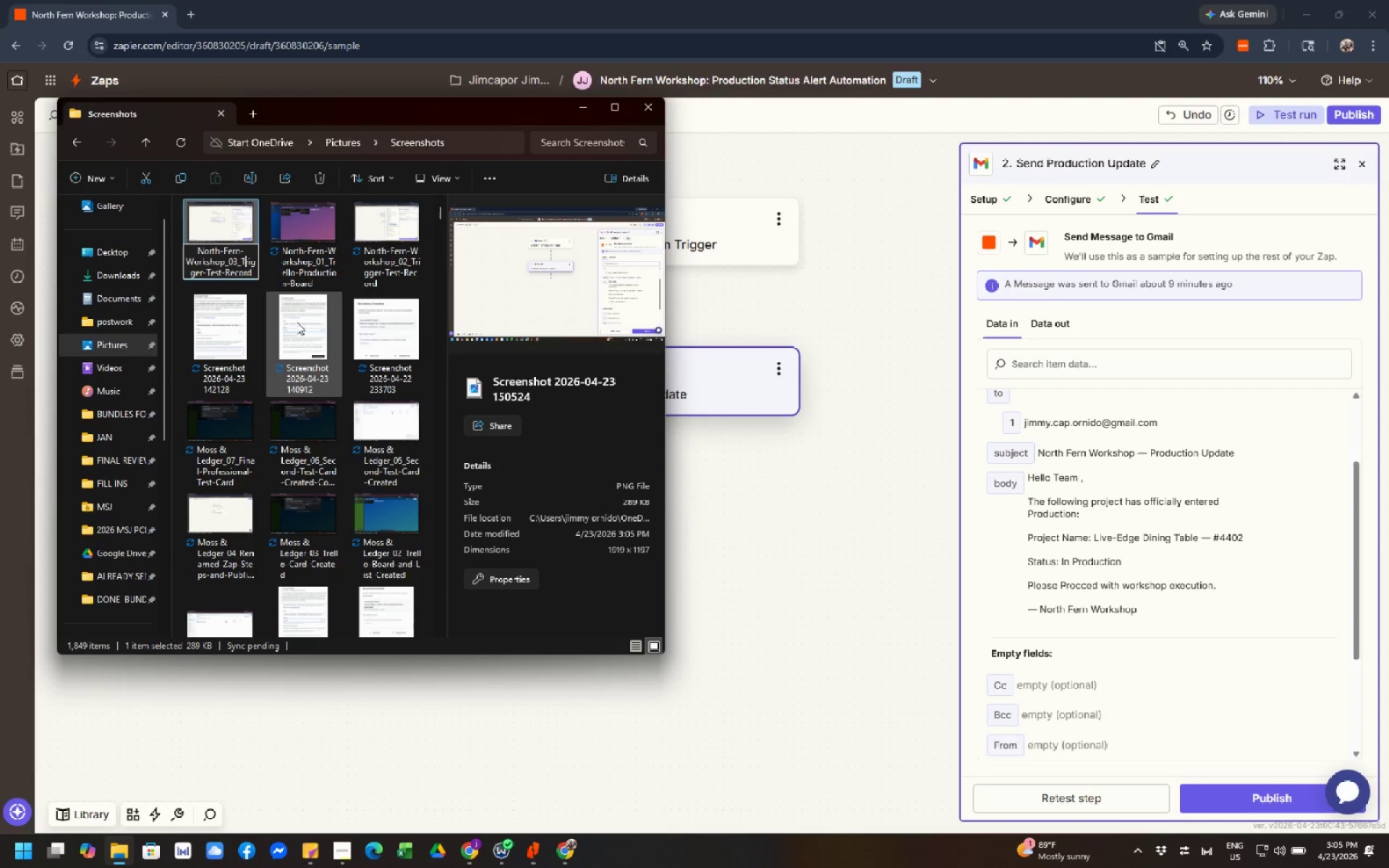 
key(ArrowRight)
 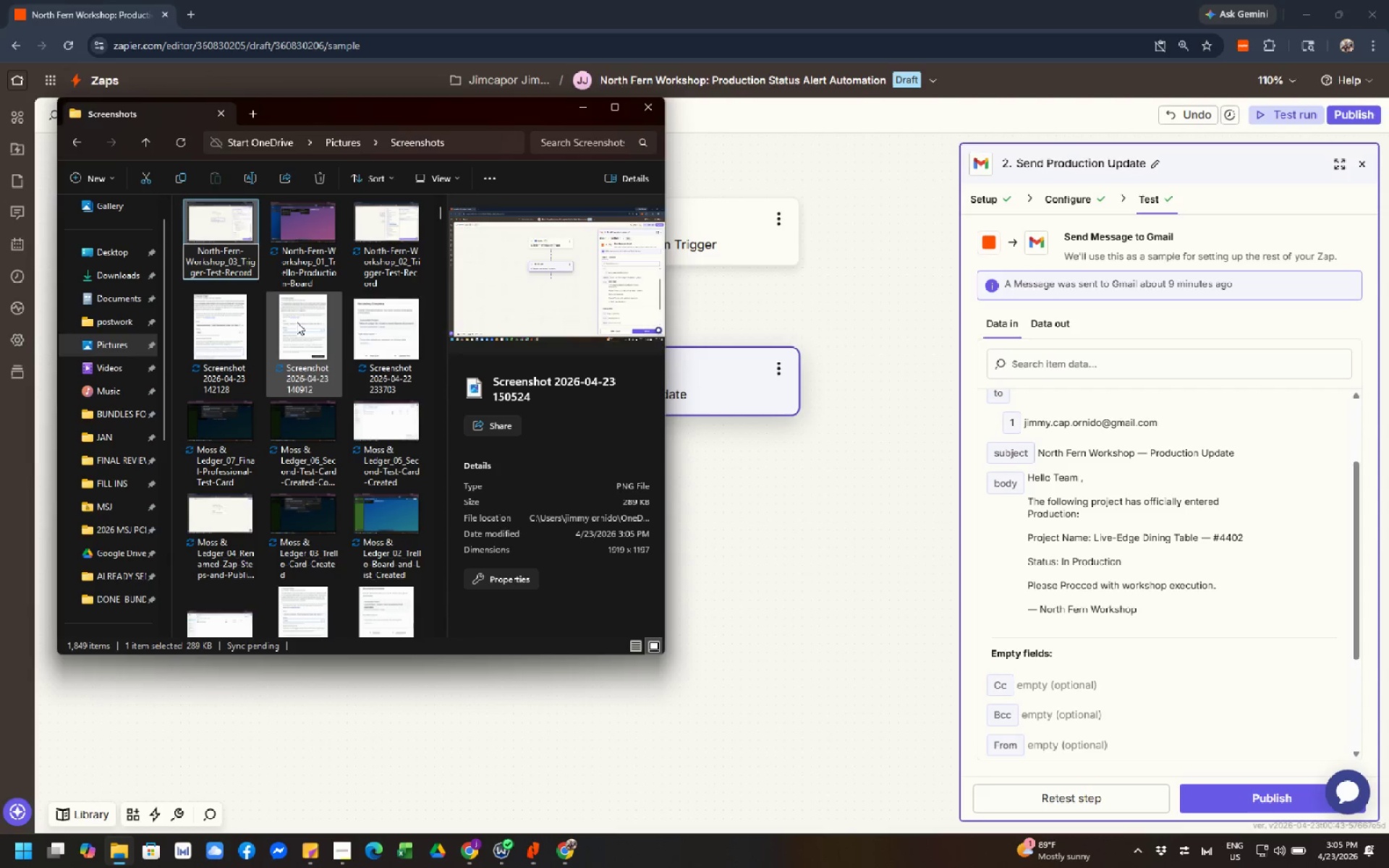 
key(ArrowLeft)
 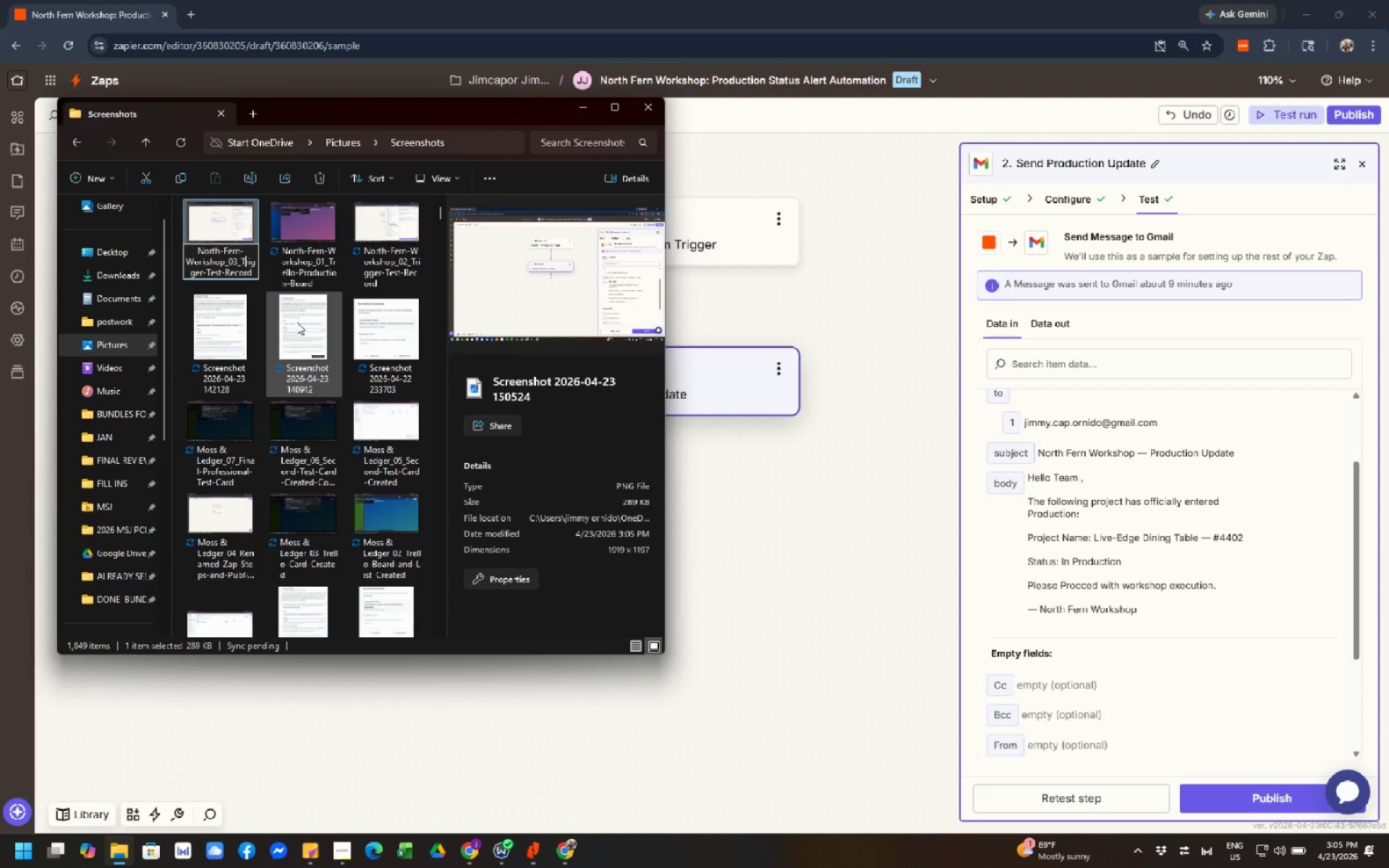 
key(Control+Shift+ArrowRight)
 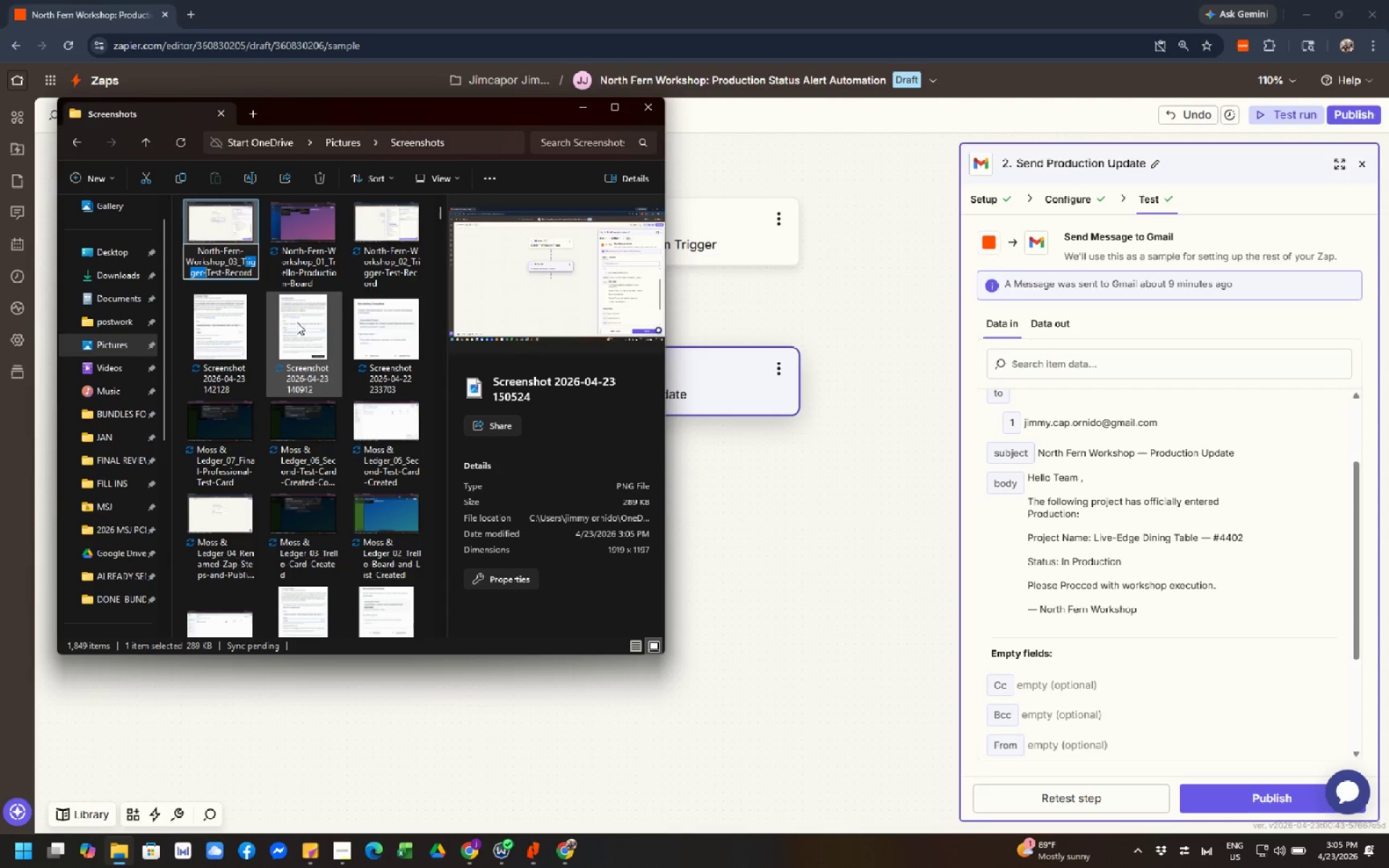 
key(Control+Shift+ArrowRight)
 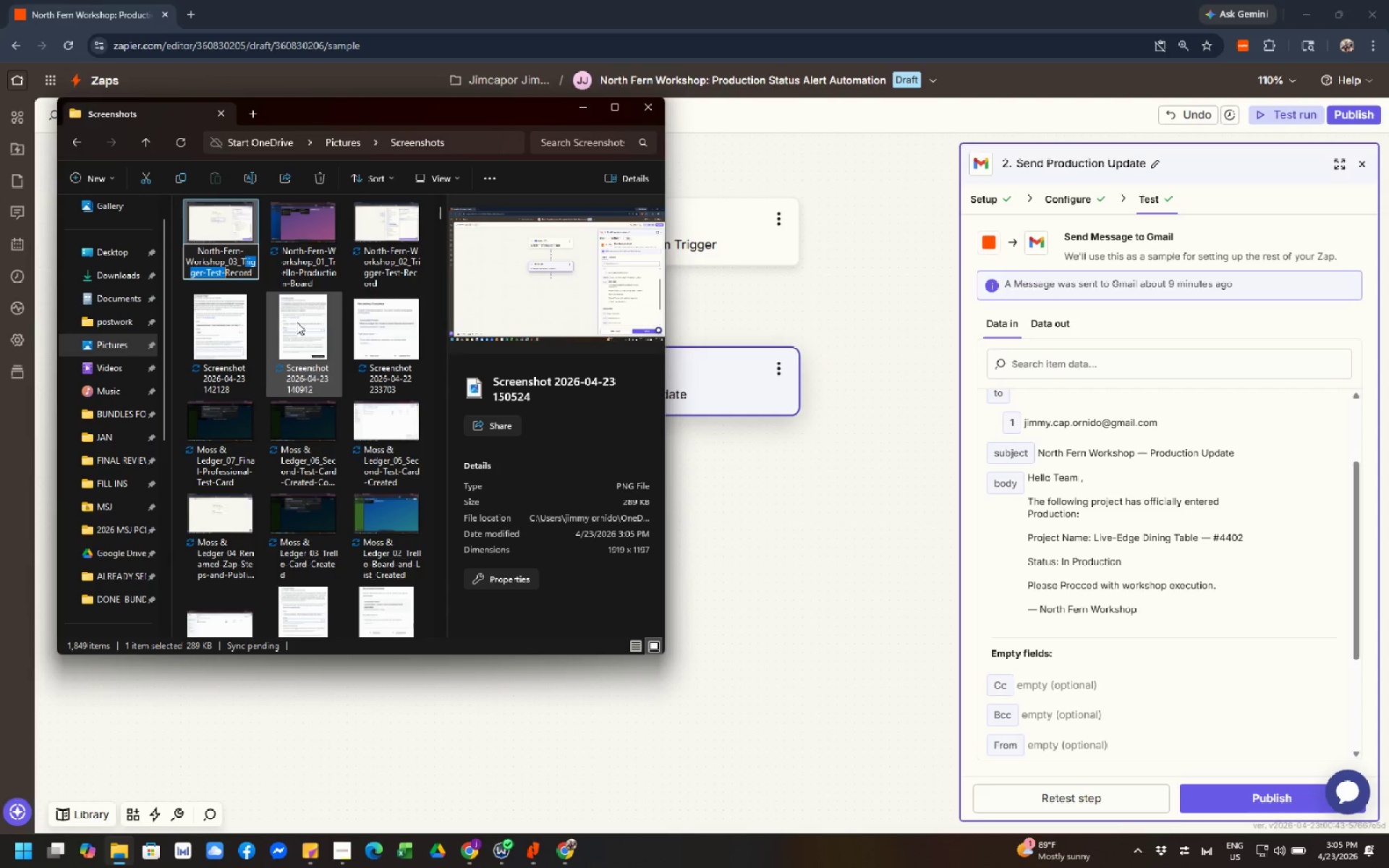 
key(Control+Shift+ArrowRight)
 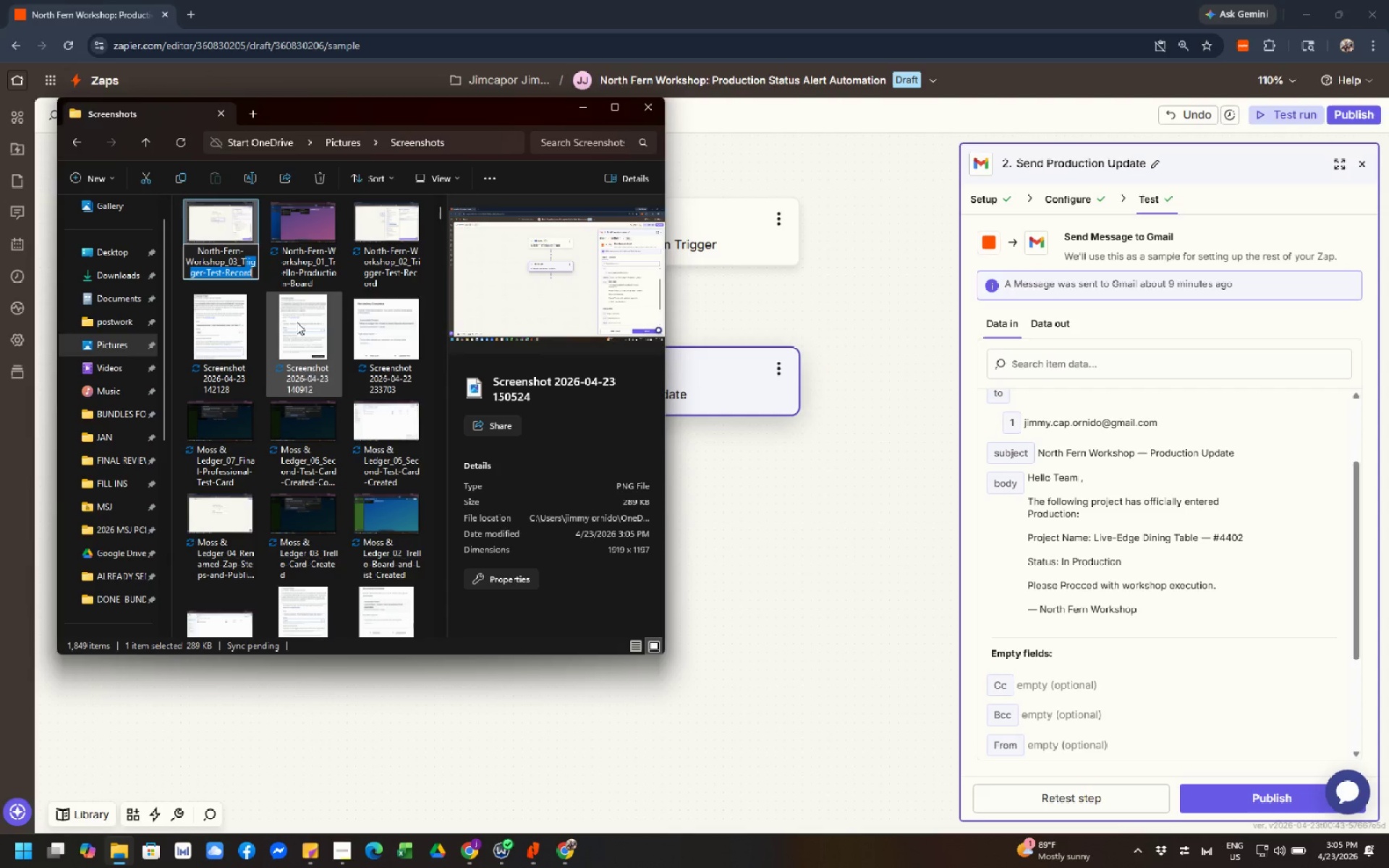 
key(Control+Shift+ArrowRight)
 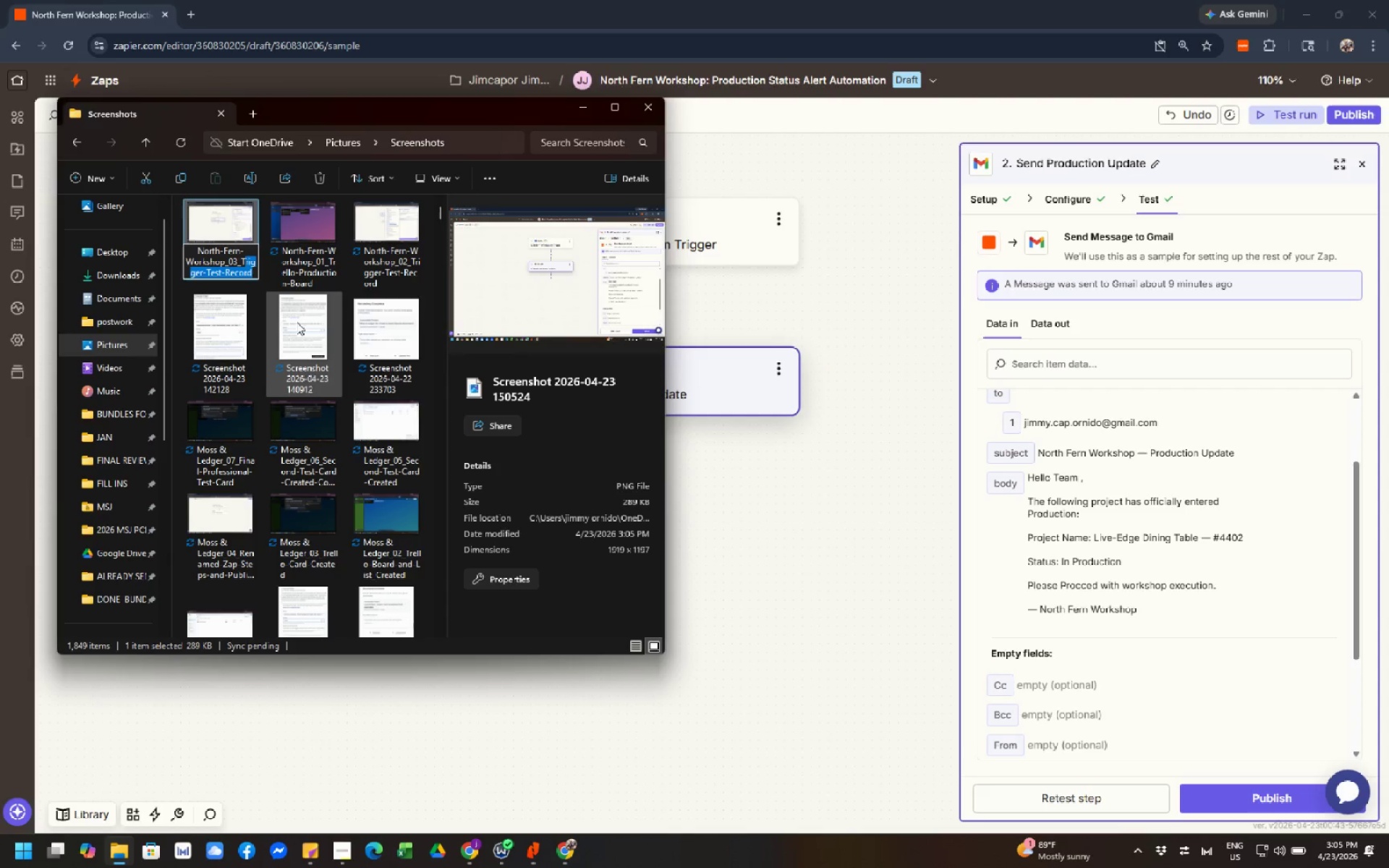 
type(est-Run-Success)
 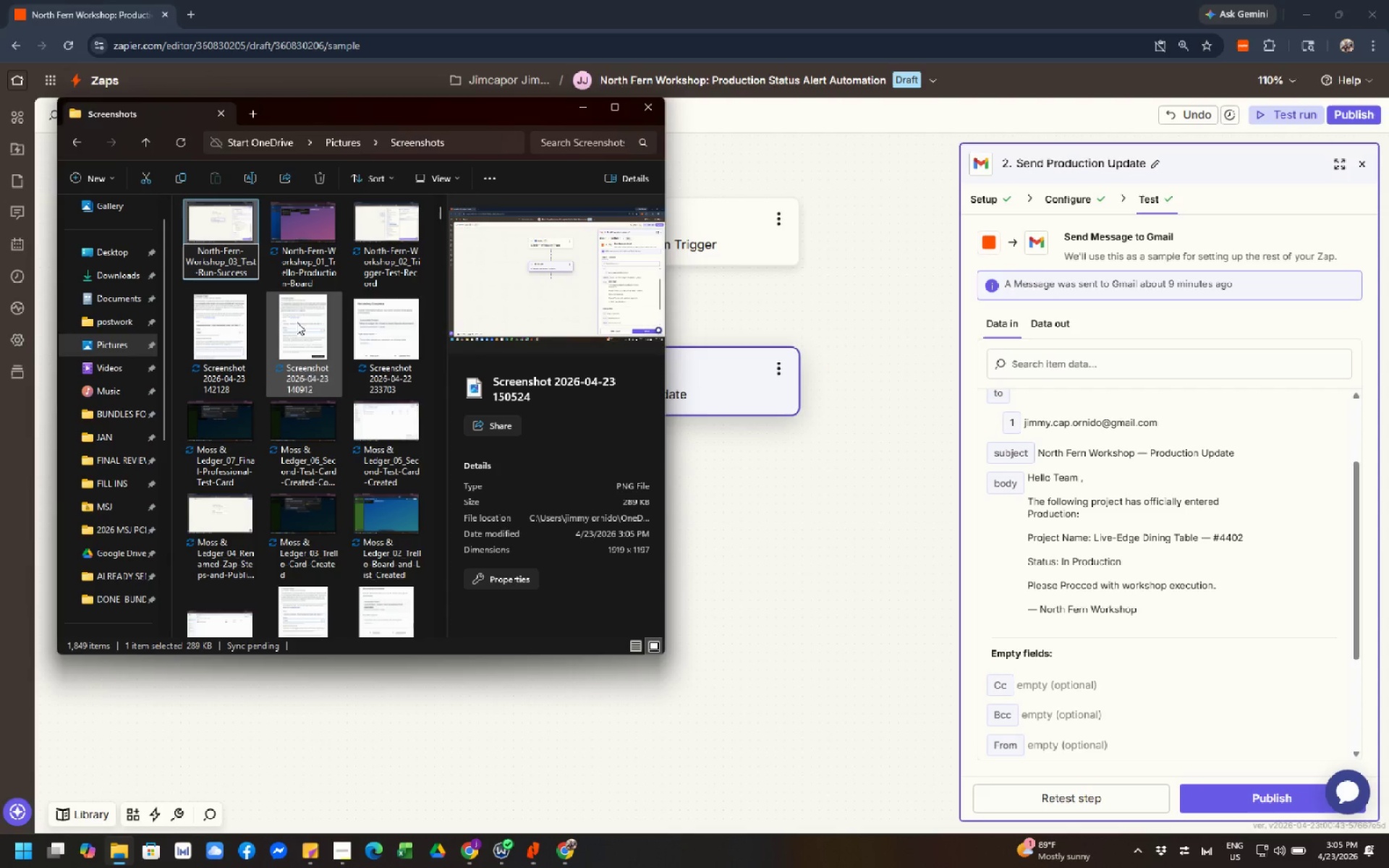 
wait(15.47)
 